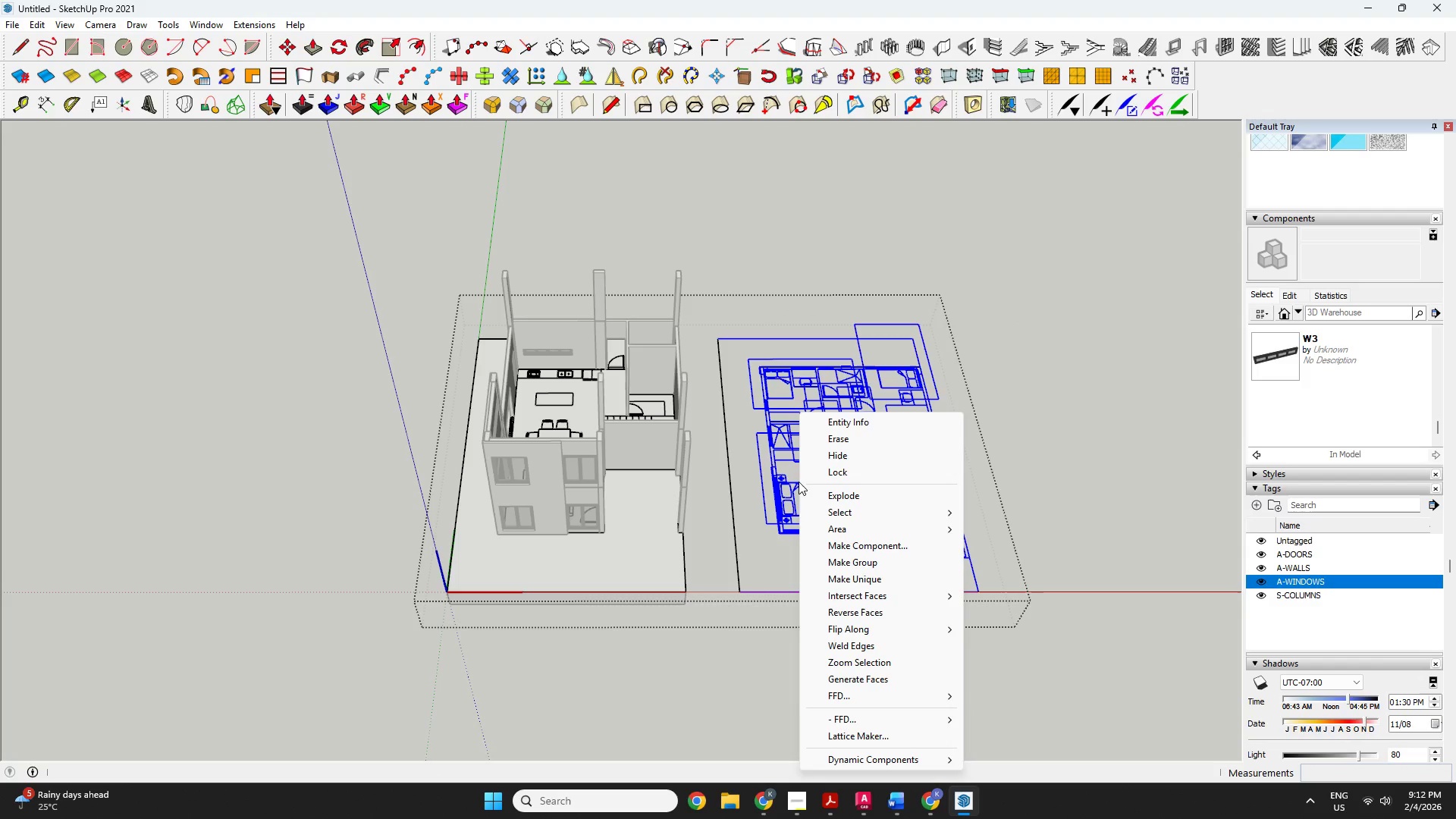 
key(Escape)
 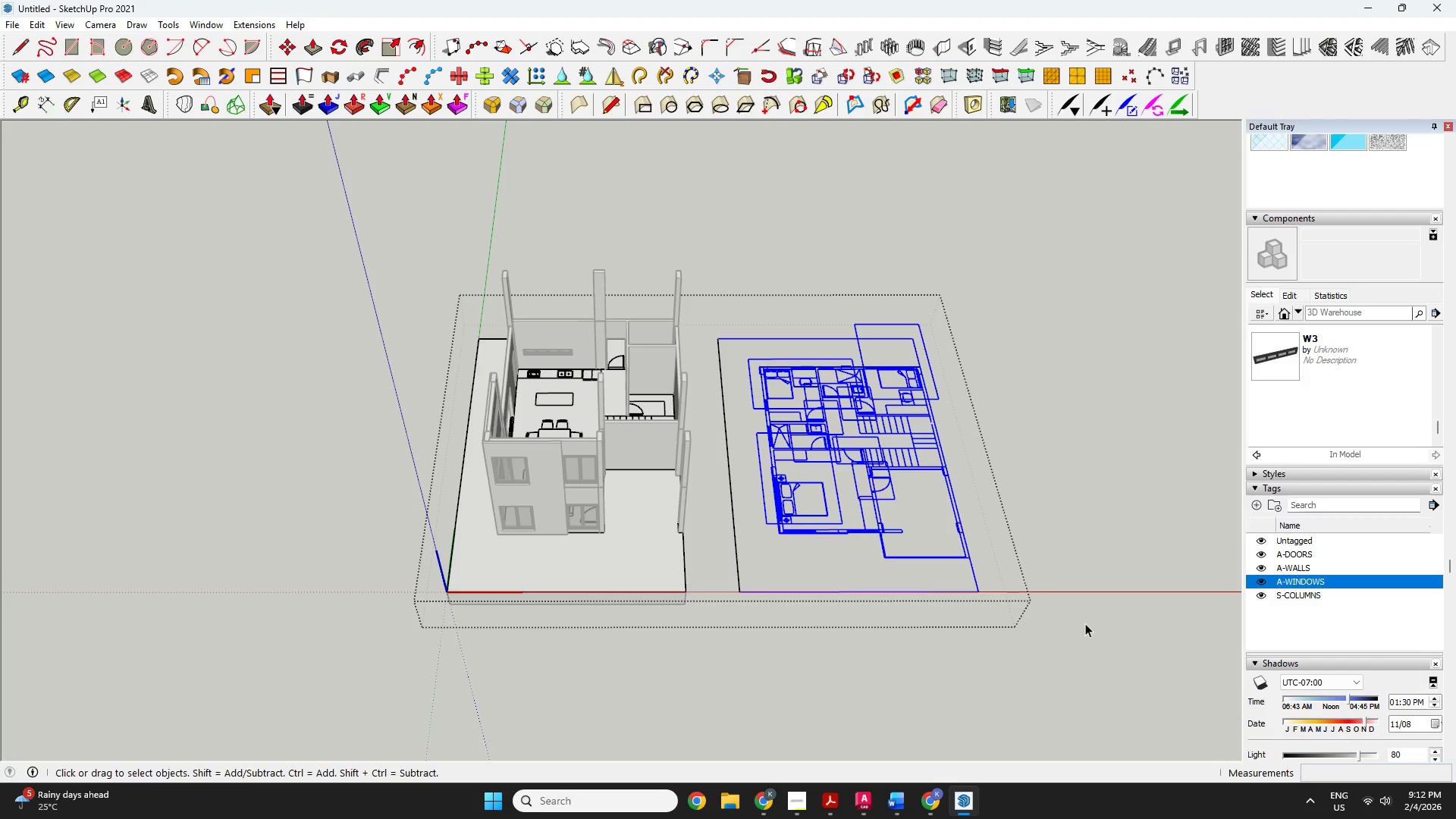 
left_click_drag(start_coordinate=[1074, 632], to_coordinate=[708, 283])
 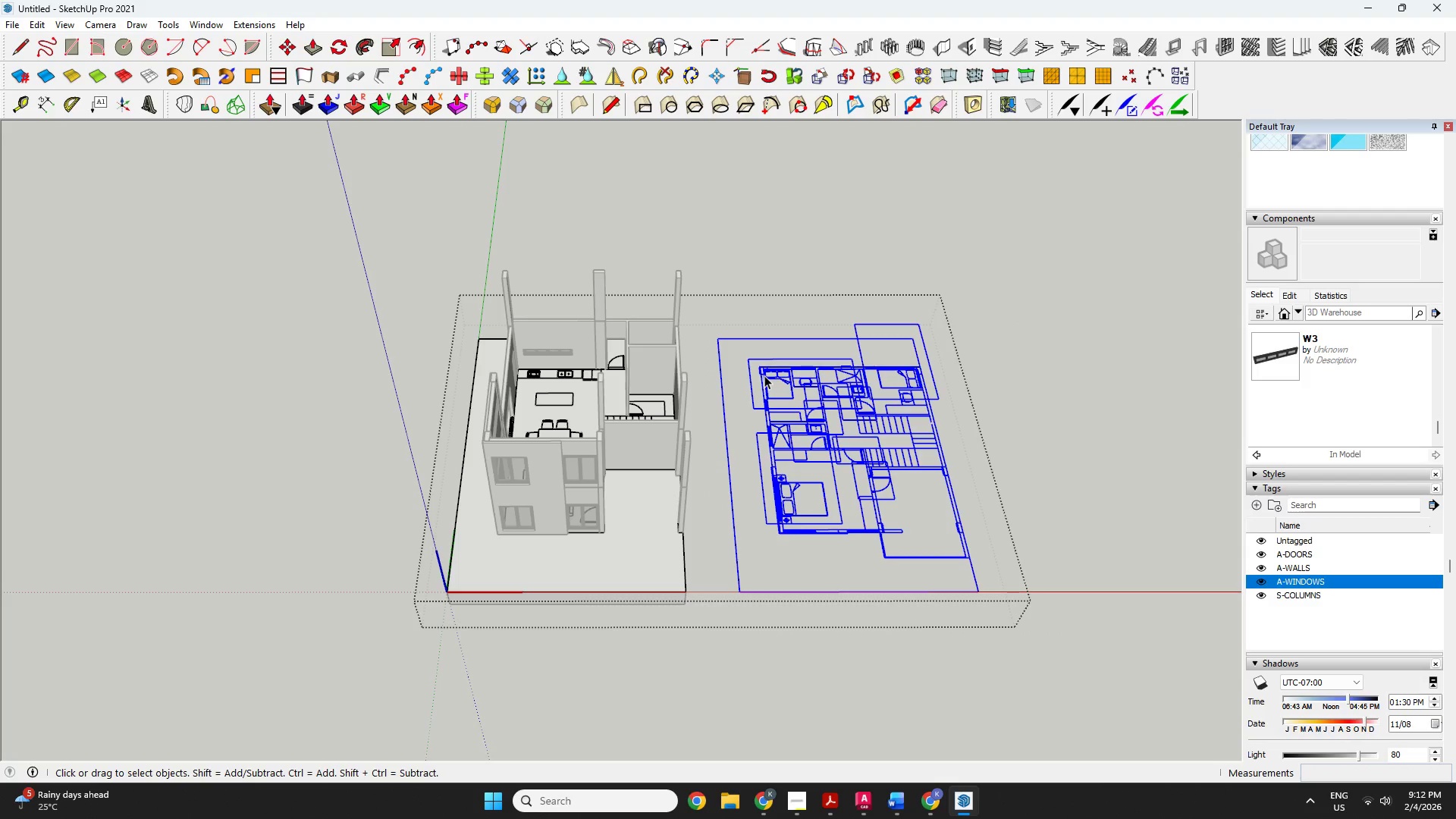 
key(Control+ControlLeft)
 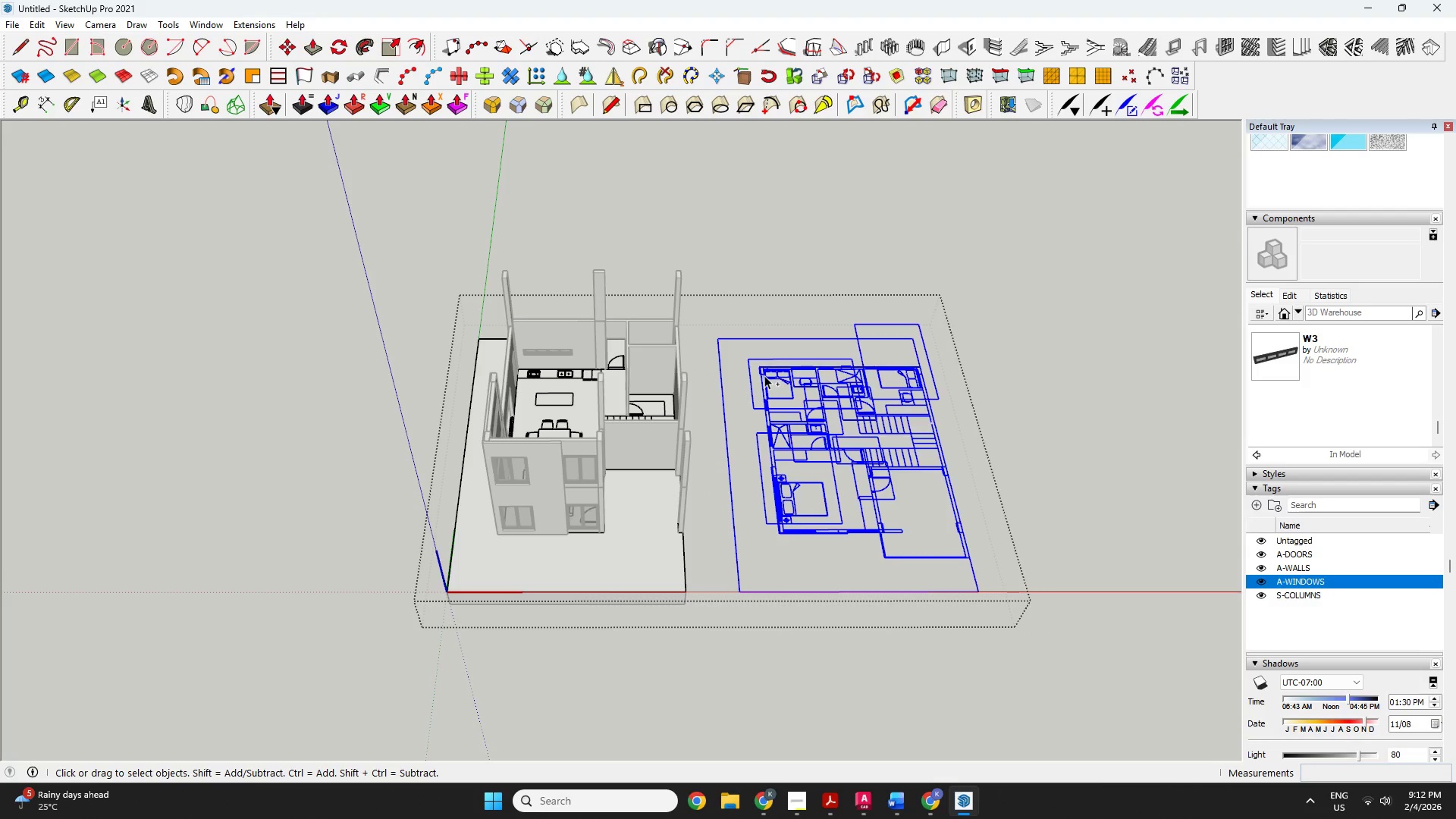 
key(Control+C)
 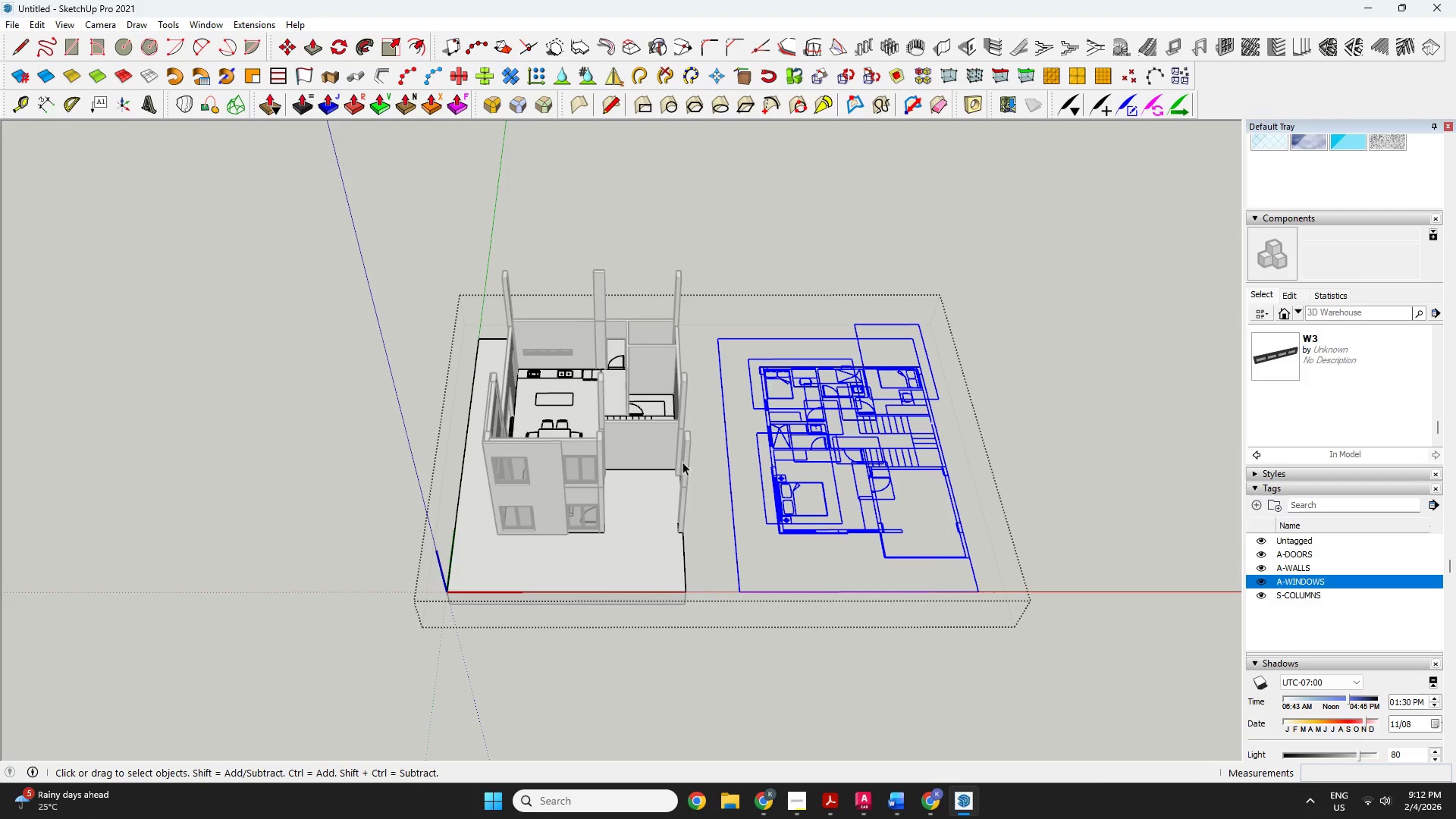 
key(Escape)
 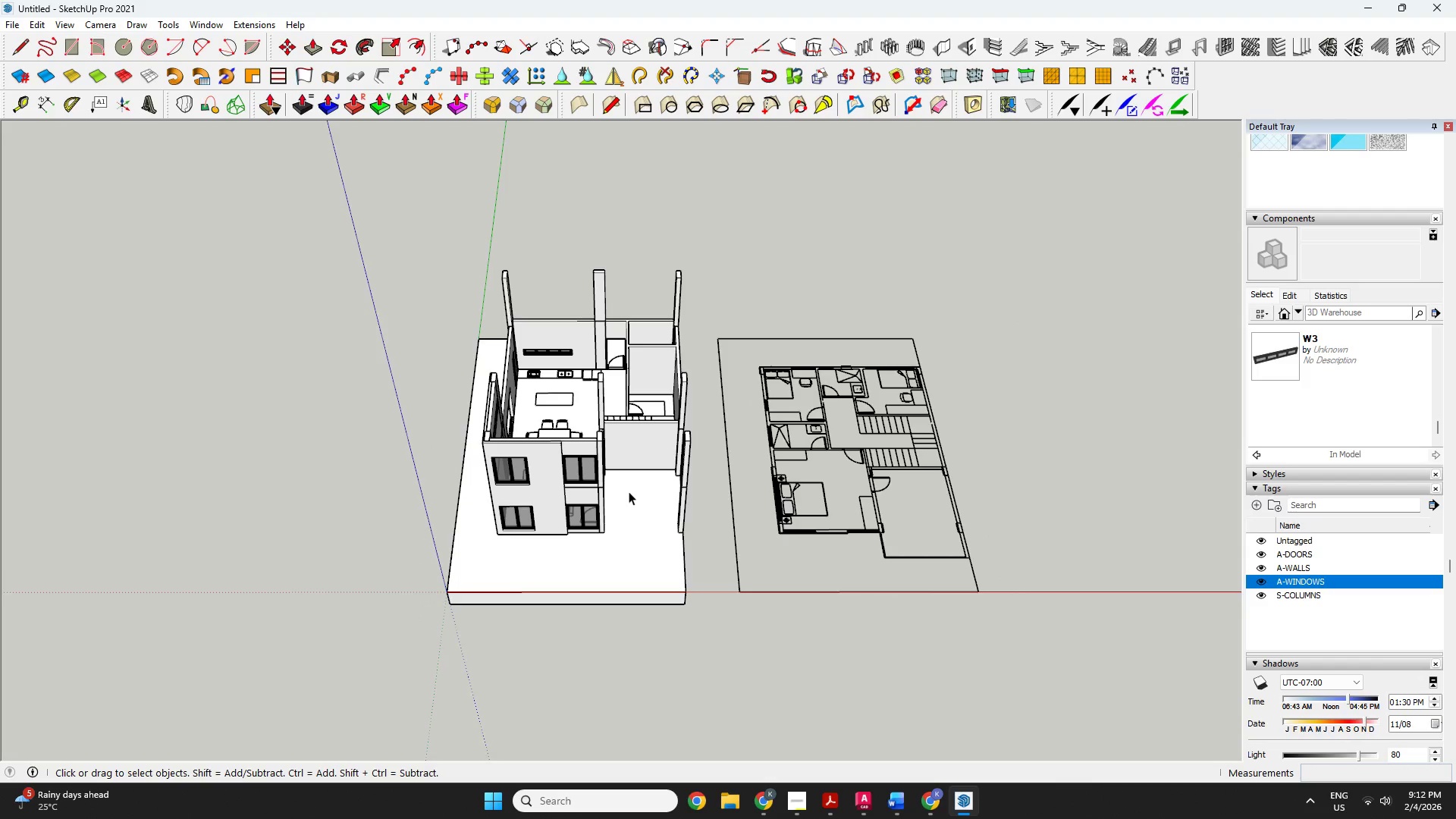 
scroll: coordinate [637, 522], scroll_direction: down, amount: 4.0
 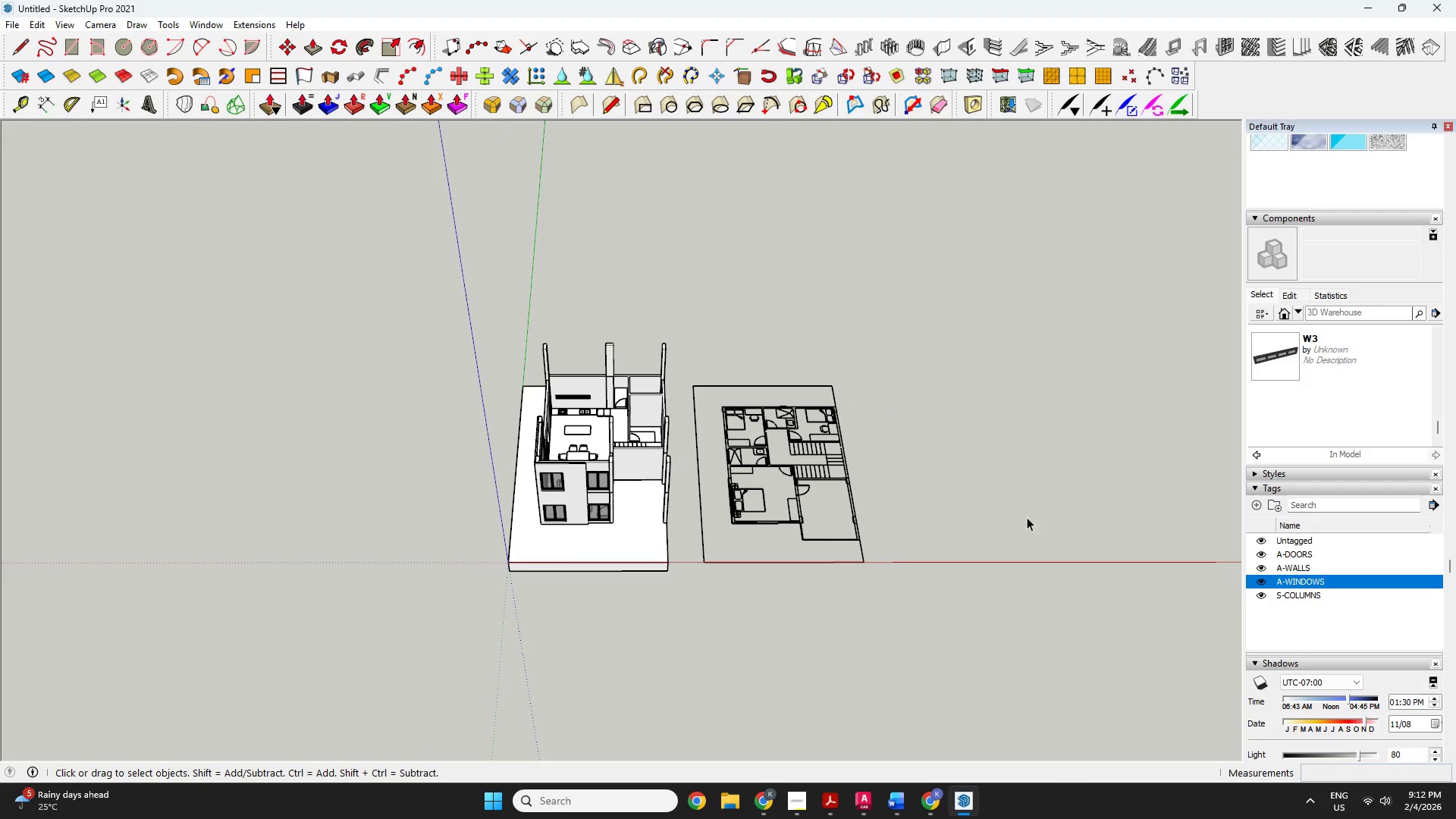 
key(Control+V)
 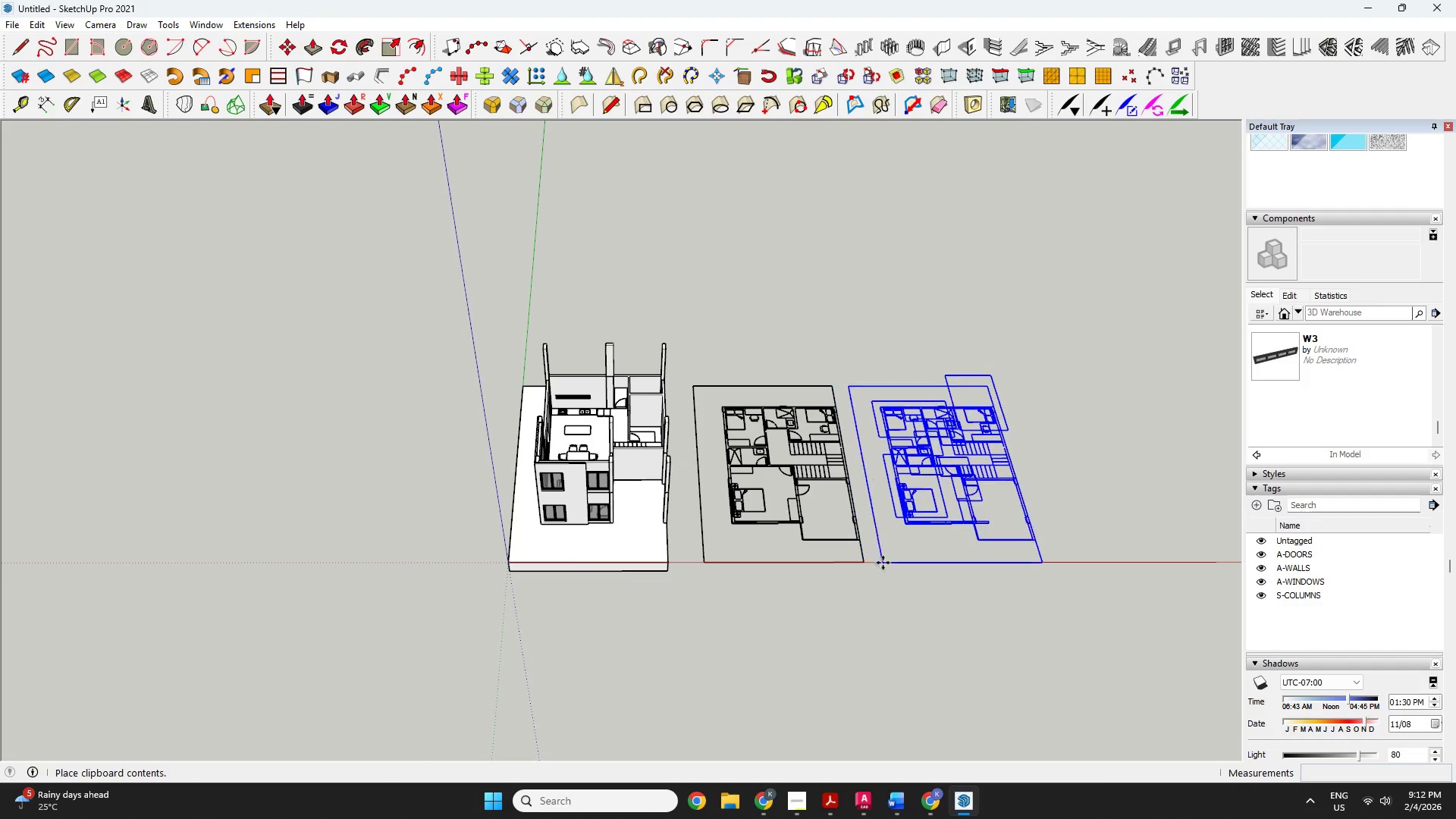 
left_click([912, 558])
 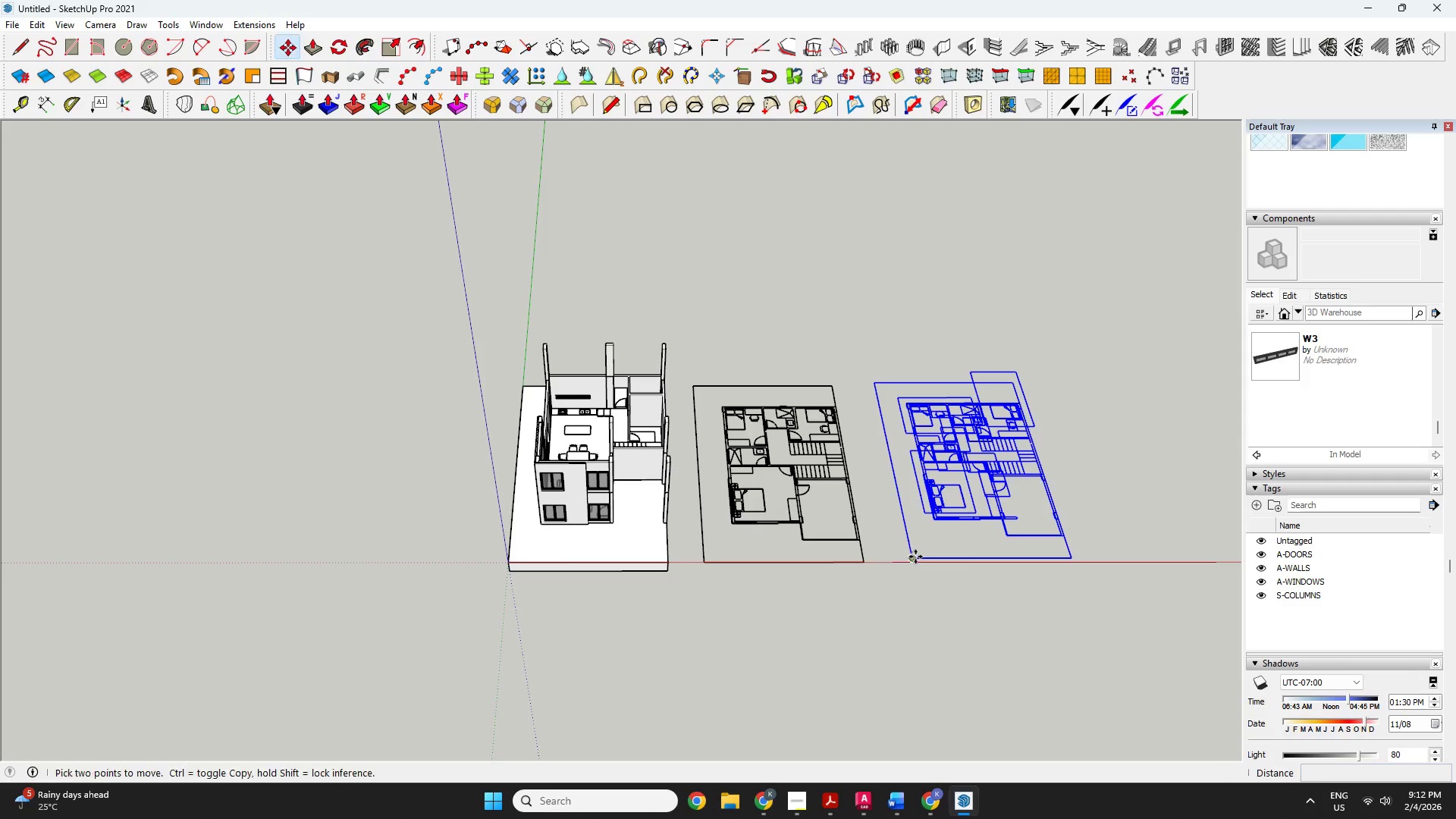 
key(Space)
 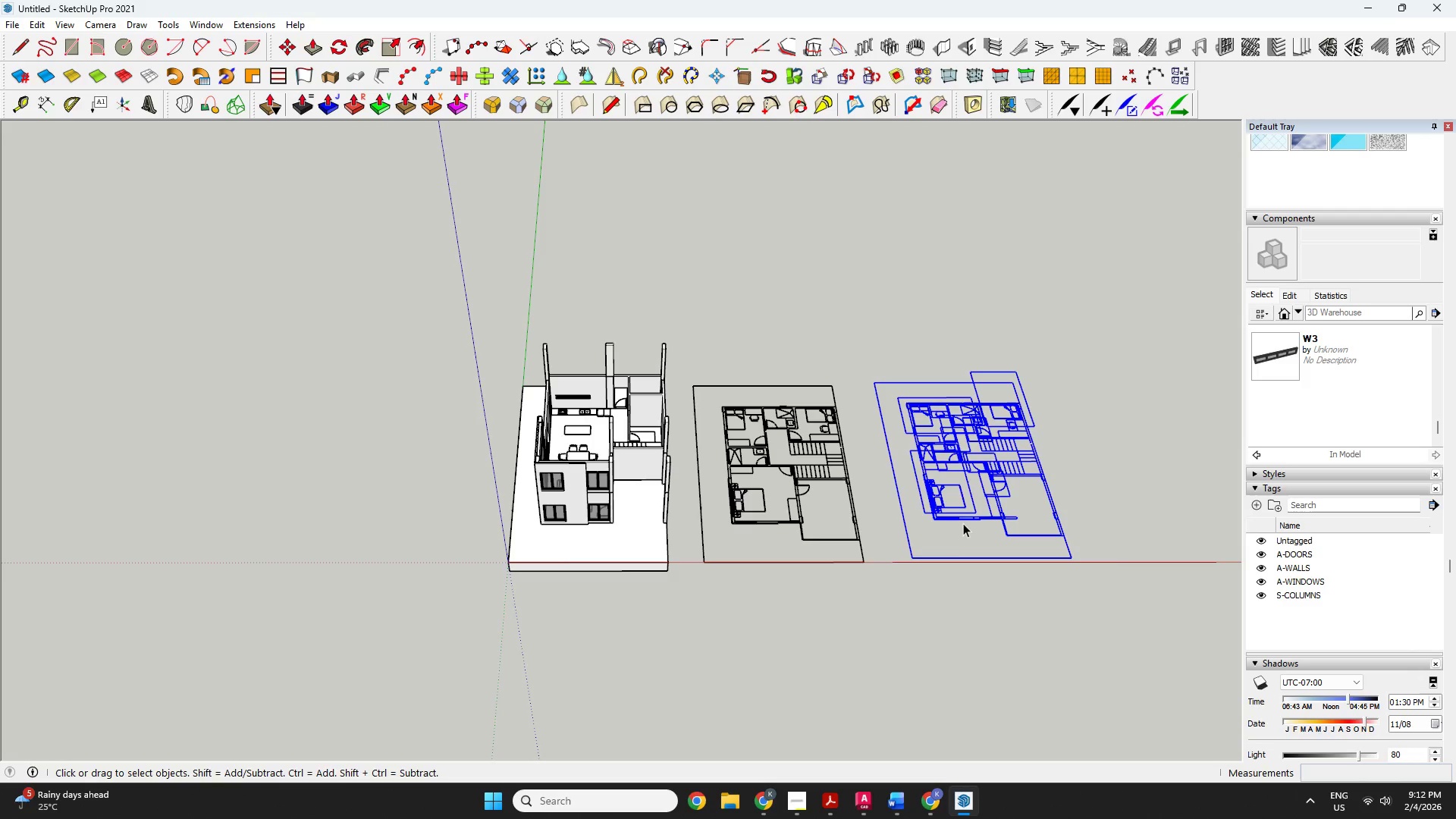 
right_click([964, 524])
 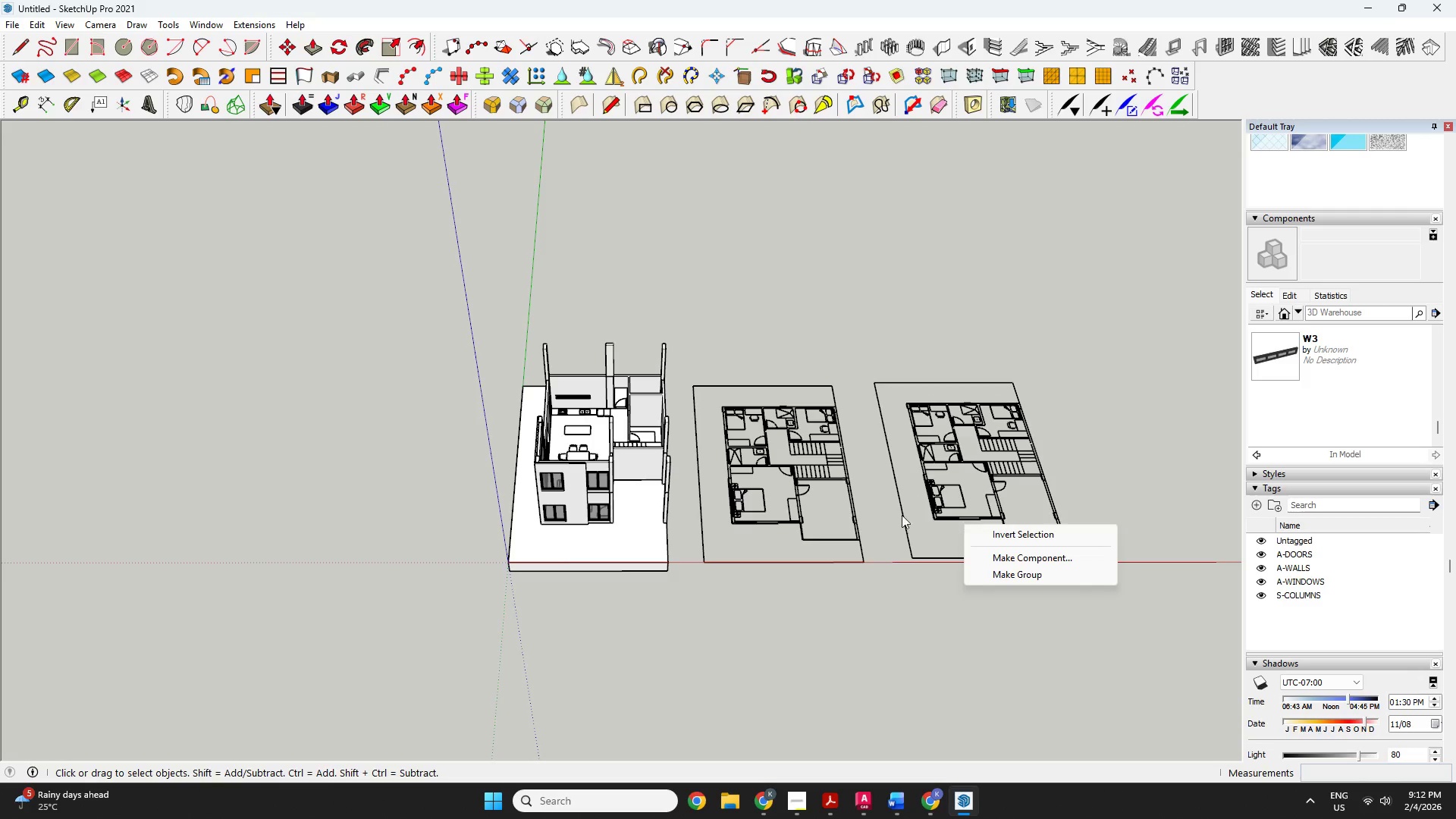 
key(Escape)
 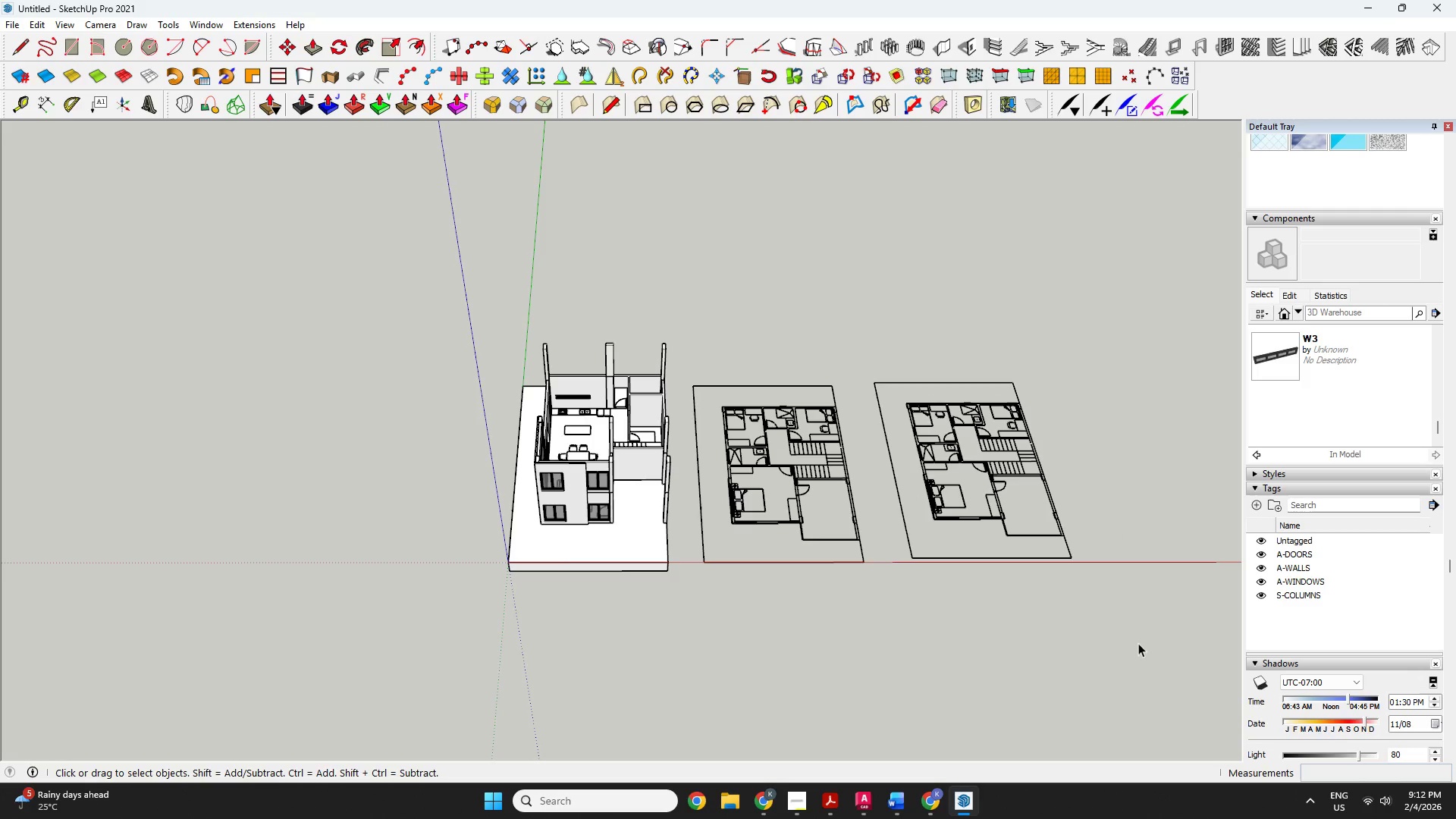 
left_click_drag(start_coordinate=[1138, 643], to_coordinate=[869, 337])
 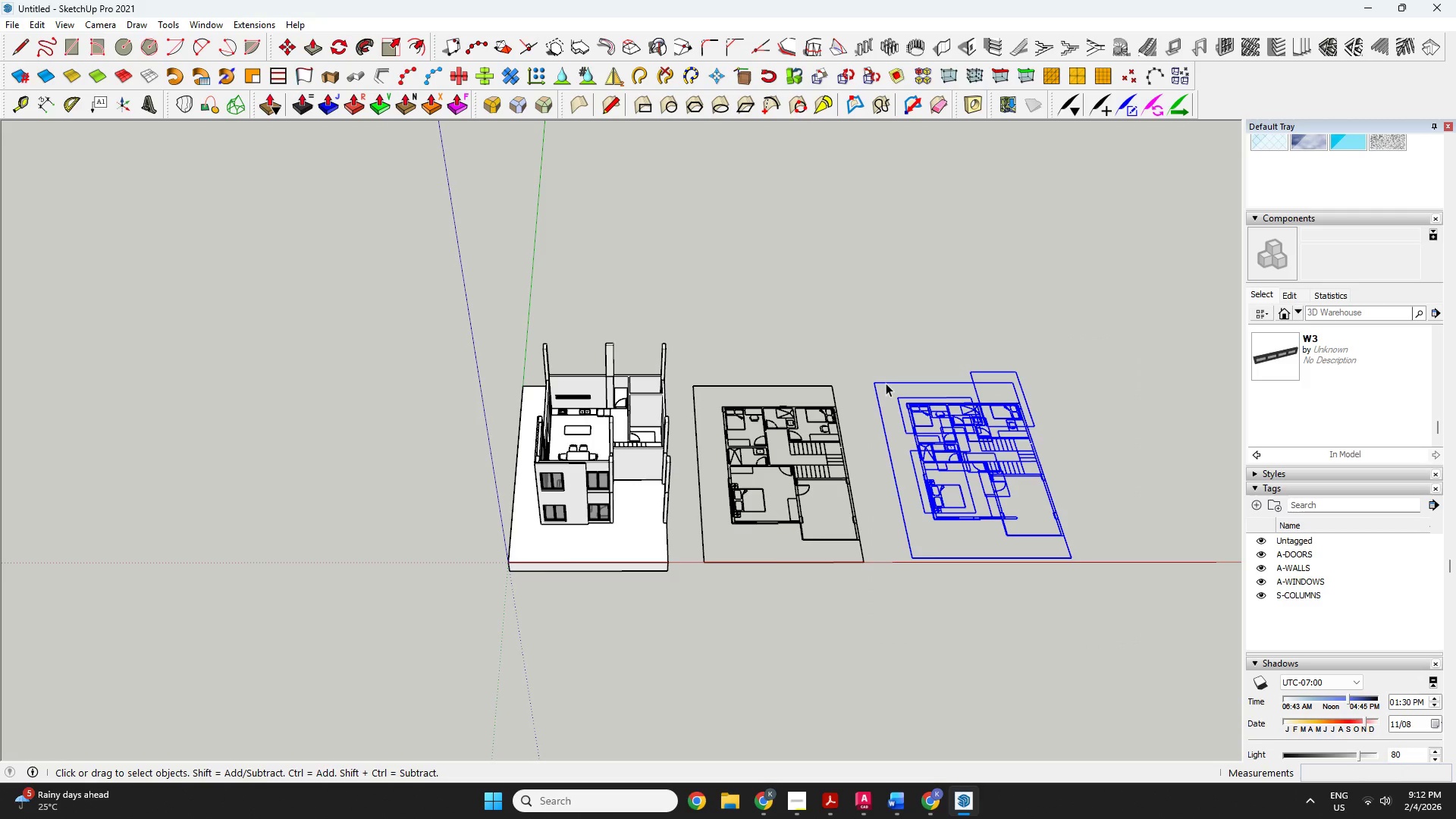 
right_click([888, 381])
 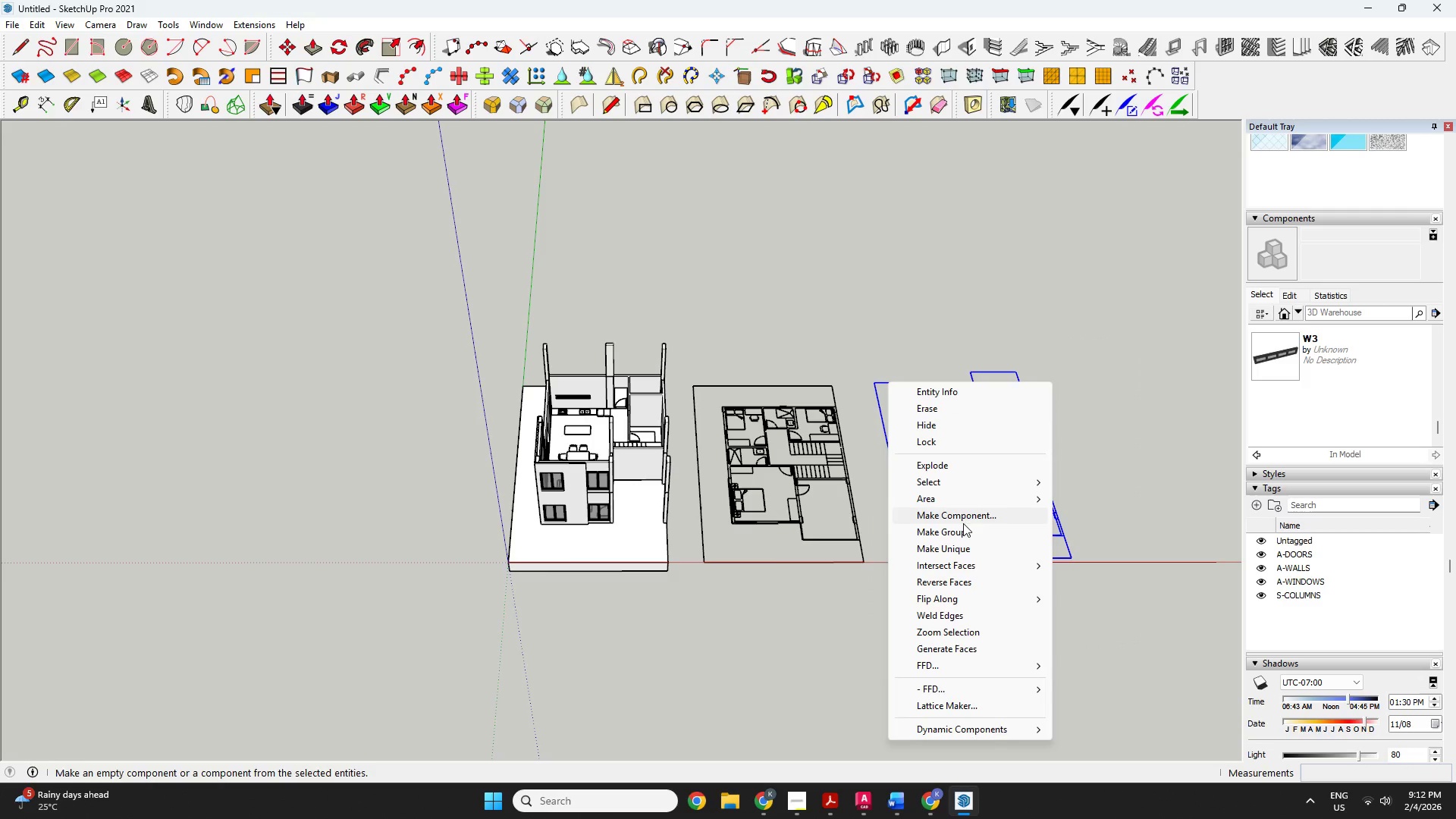 
left_click([962, 531])
 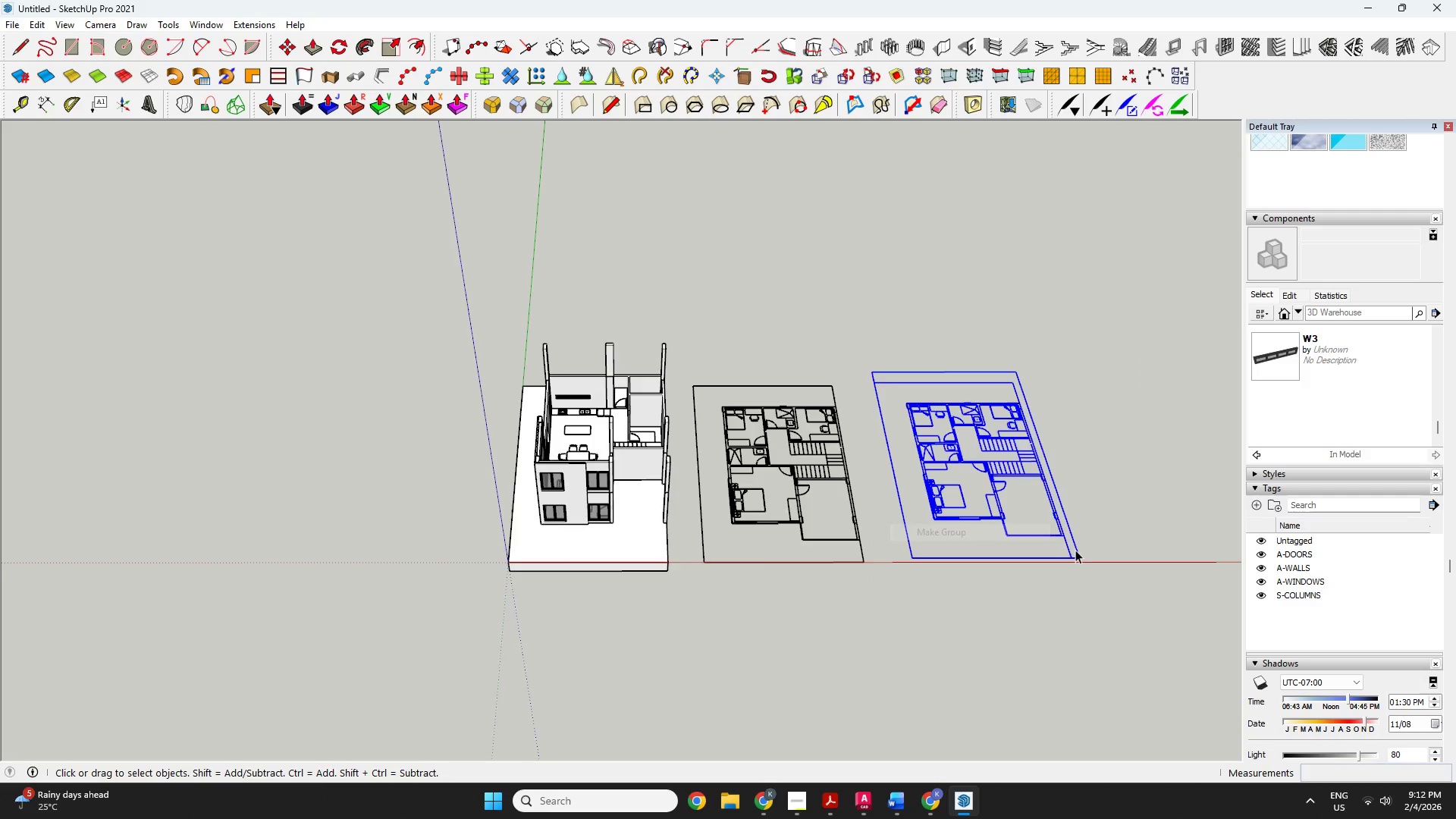 
key(M)
 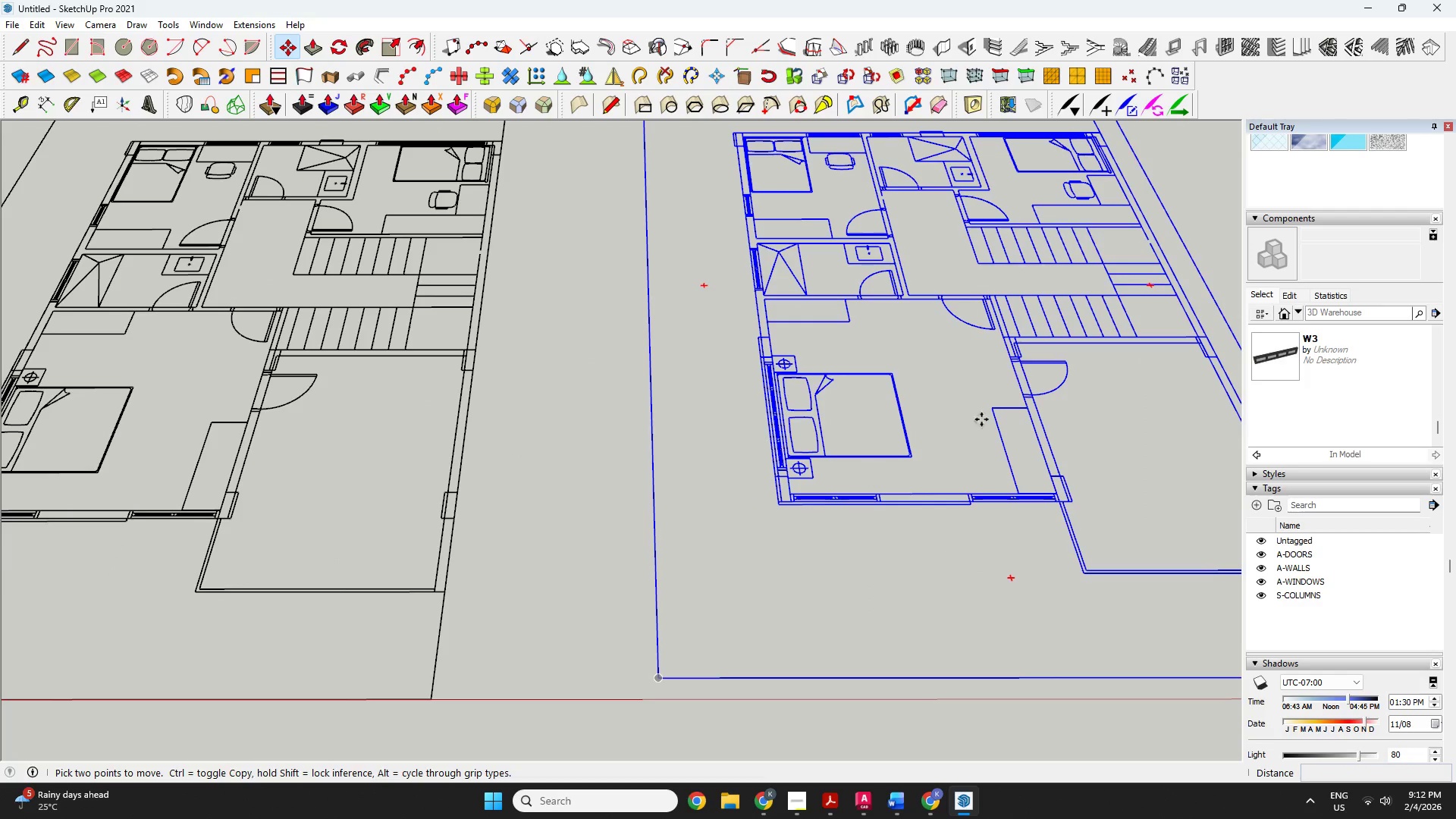 
scroll: coordinate [993, 301], scroll_direction: up, amount: 19.0
 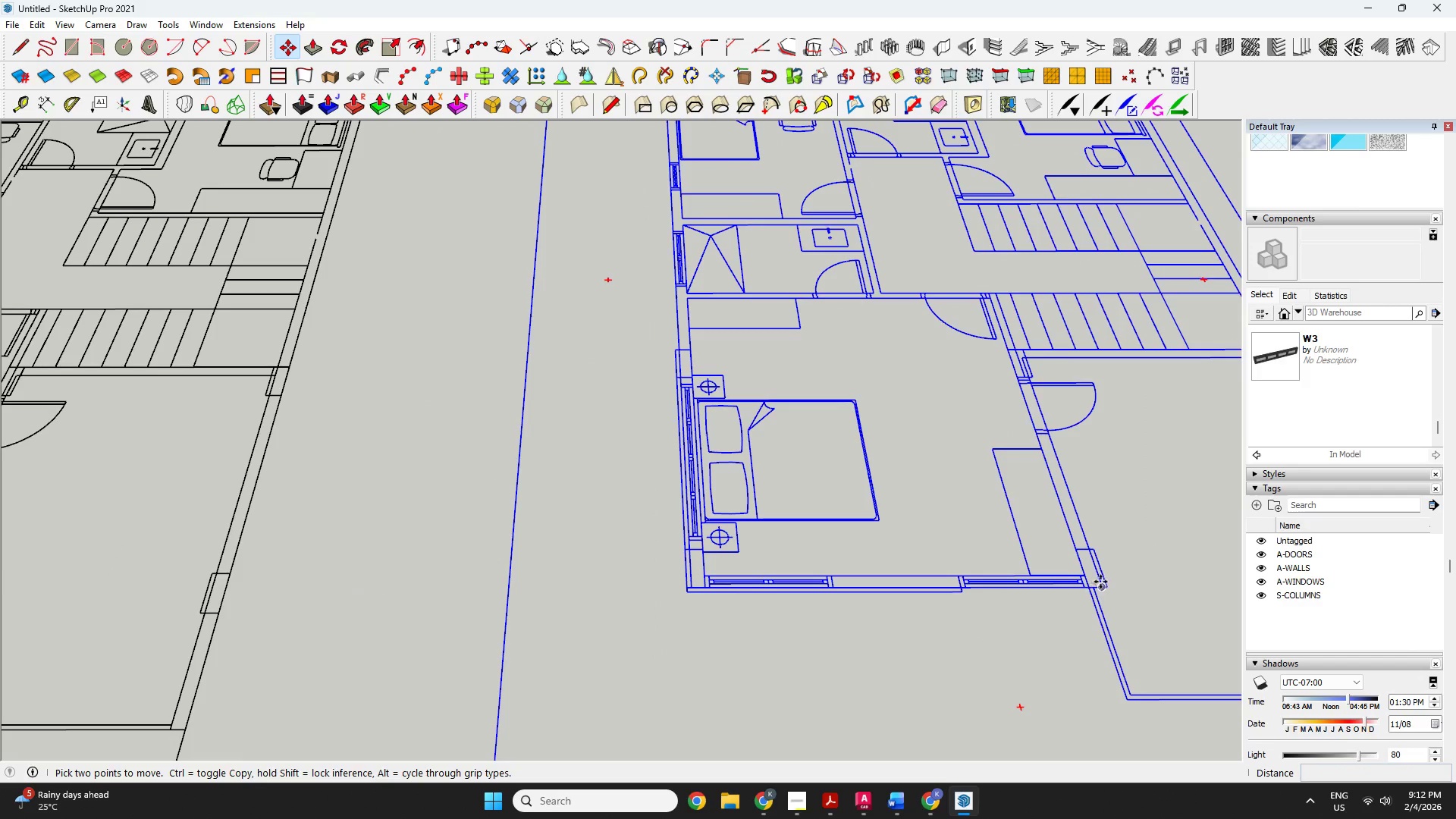 
left_click([1111, 582])
 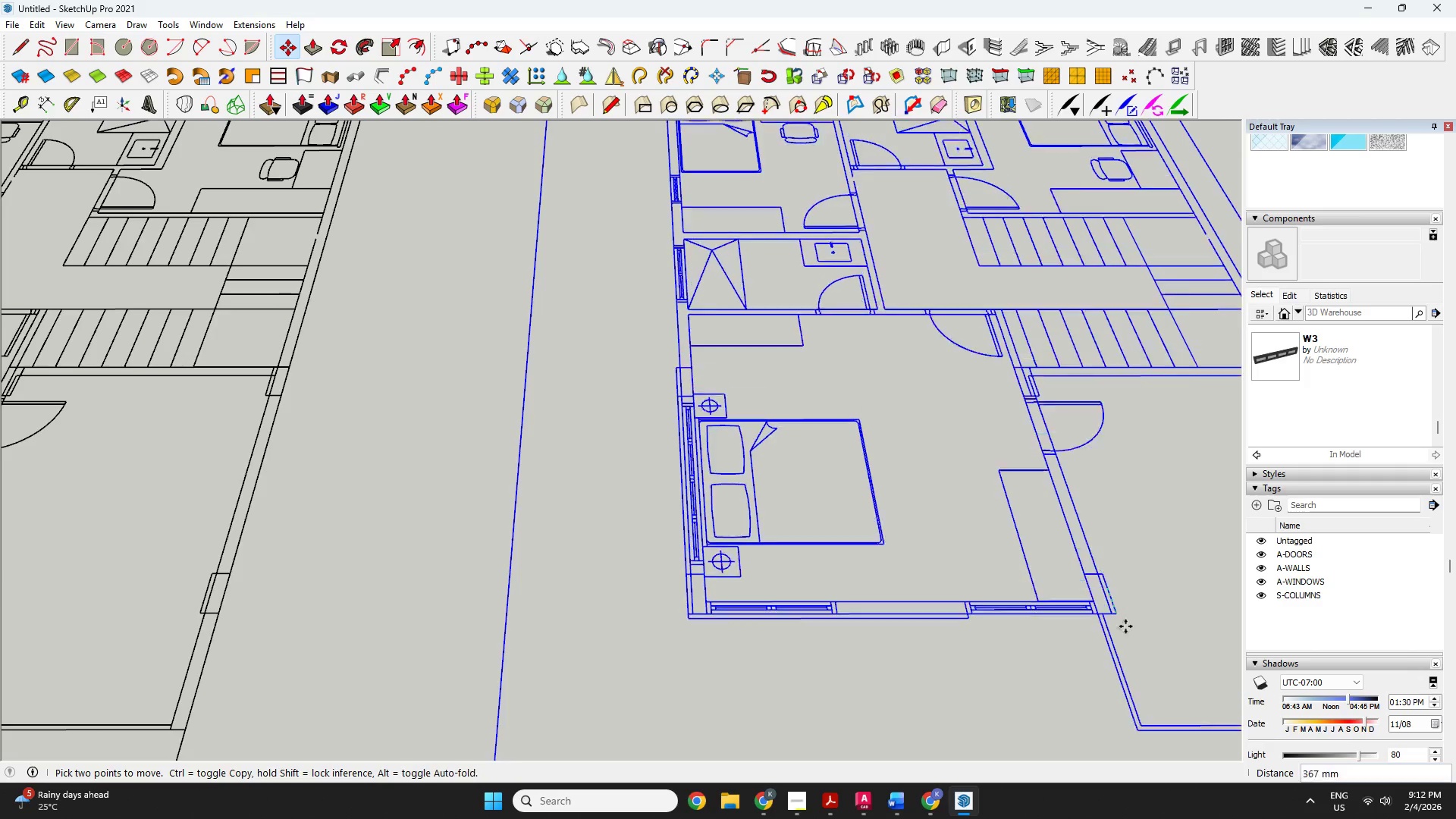 
scroll: coordinate [676, 701], scroll_direction: down, amount: 8.0
 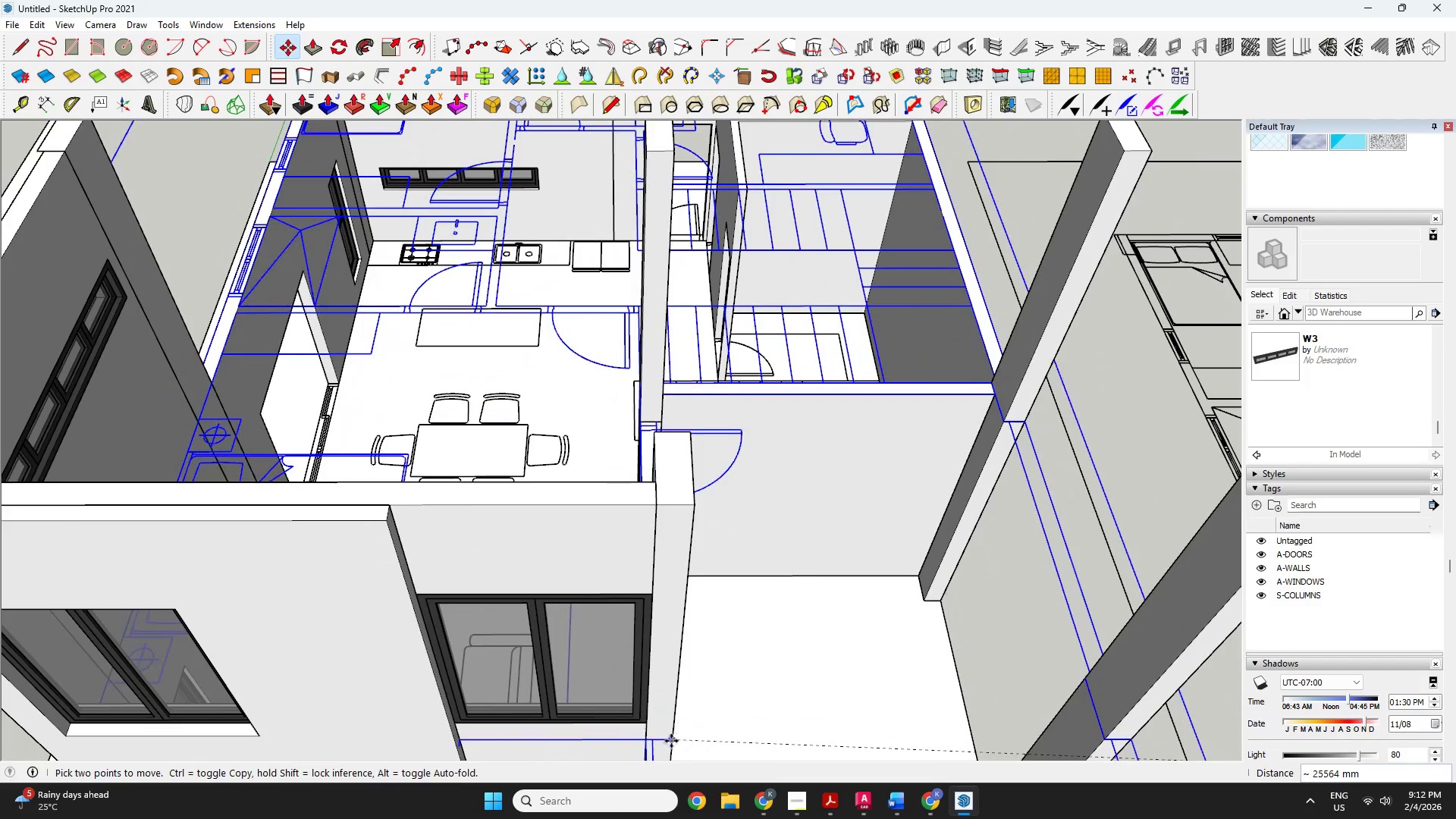 
left_click([670, 741])
 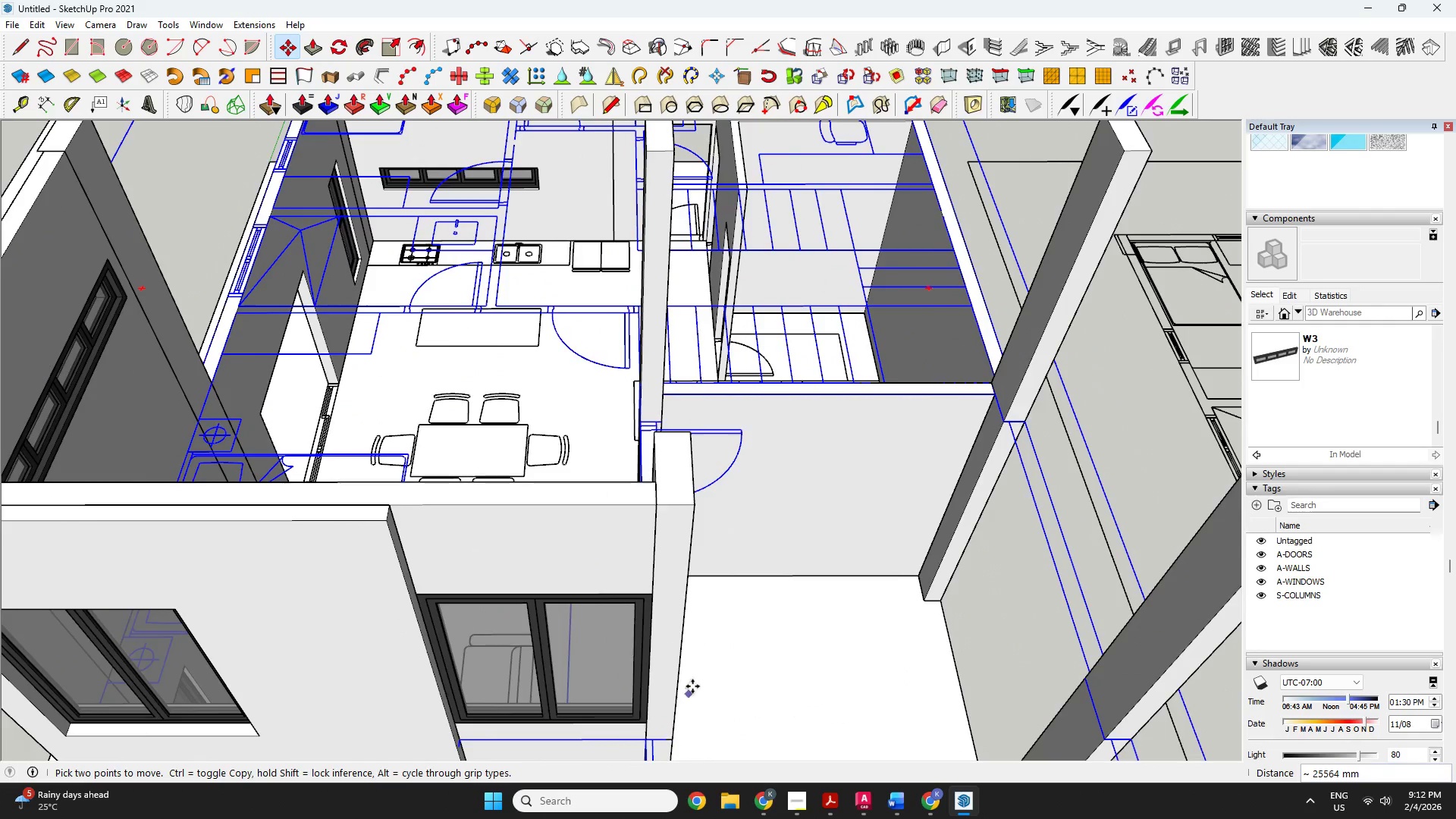 
key(Space)
 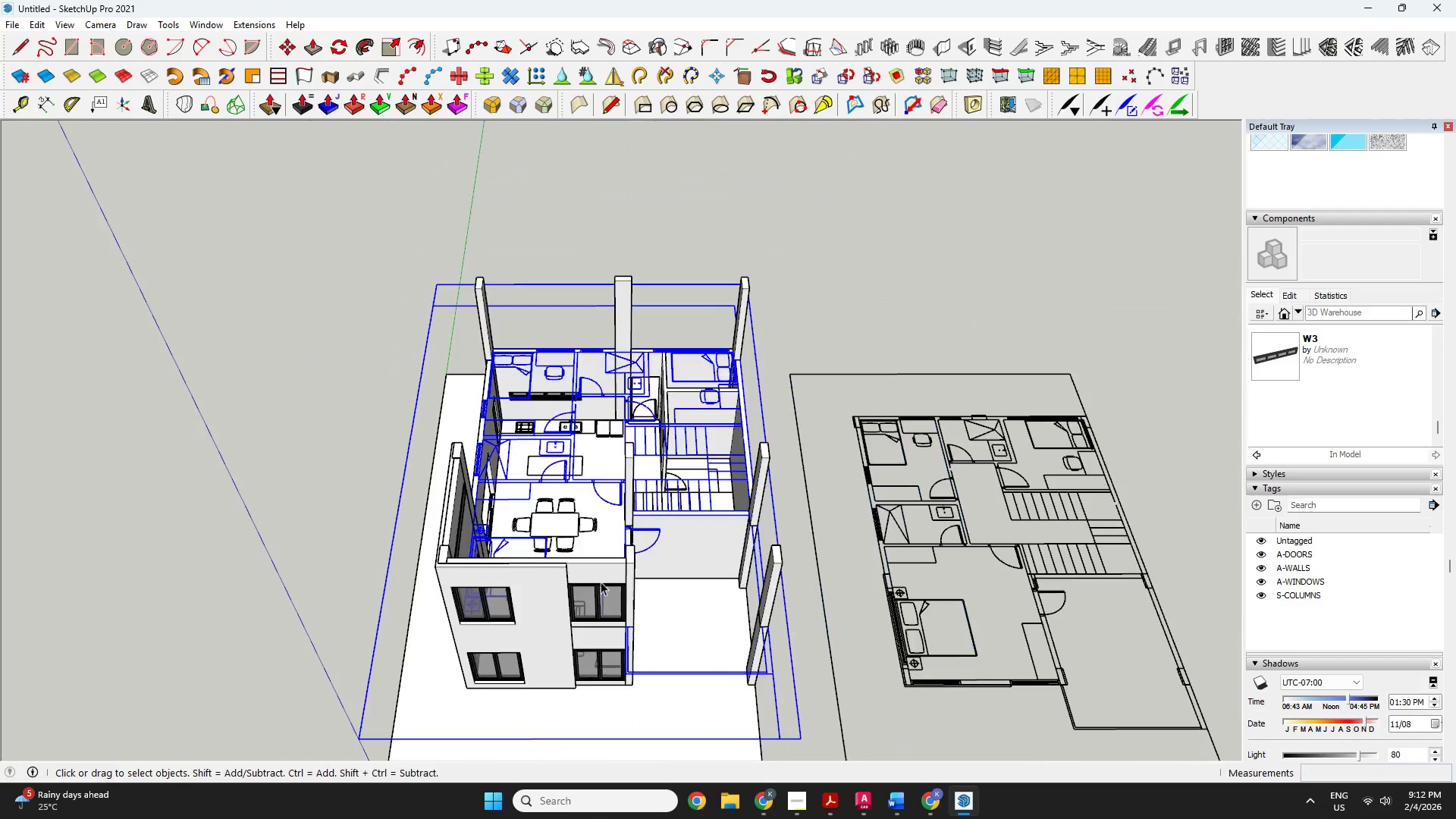 
key(Escape)
 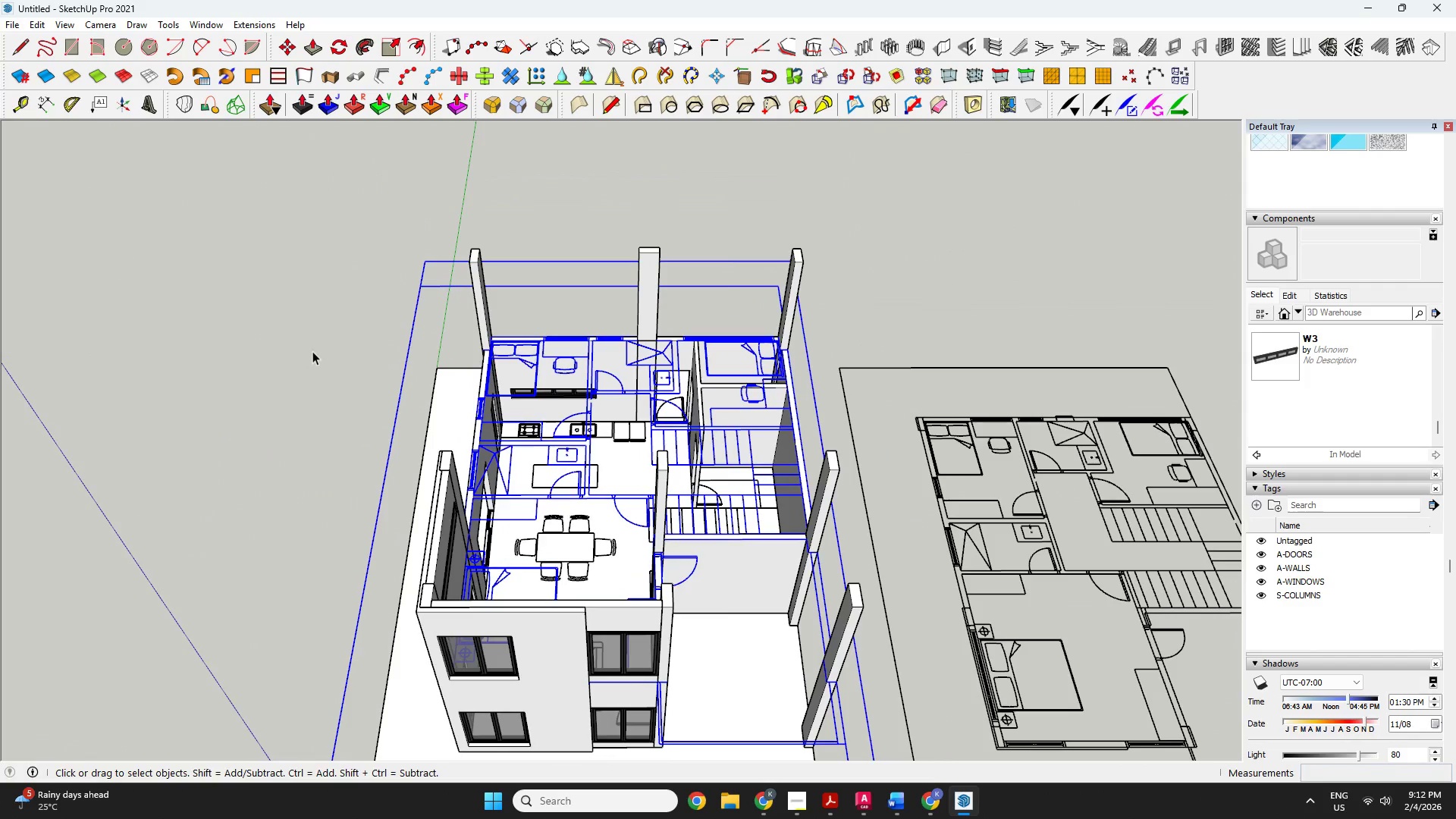 
left_click([270, 314])
 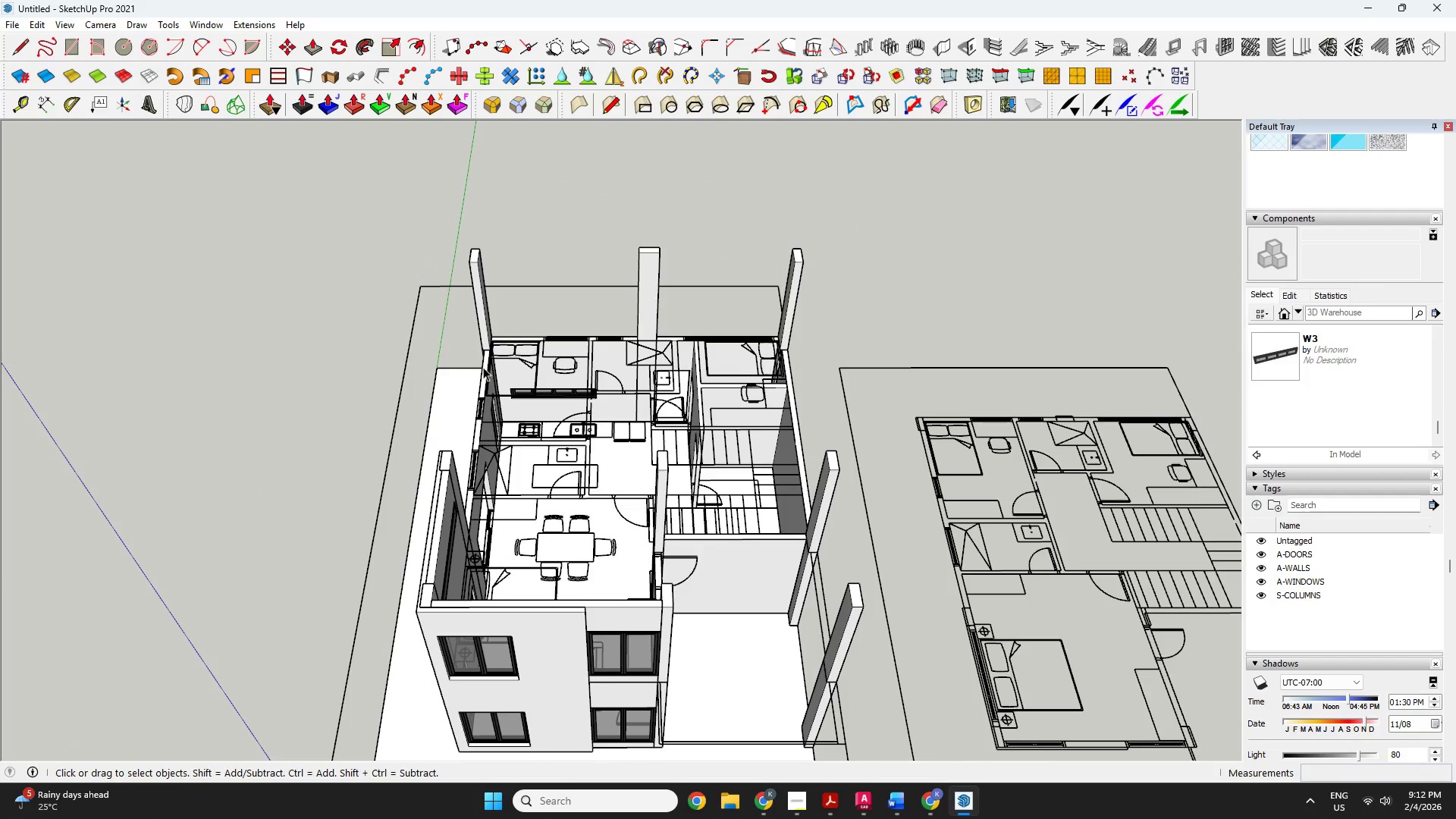 
scroll: coordinate [553, 464], scroll_direction: down, amount: 14.0
 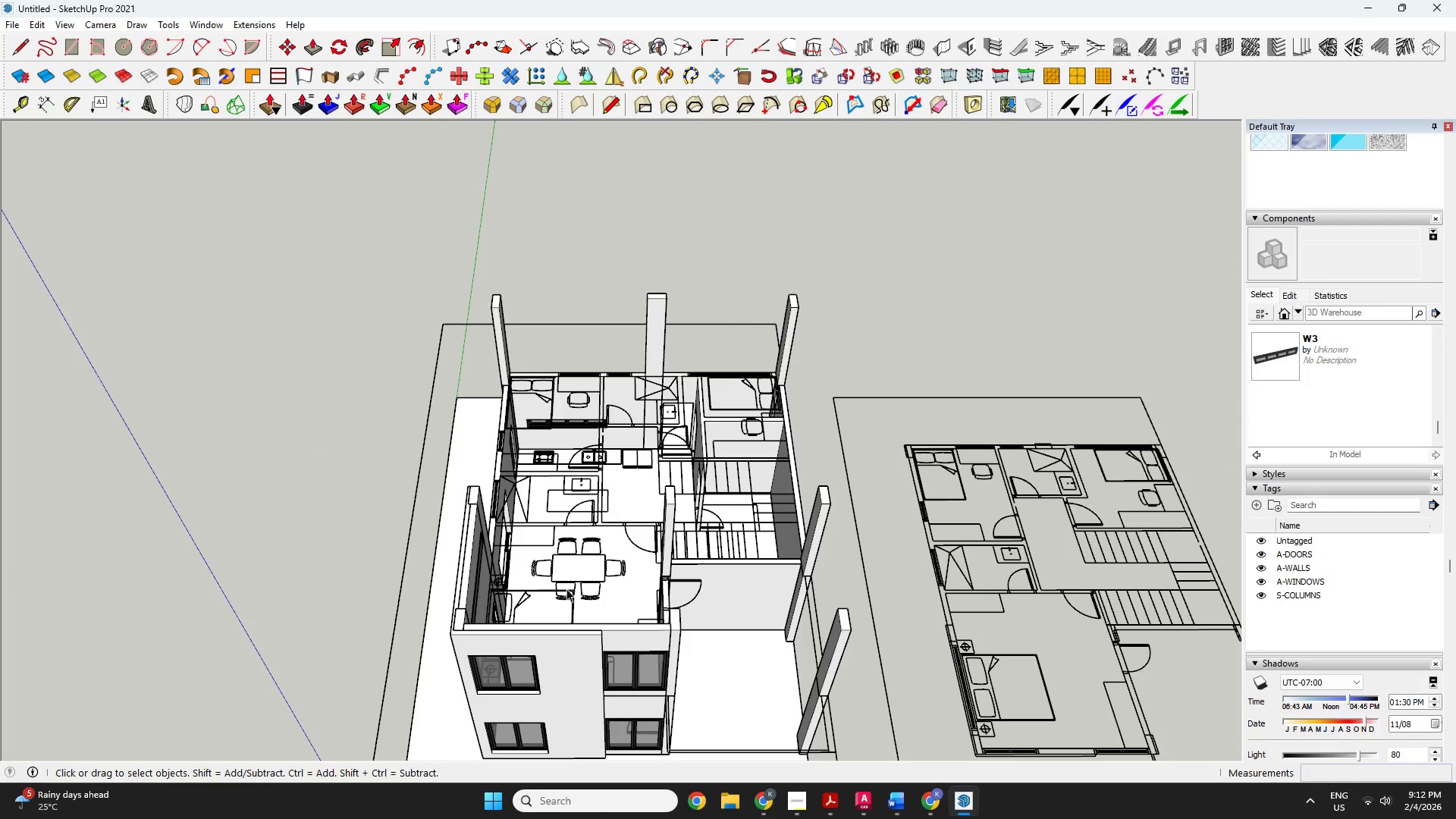 
key(O)
 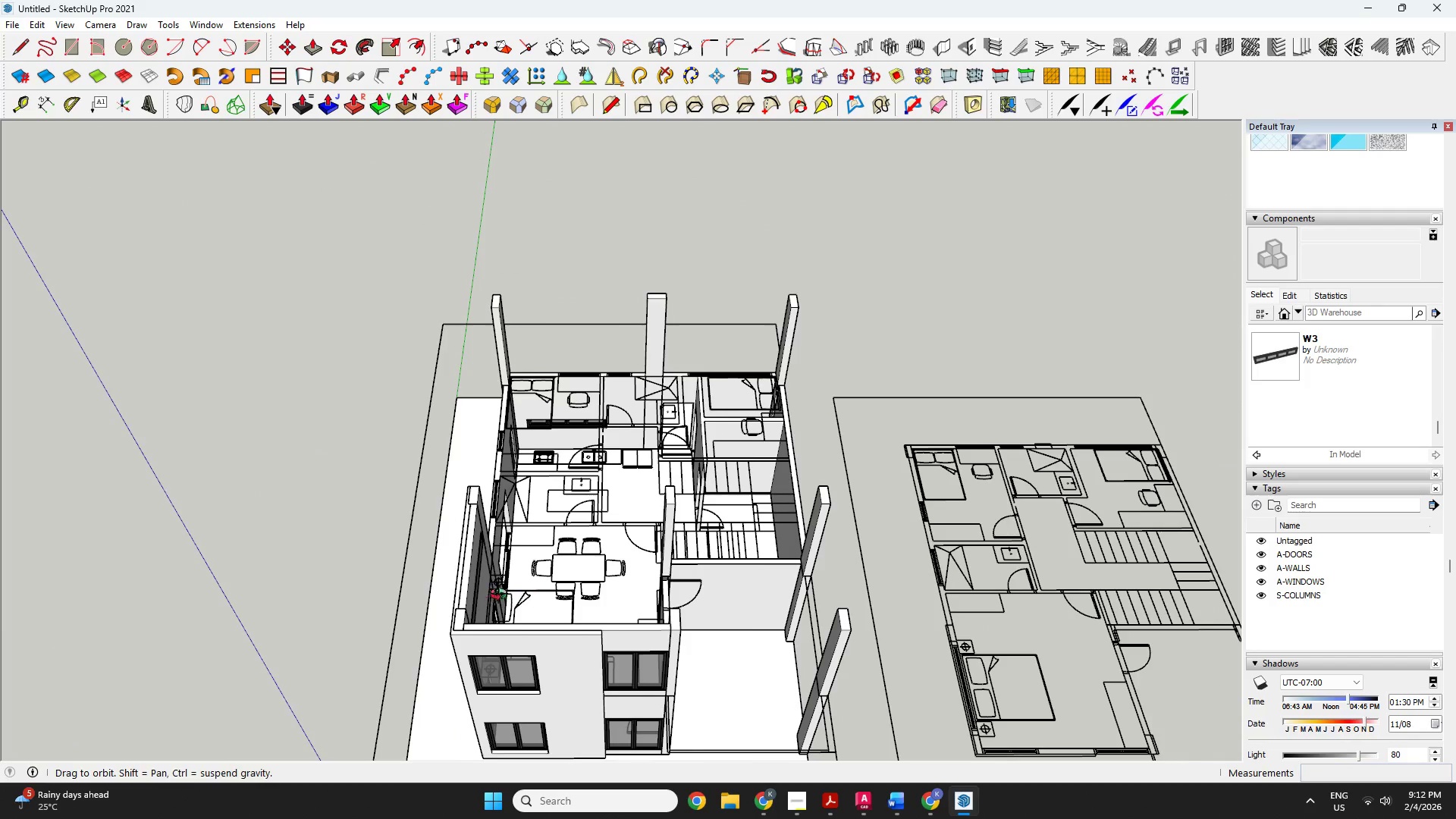 
left_click_drag(start_coordinate=[509, 596], to_coordinate=[1188, 617])
 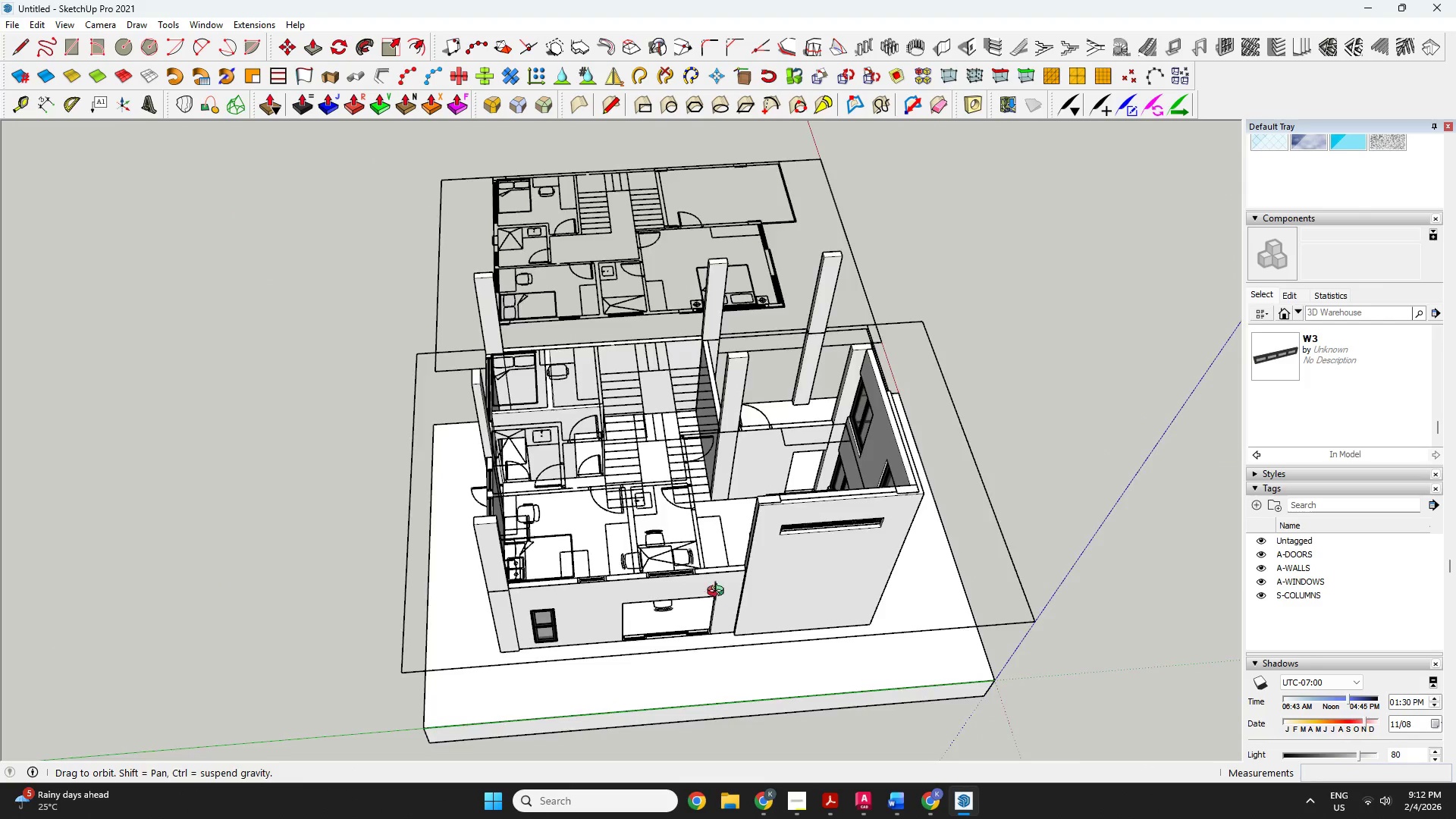 
key(Space)
 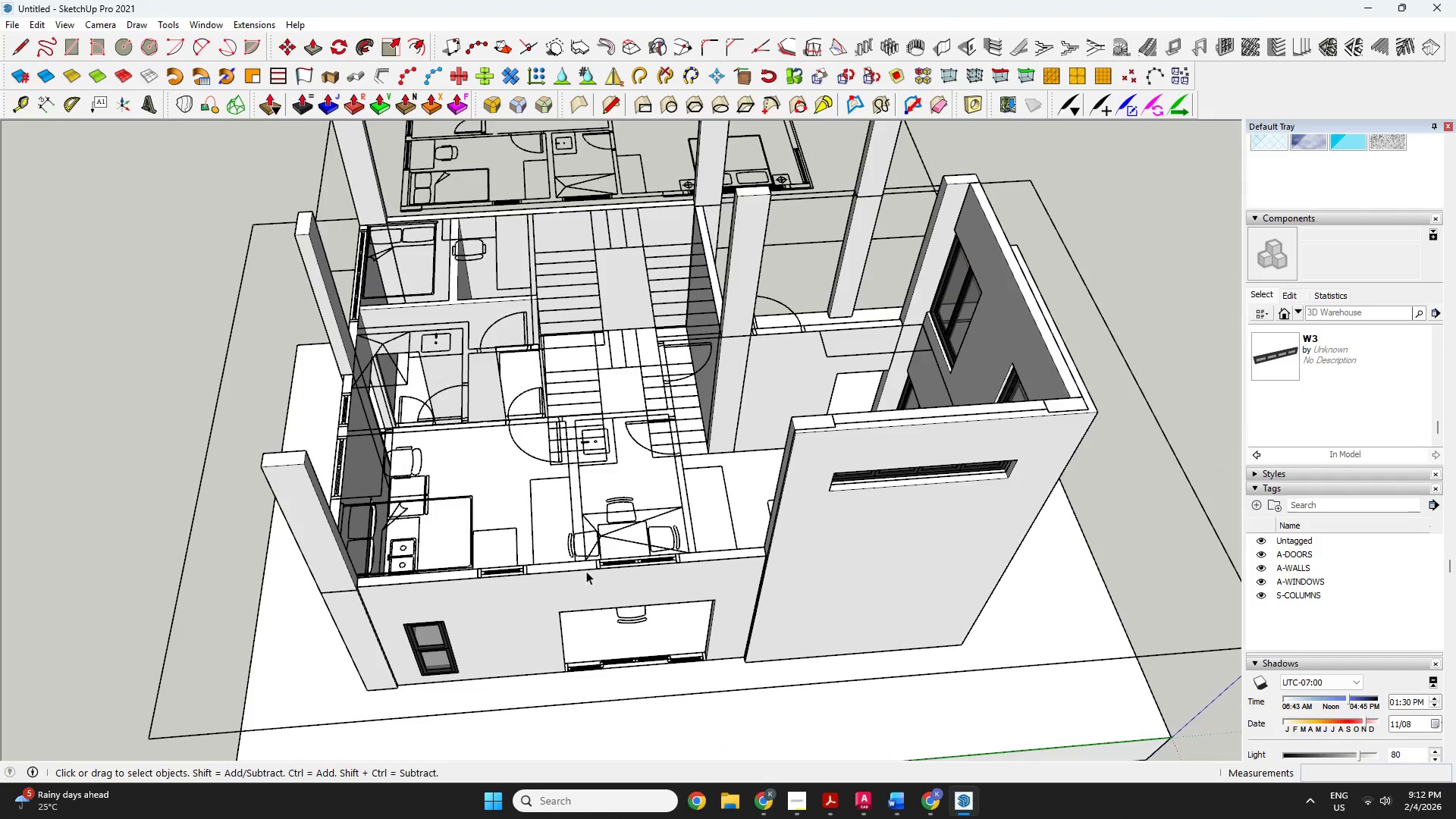 
scroll: coordinate [582, 573], scroll_direction: up, amount: 8.0
 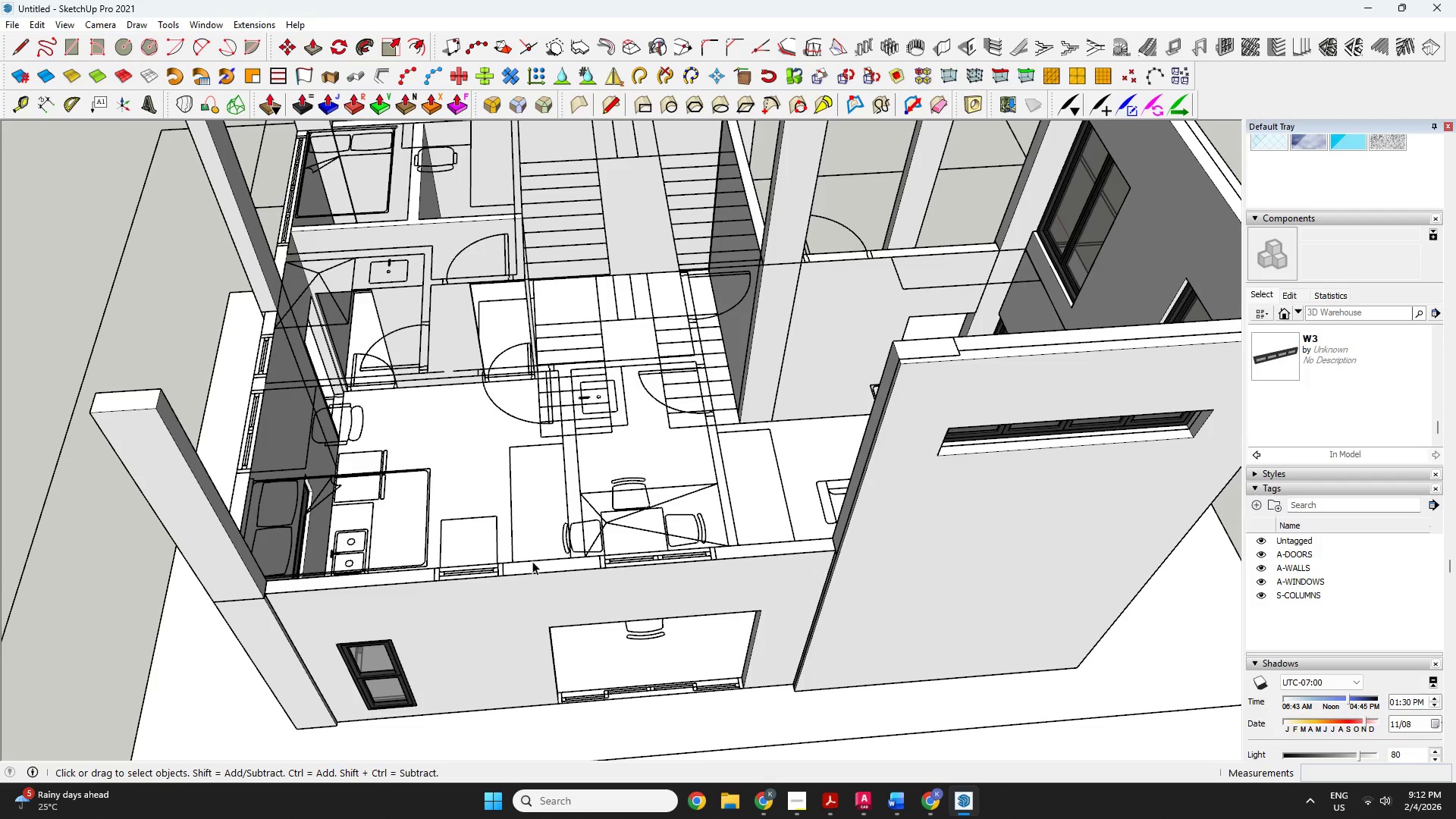 
scroll: coordinate [705, 287], scroll_direction: down, amount: 2.0
 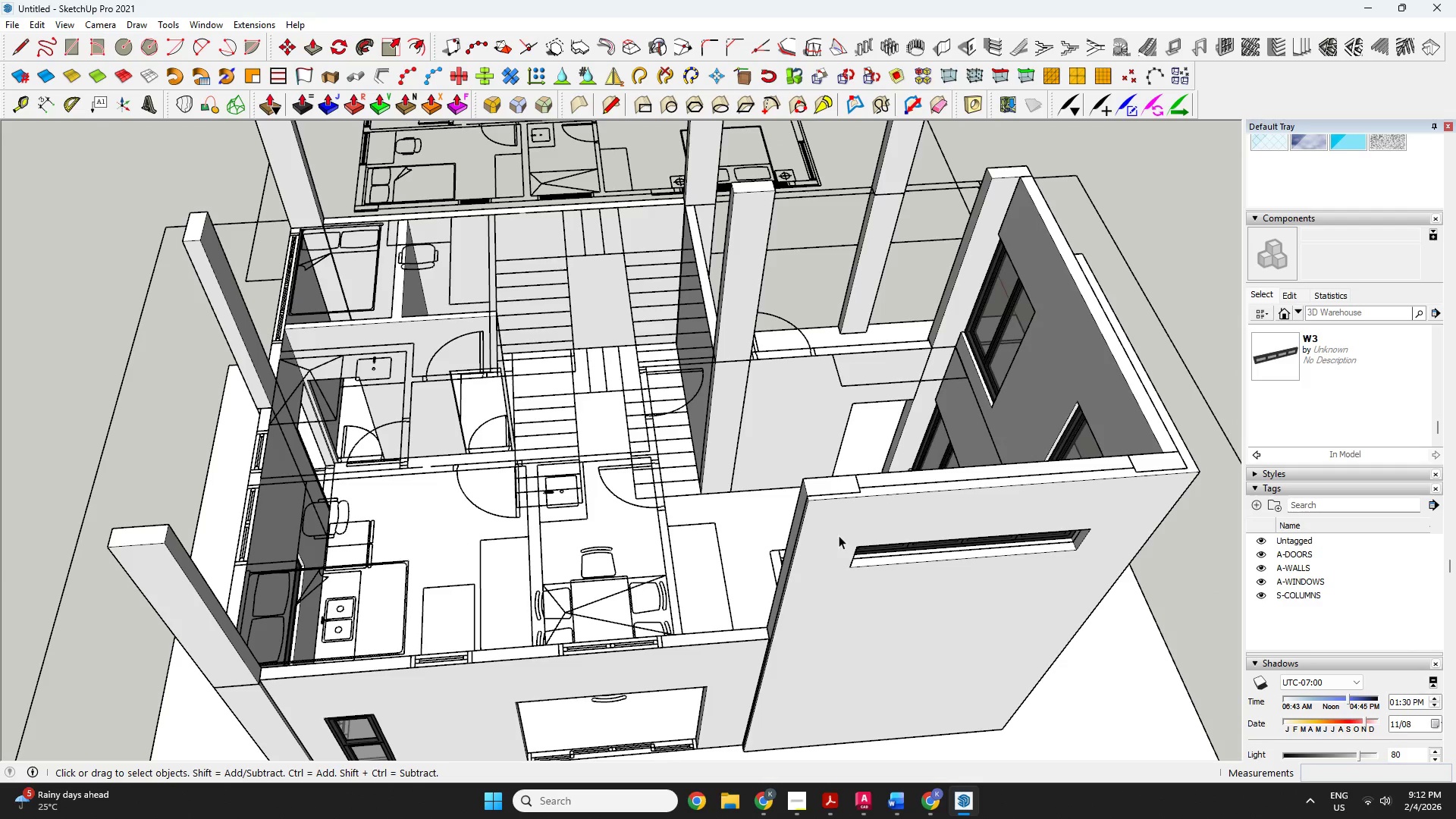 
scroll: coordinate [814, 450], scroll_direction: up, amount: 3.0
 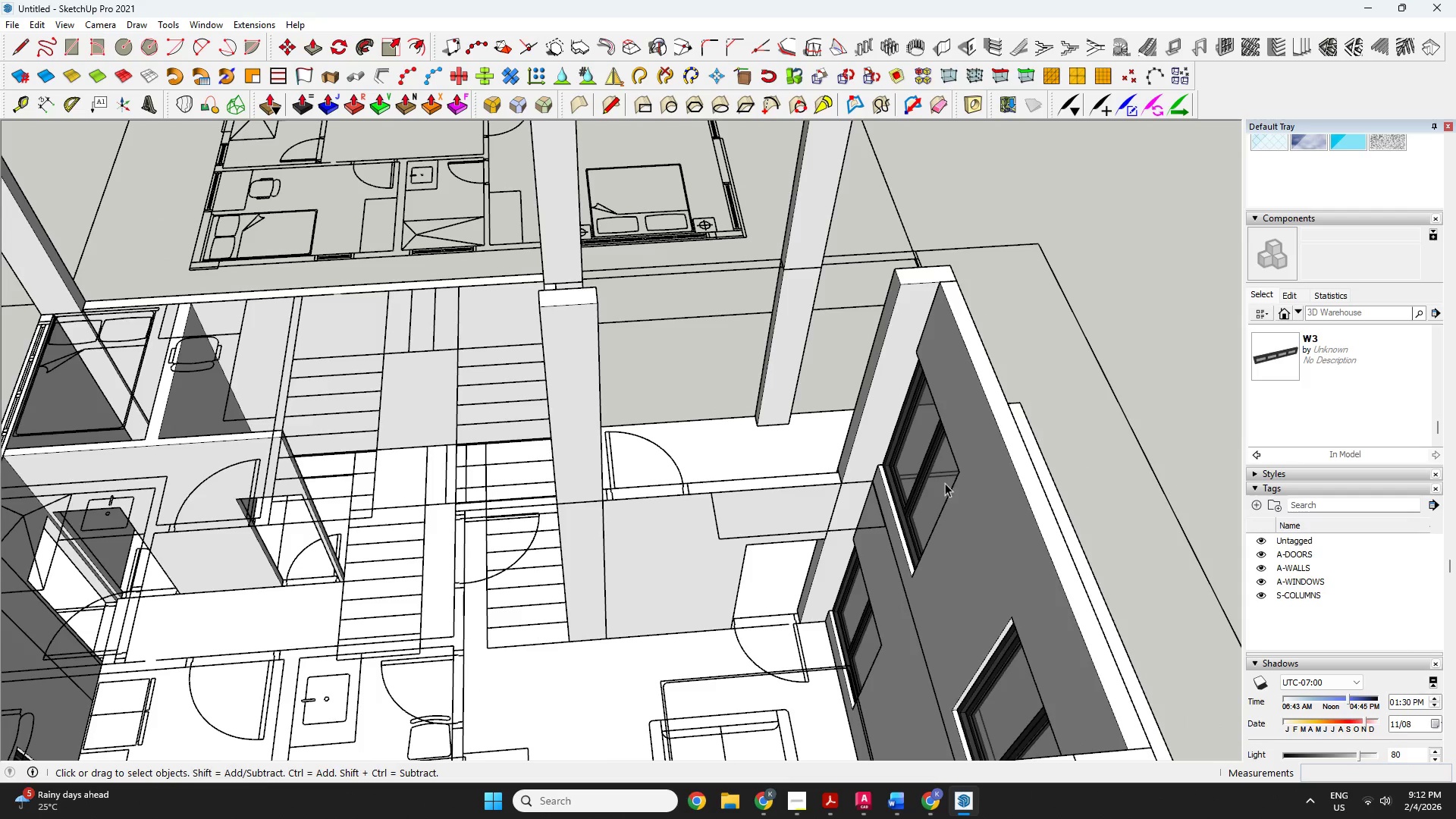 
key(Space)
 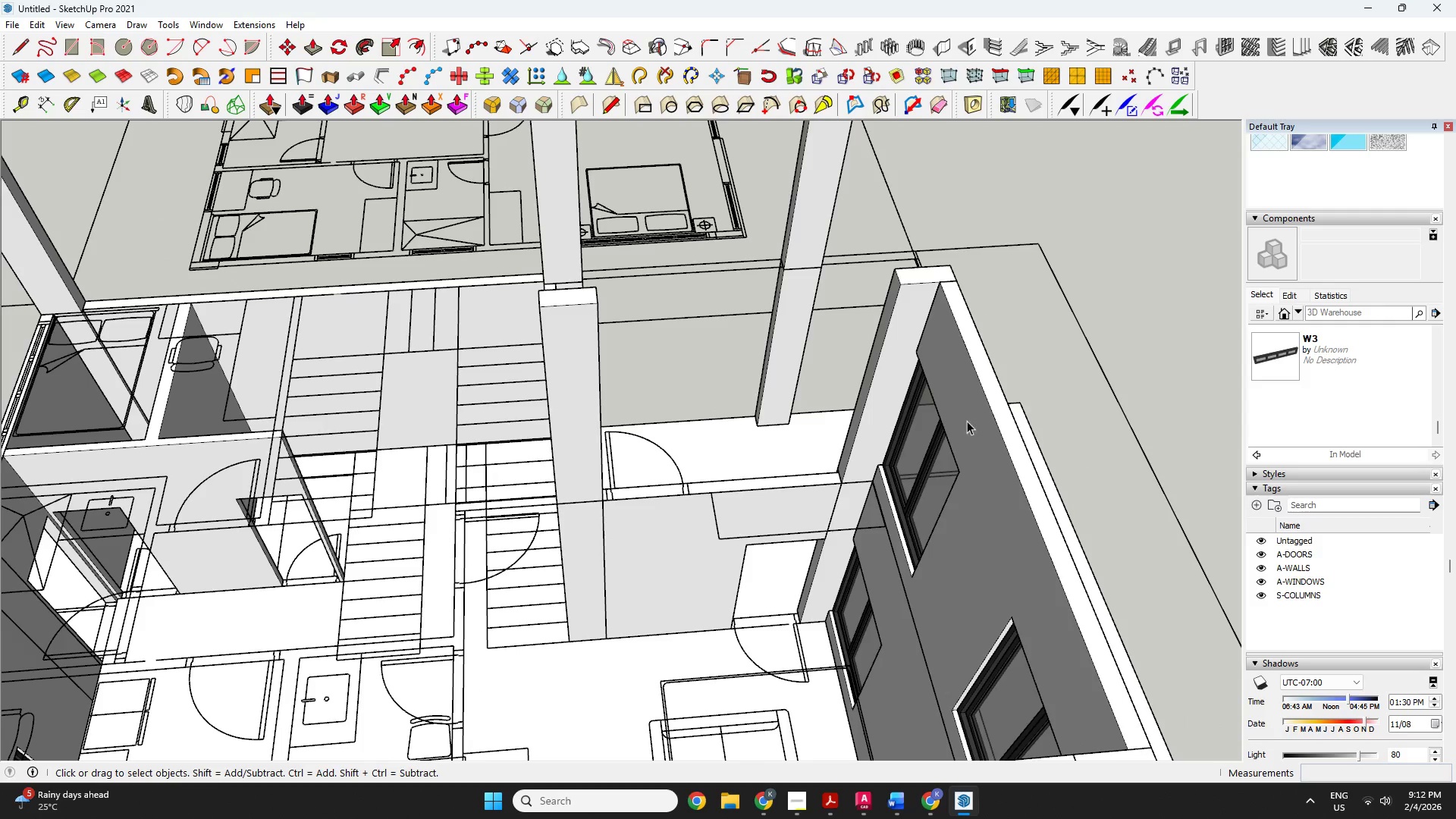 
left_click([967, 420])
 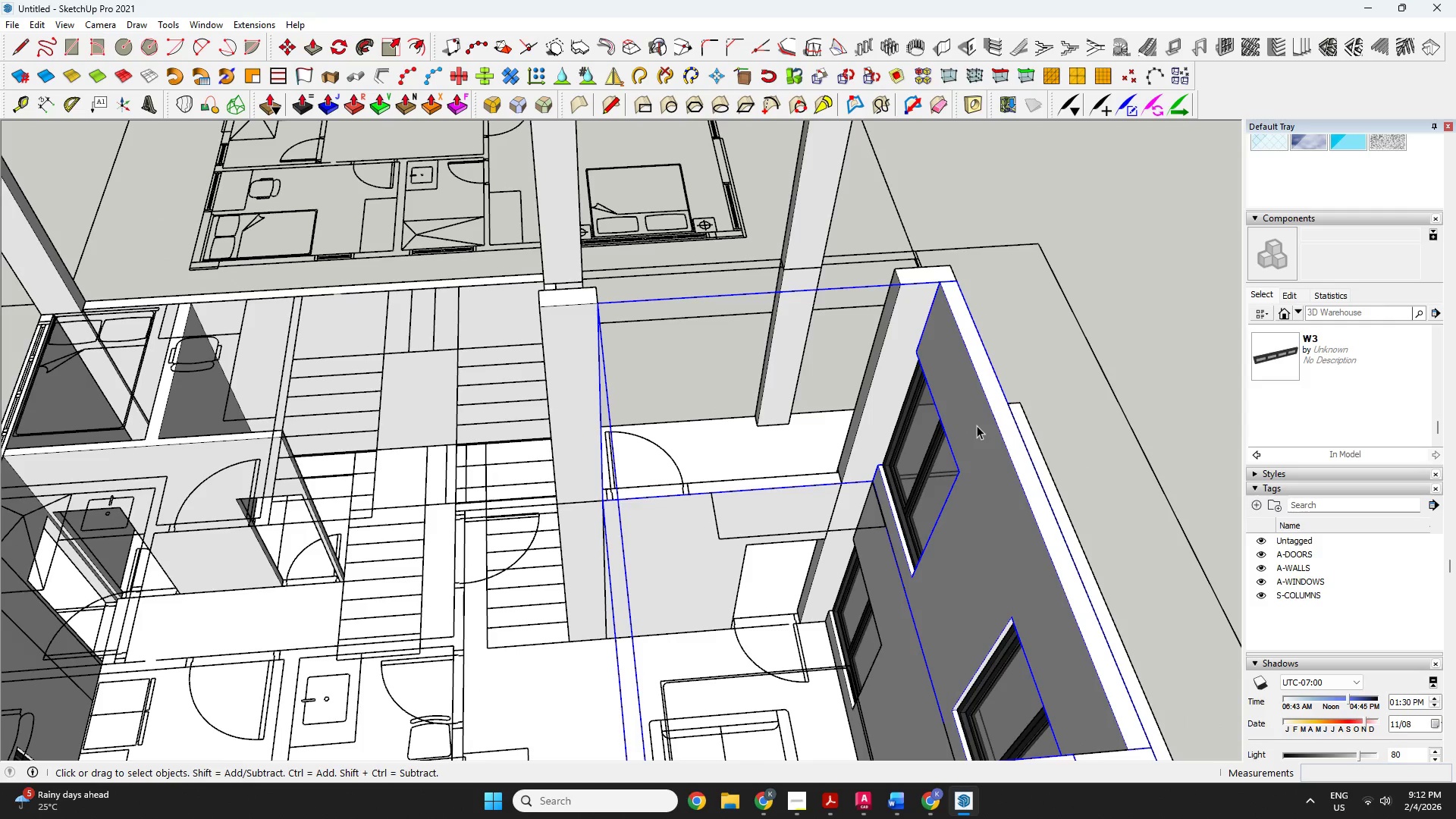 
double_click([977, 425])
 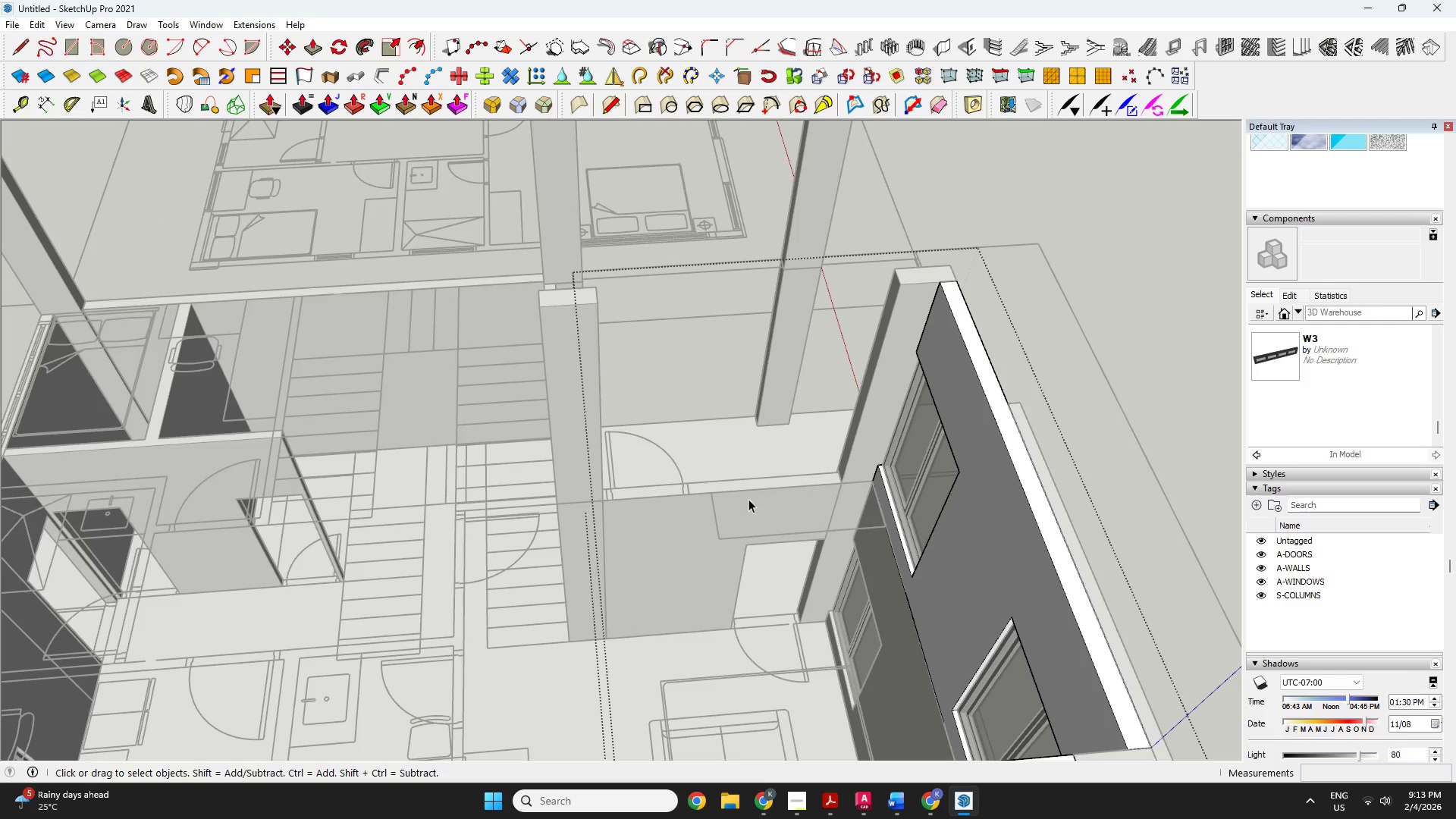 
key(R)
 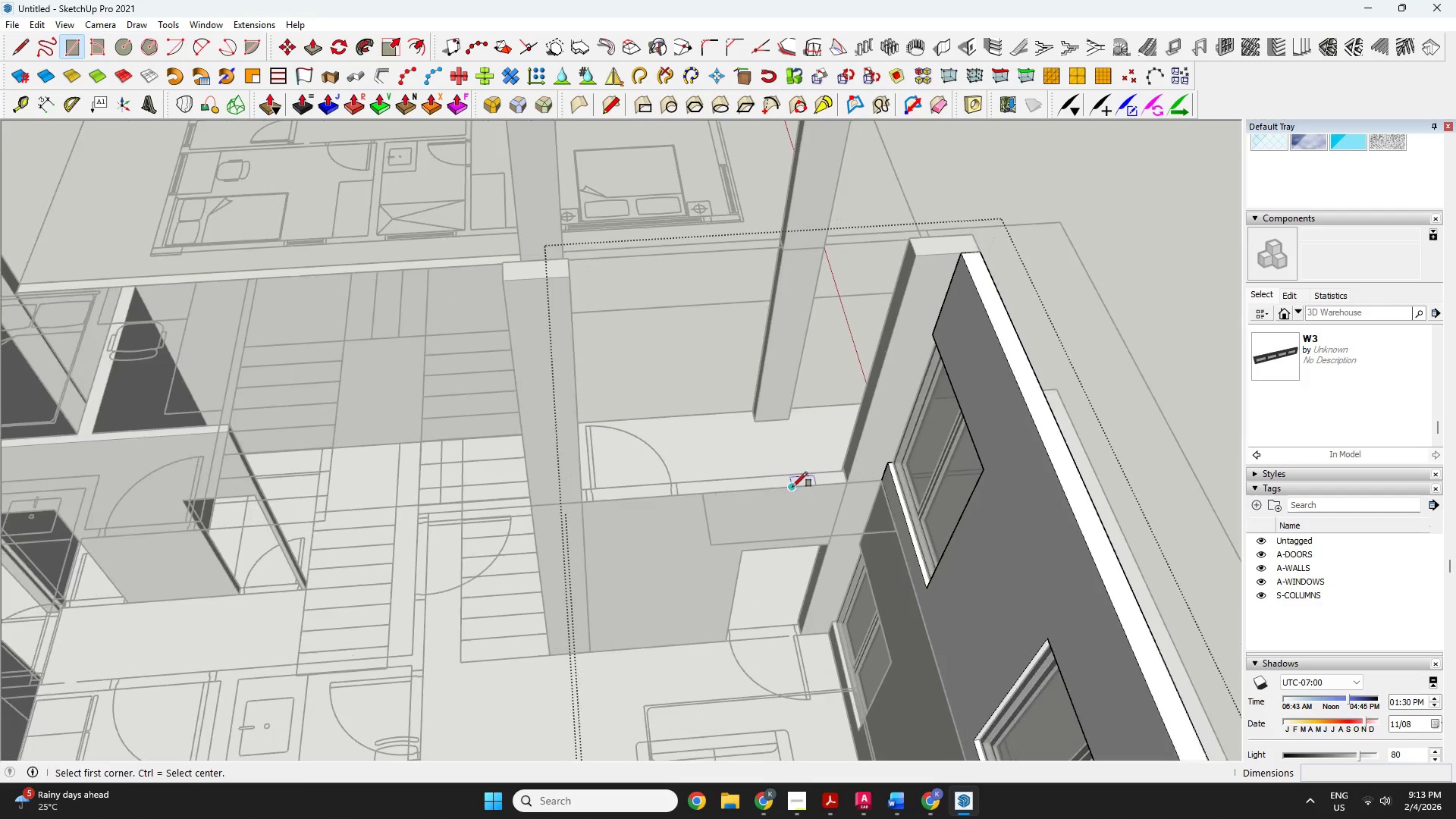 
scroll: coordinate [791, 487], scroll_direction: up, amount: 1.0
 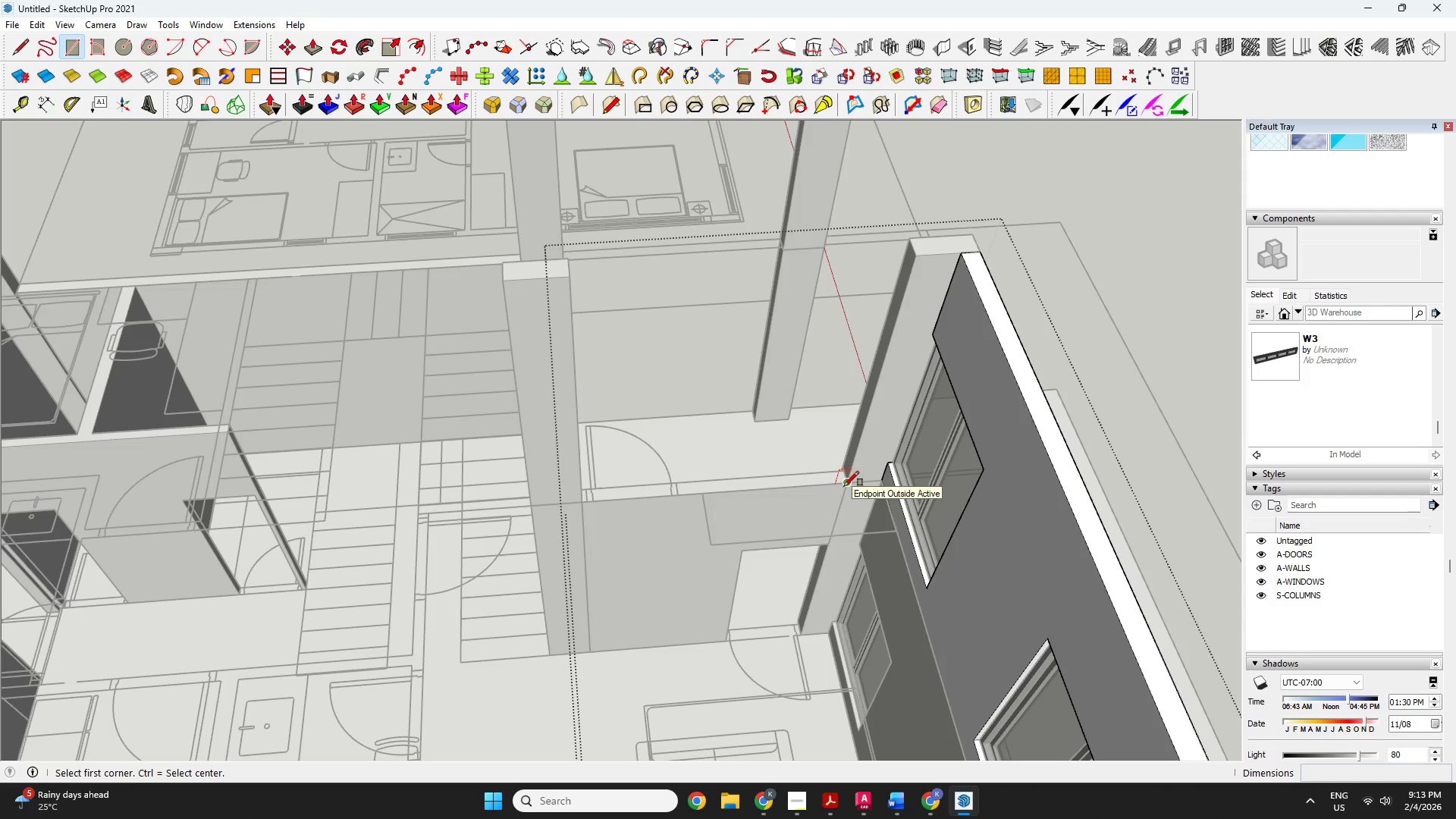 
left_click([844, 486])
 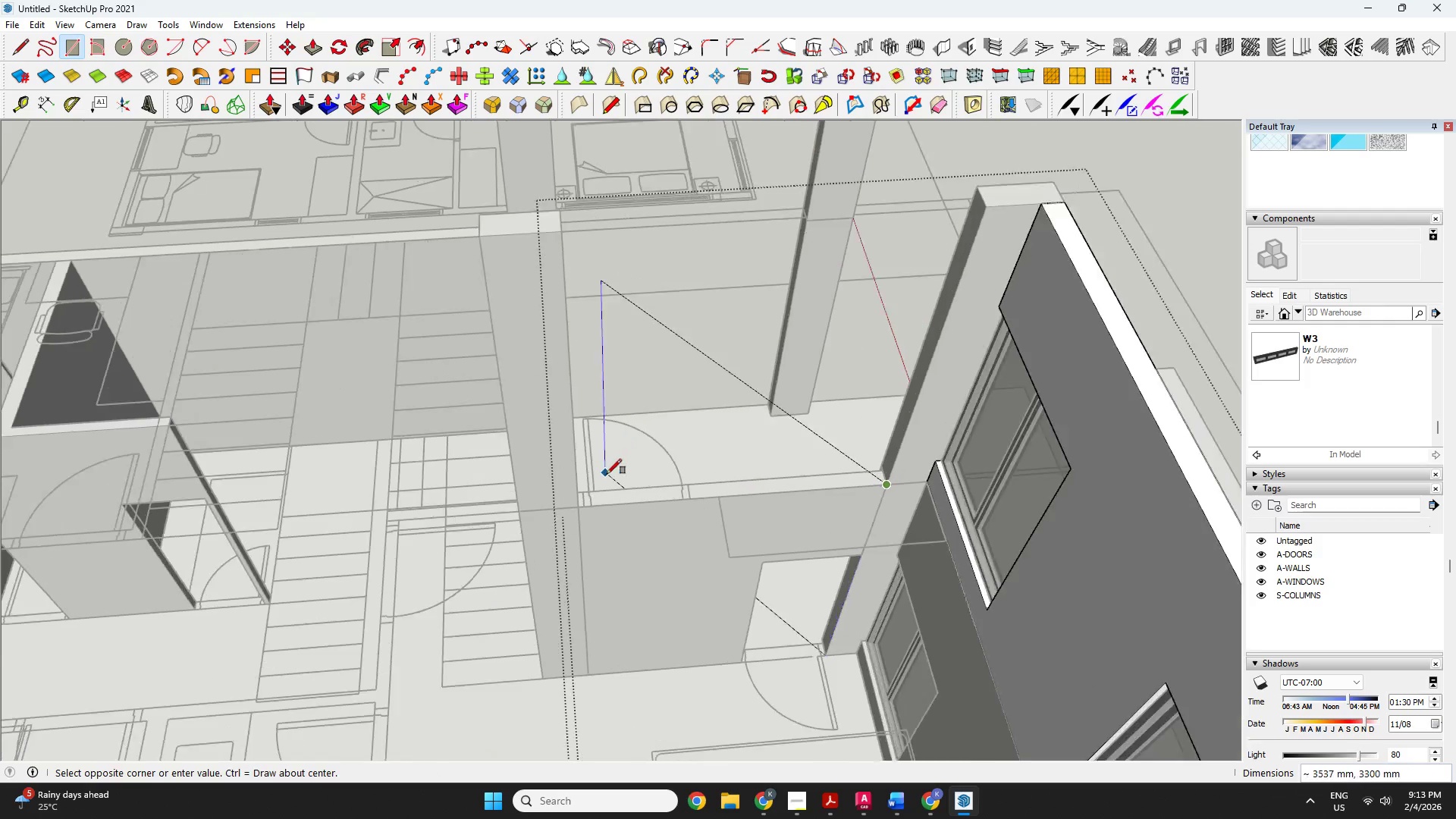 
scroll: coordinate [546, 510], scroll_direction: up, amount: 11.0
 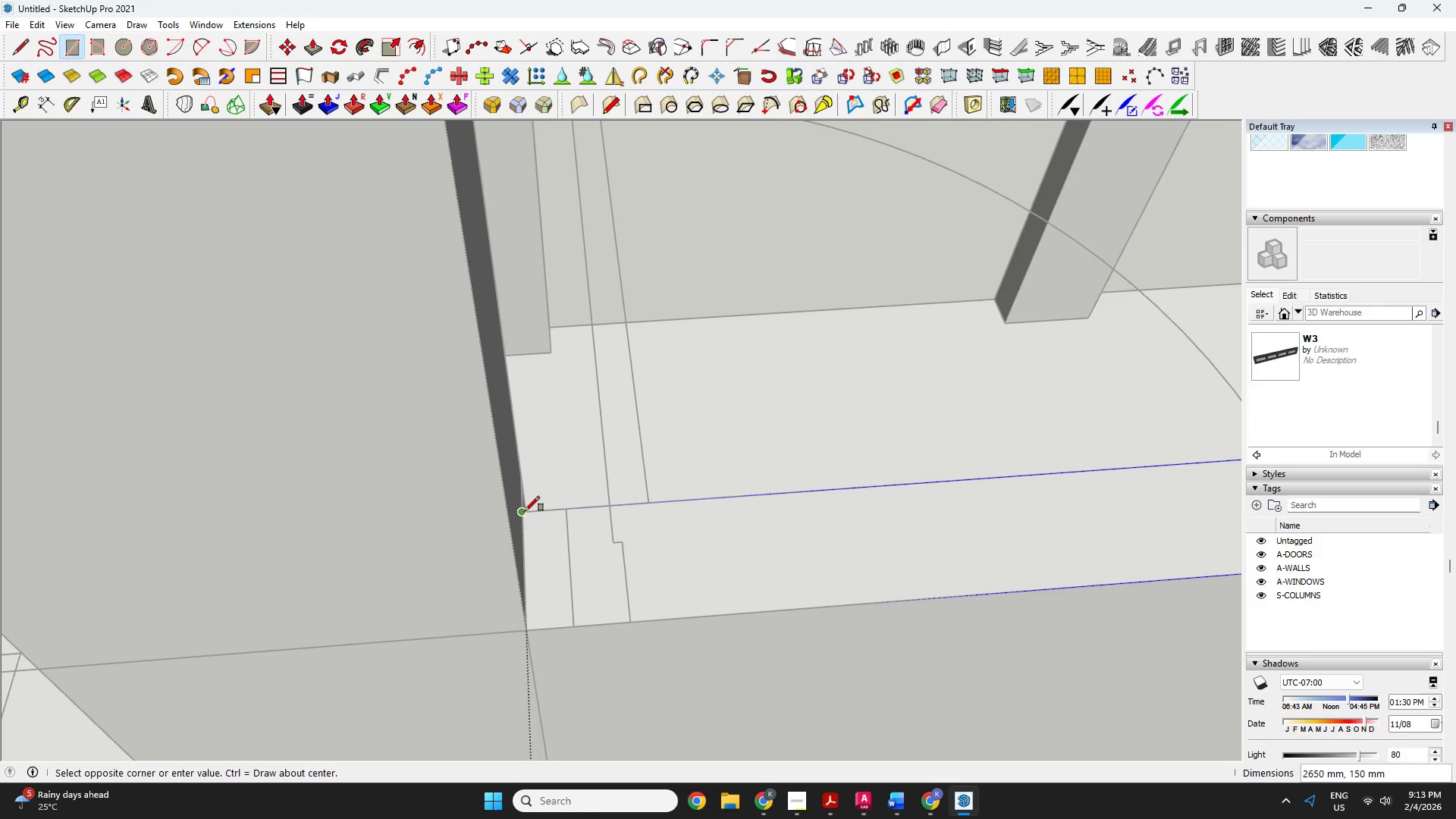 
left_click([525, 511])
 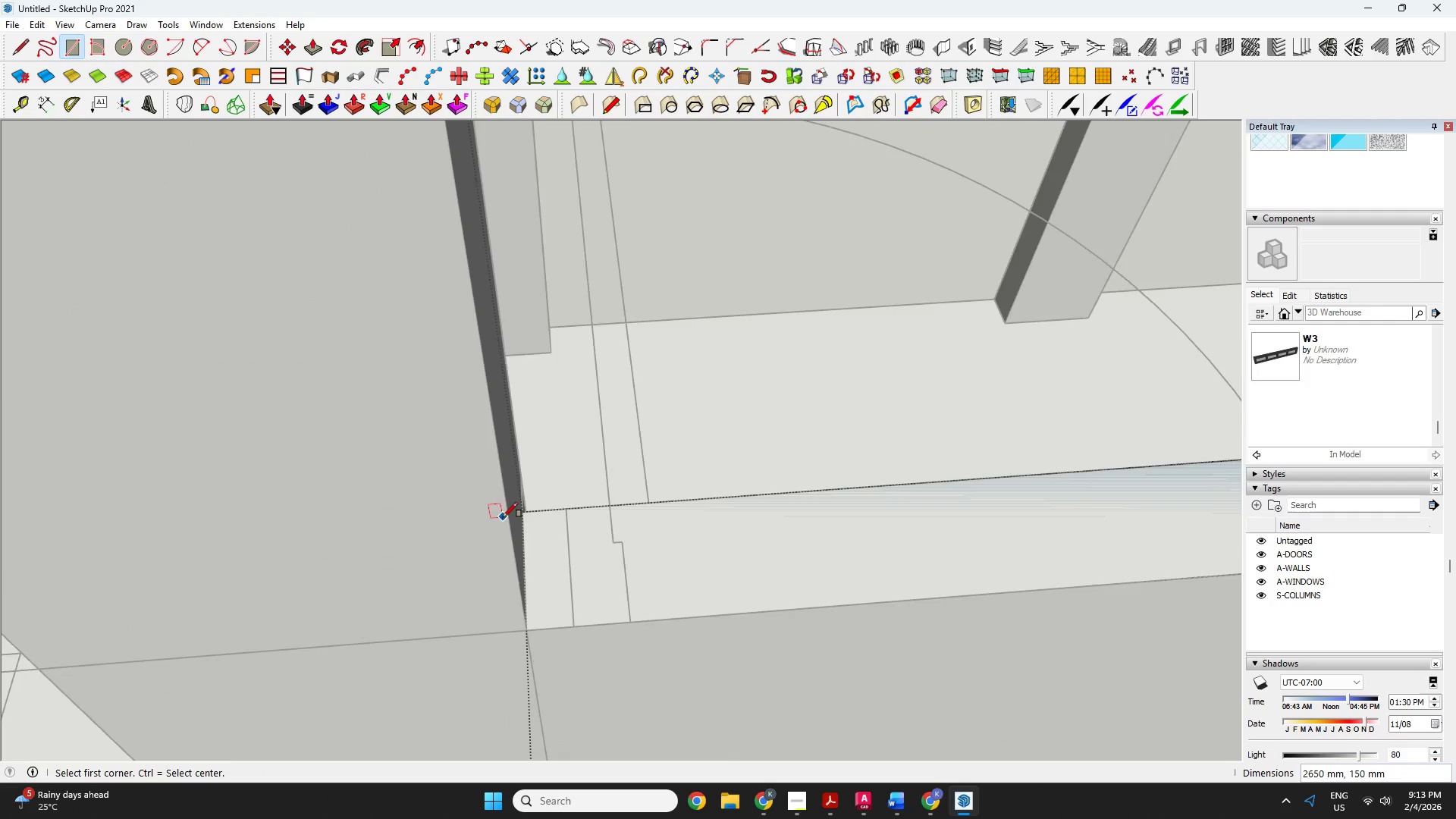 
key(P)
 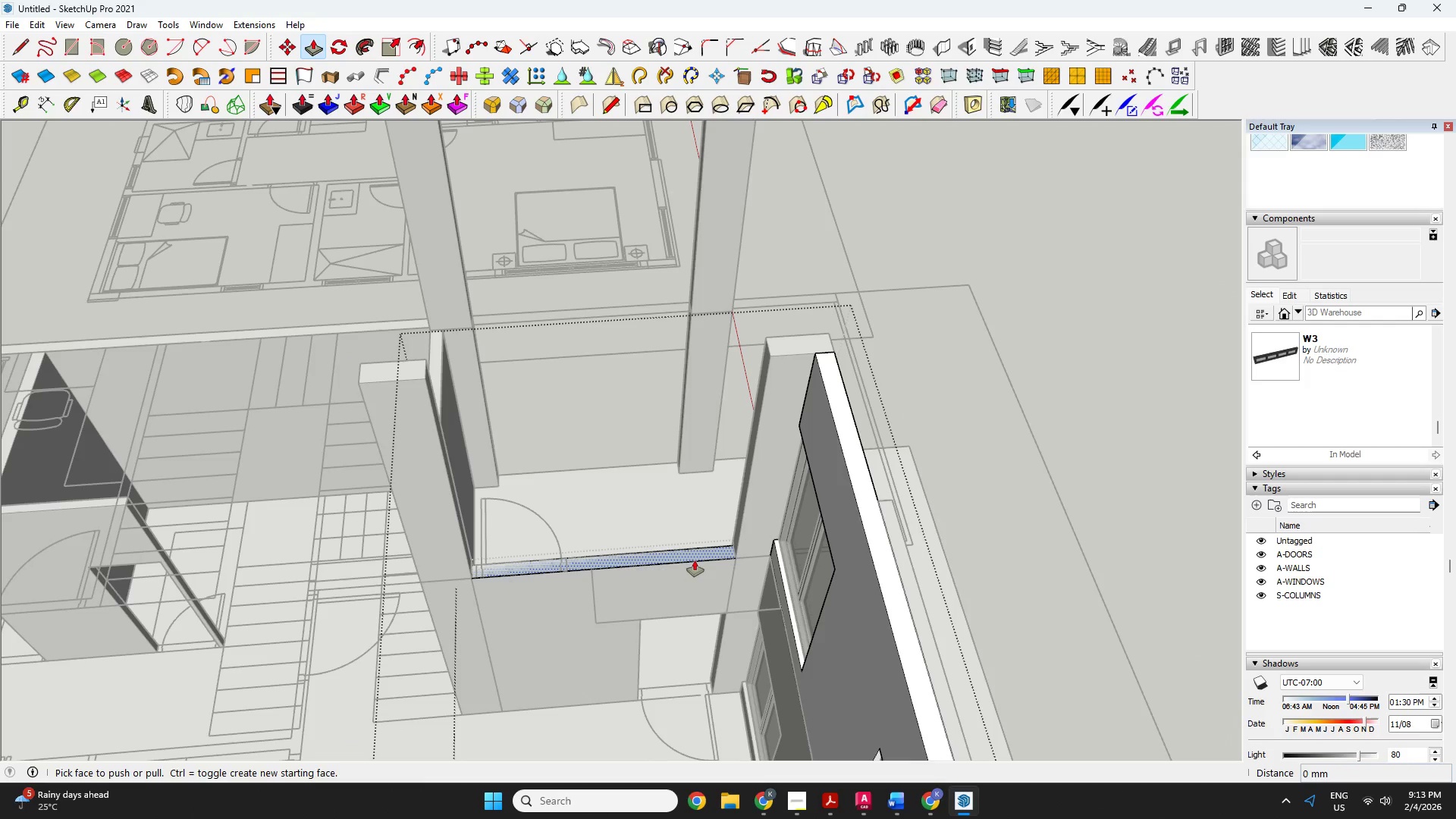 
scroll: coordinate [471, 584], scroll_direction: down, amount: 25.0
 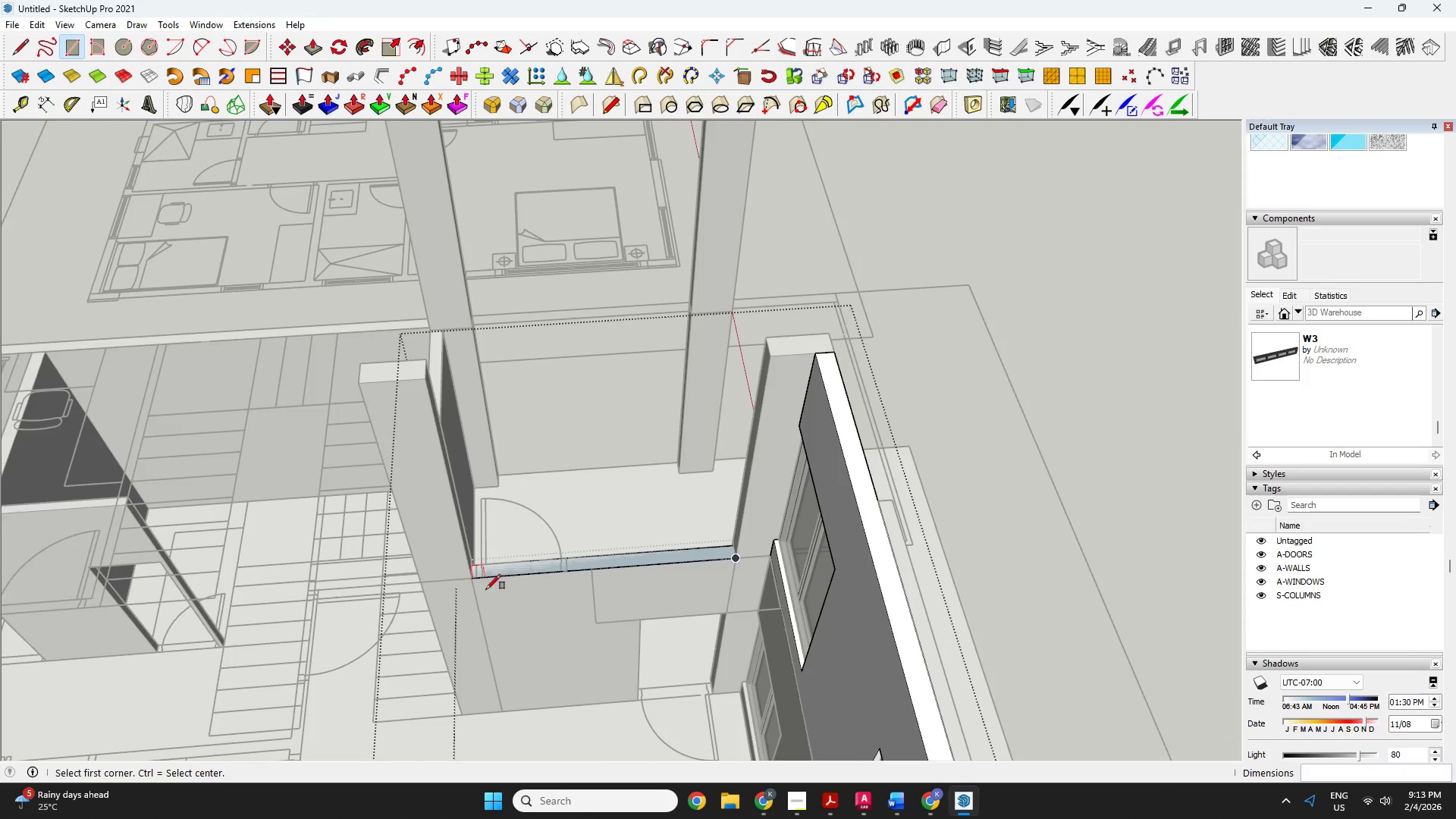 
left_click([697, 556])
 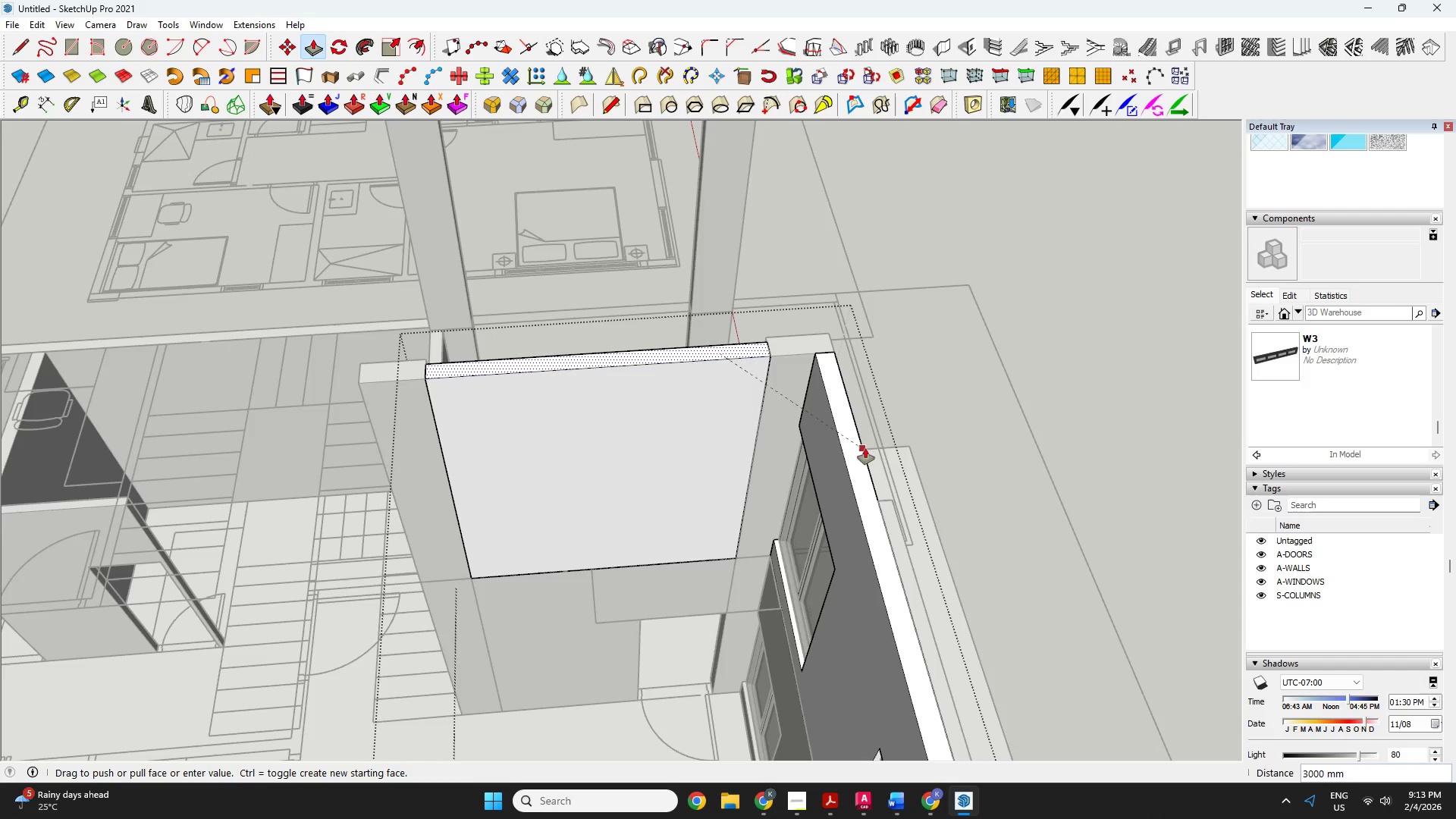 
left_click([861, 448])
 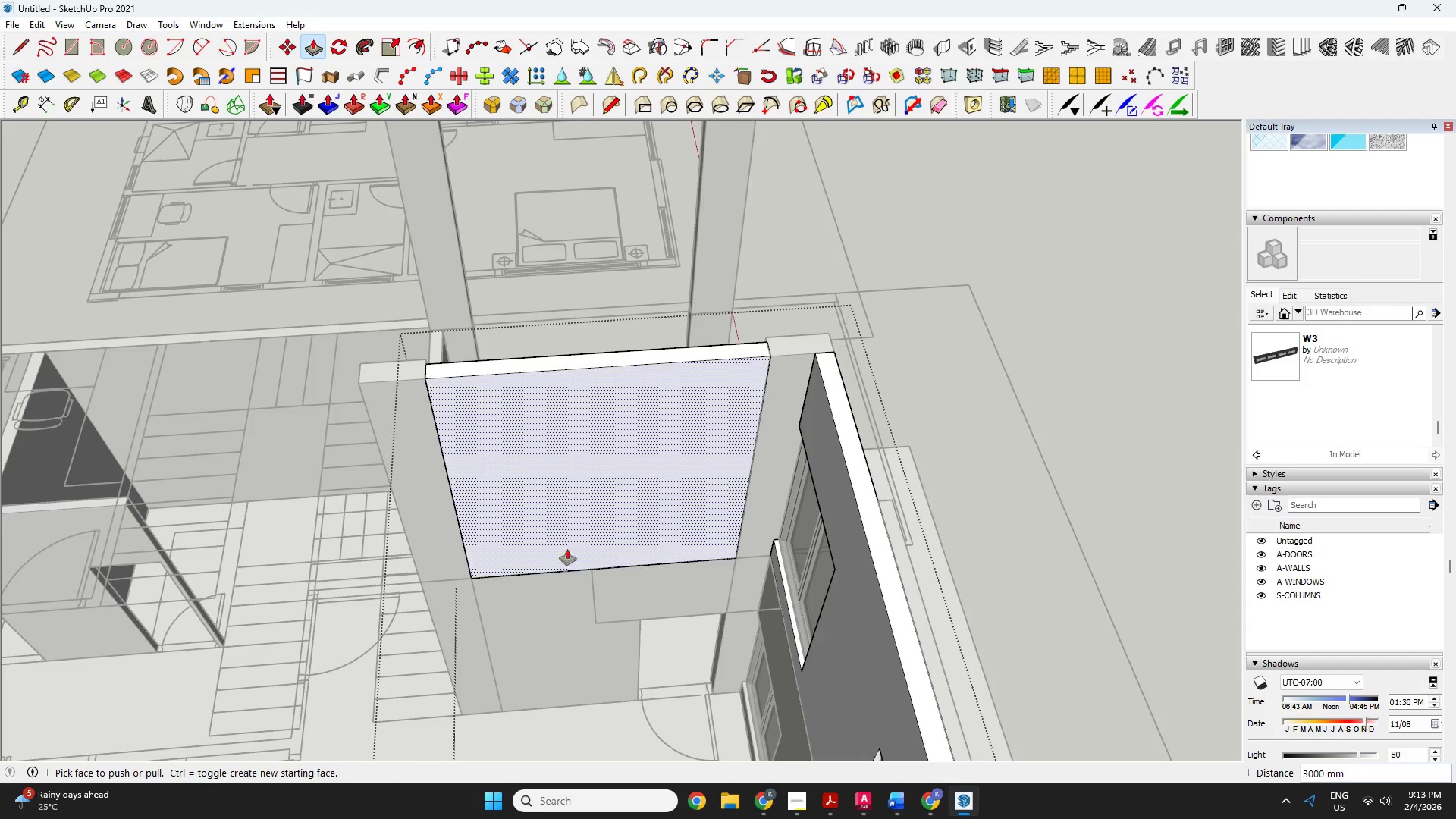 
key(Space)
 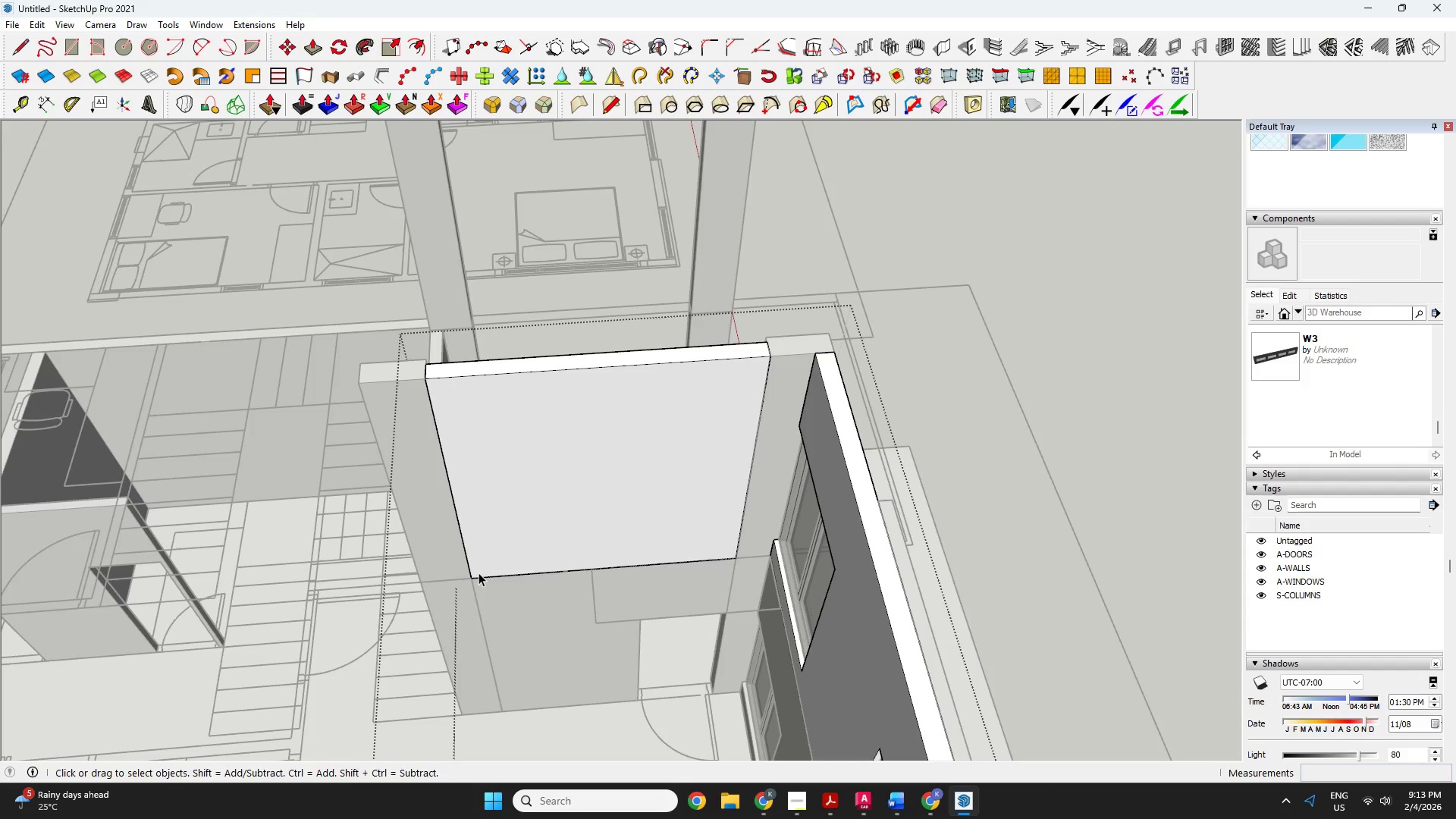 
key(L)
 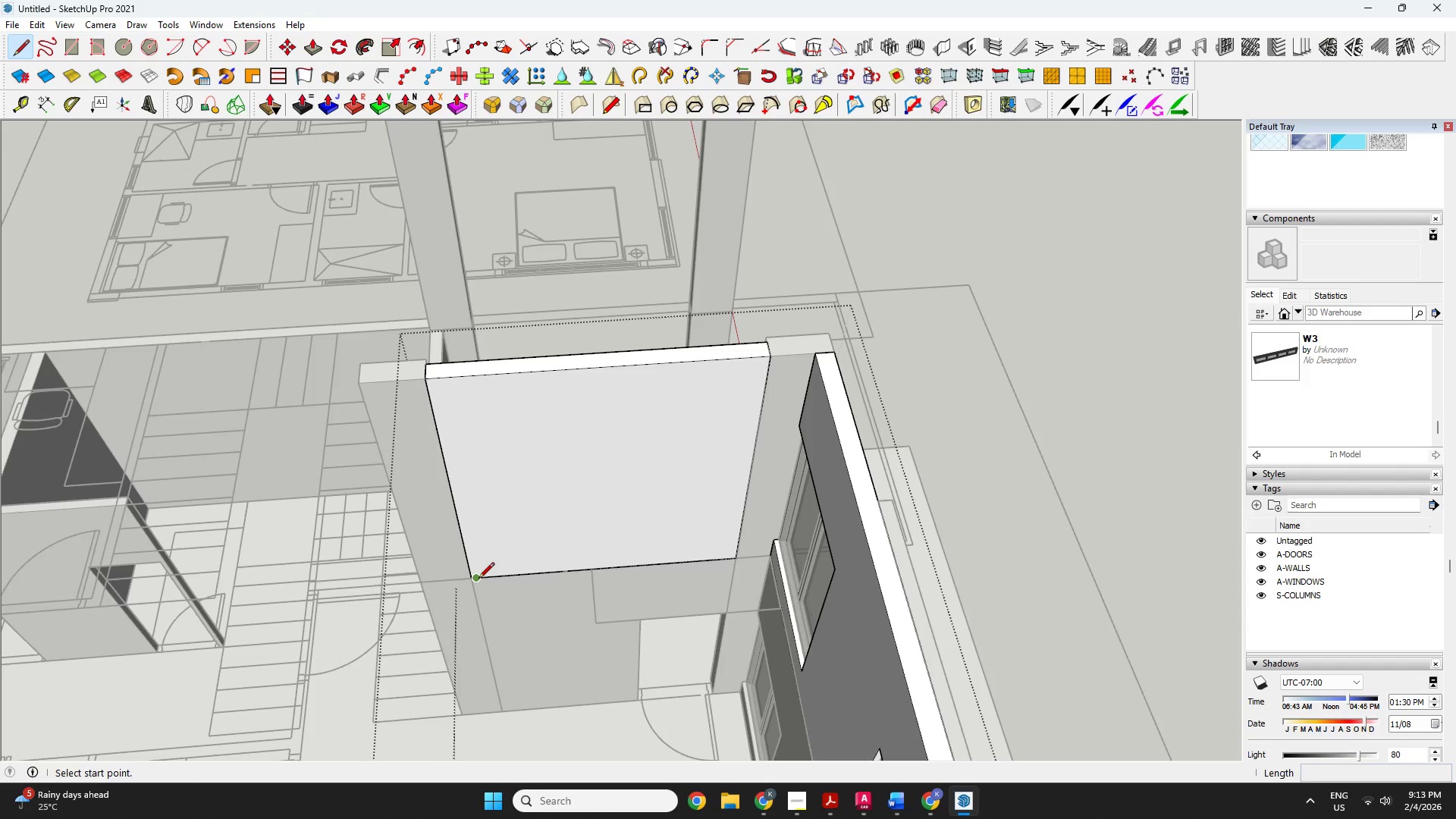 
left_click([479, 579])
 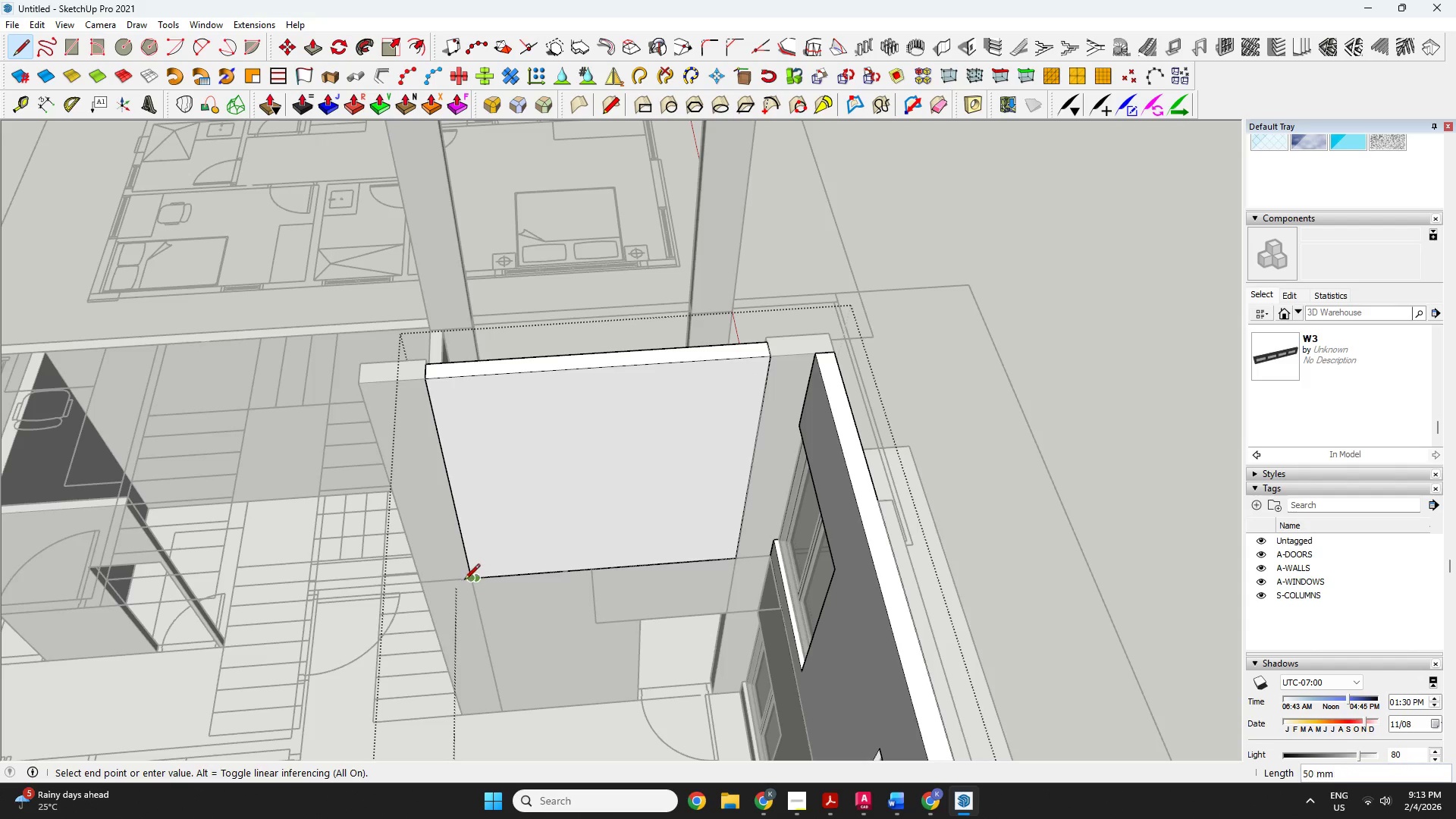 
scroll: coordinate [466, 582], scroll_direction: up, amount: 5.0
 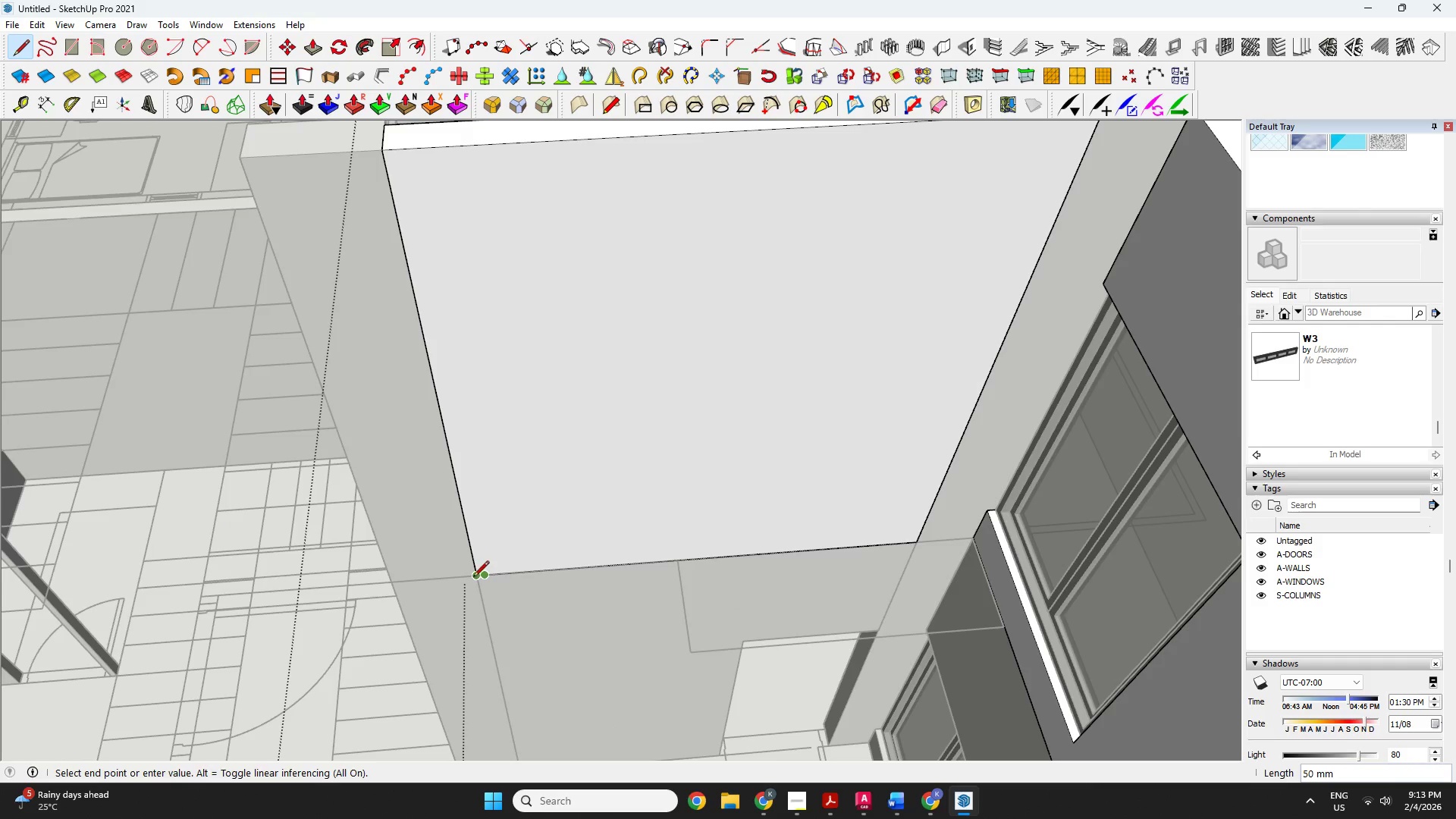 
scroll: coordinate [513, 428], scroll_direction: down, amount: 4.0
 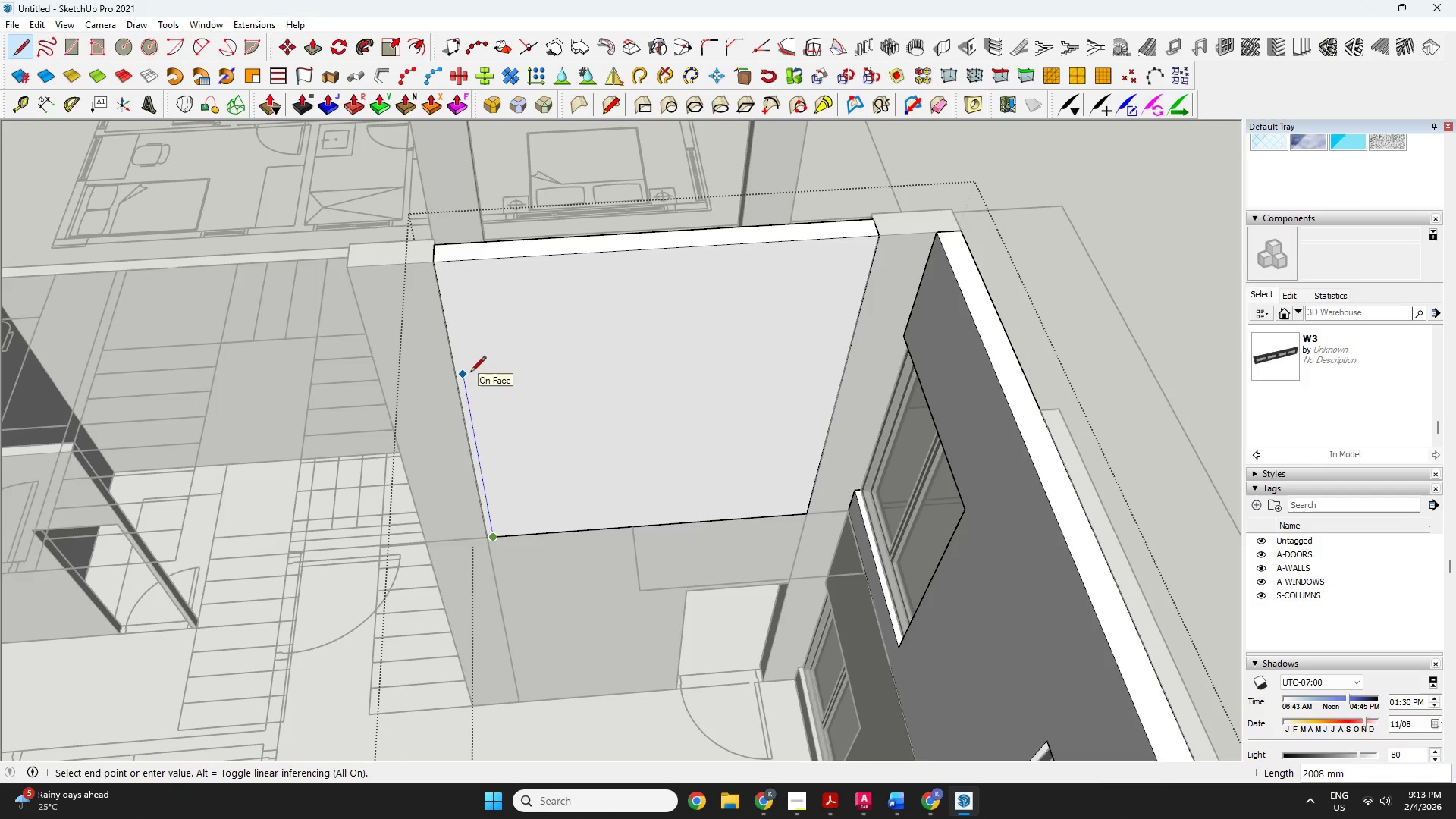 
type(2150)
 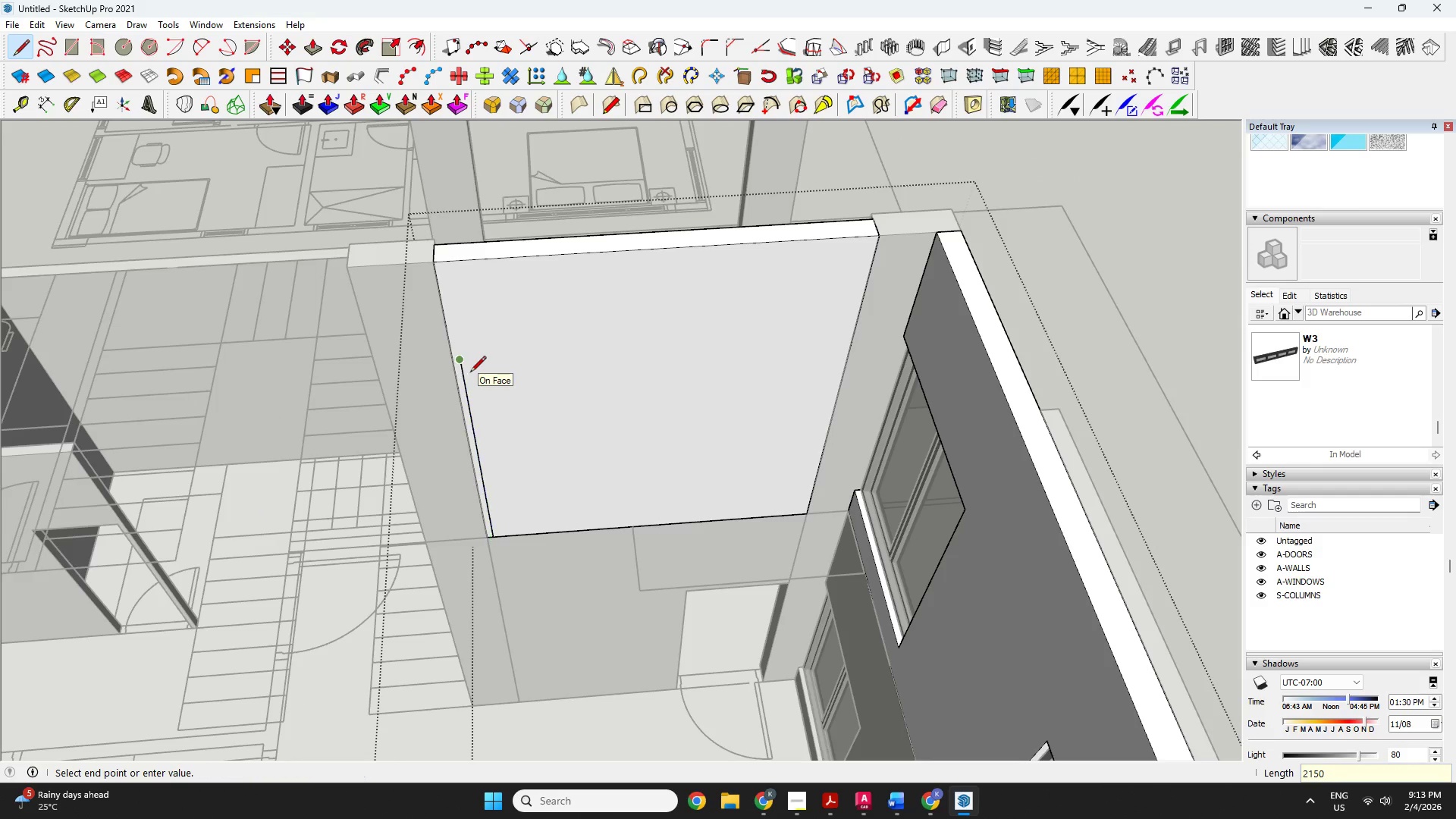 
key(Enter)
 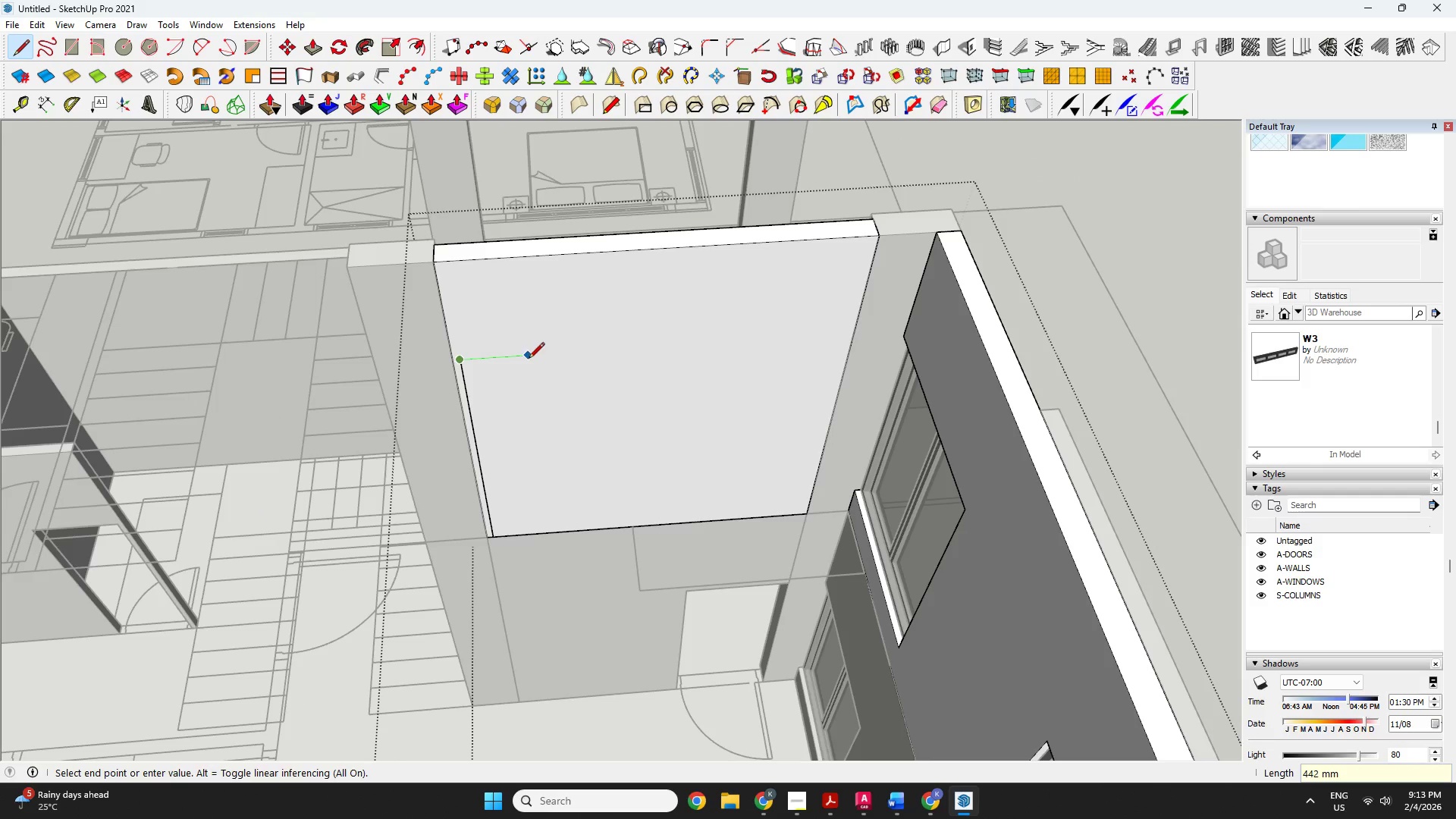 
key(ArrowRight)
 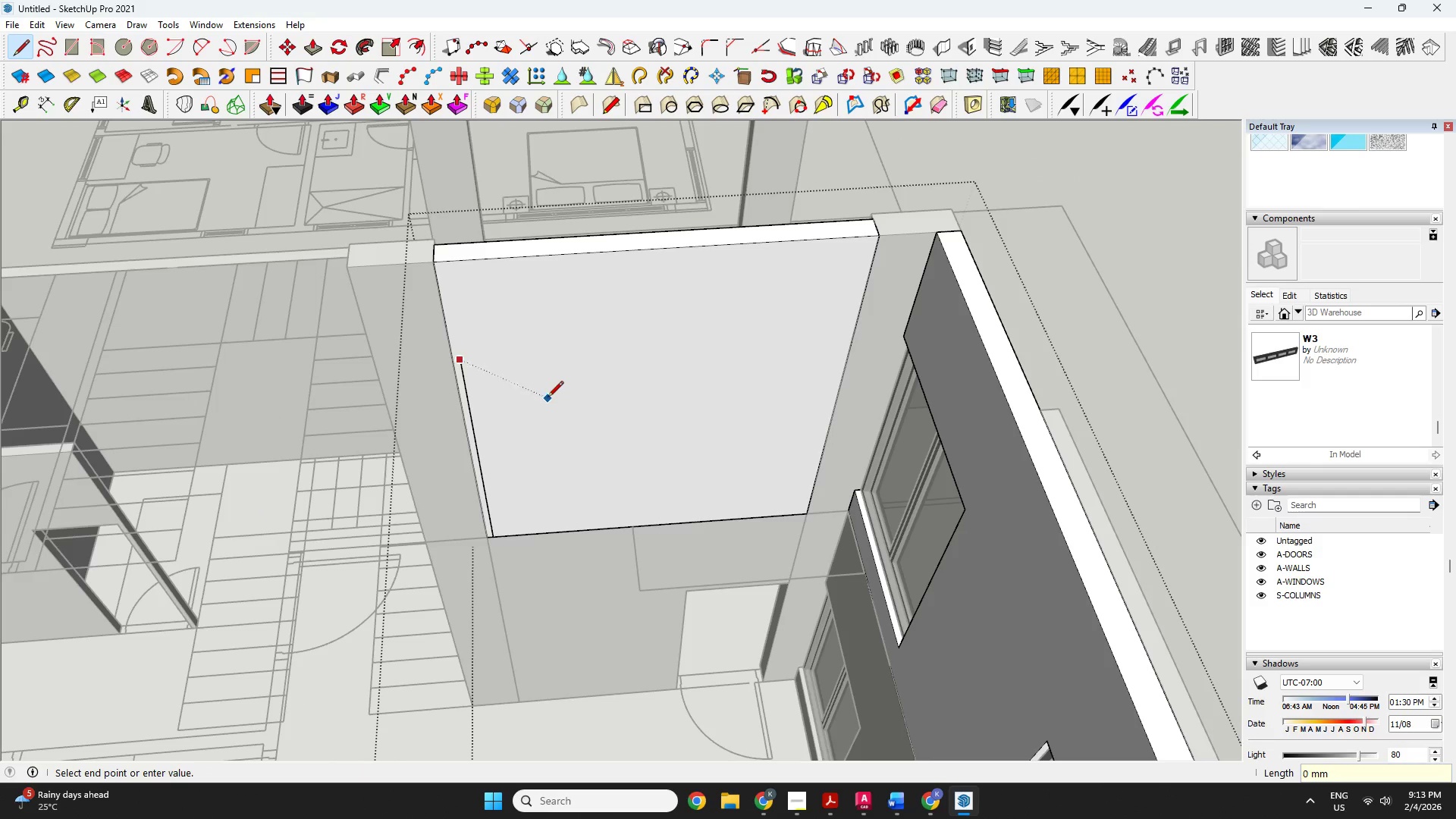 
key(ArrowLeft)
 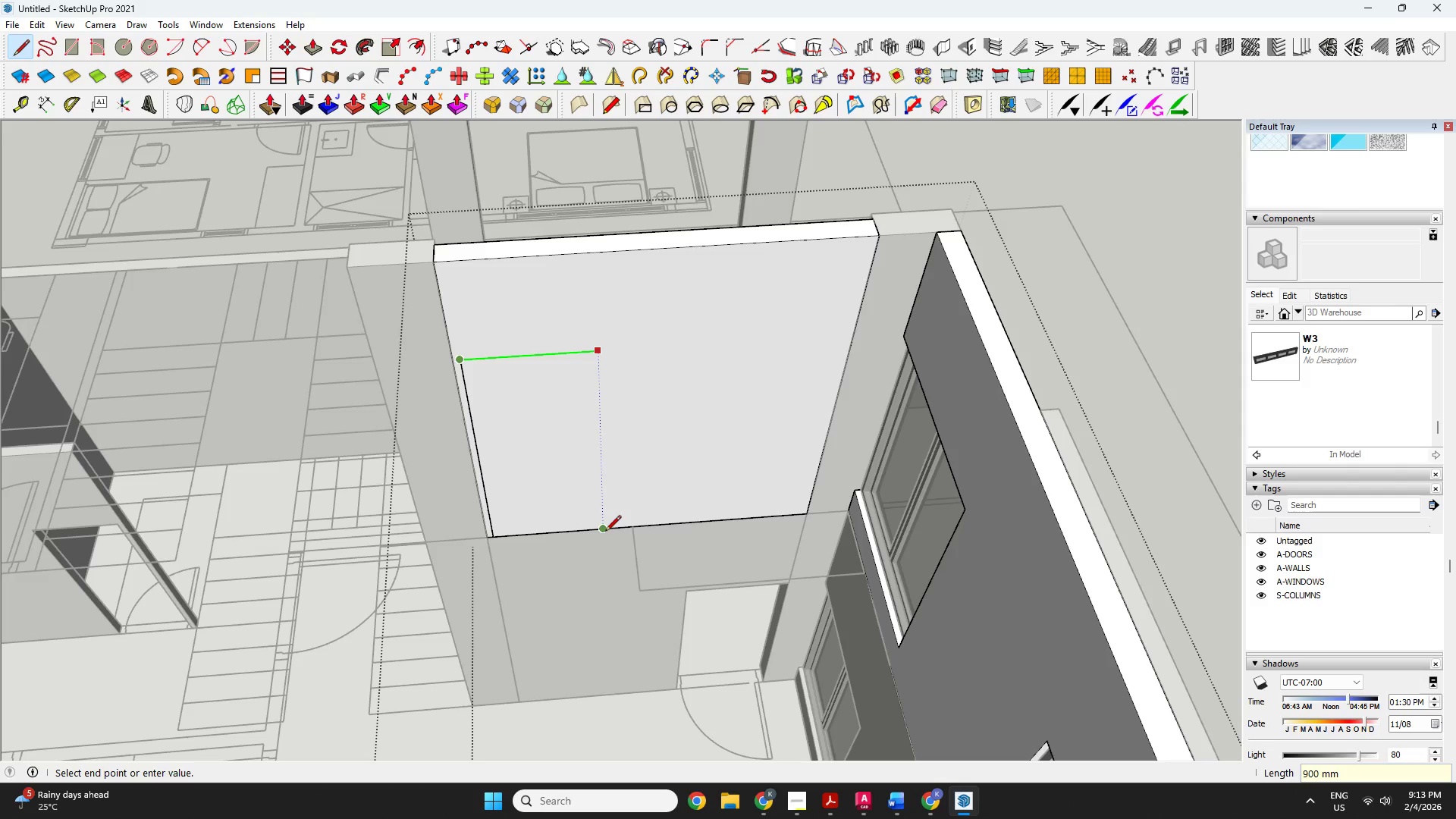 
left_click([605, 533])
 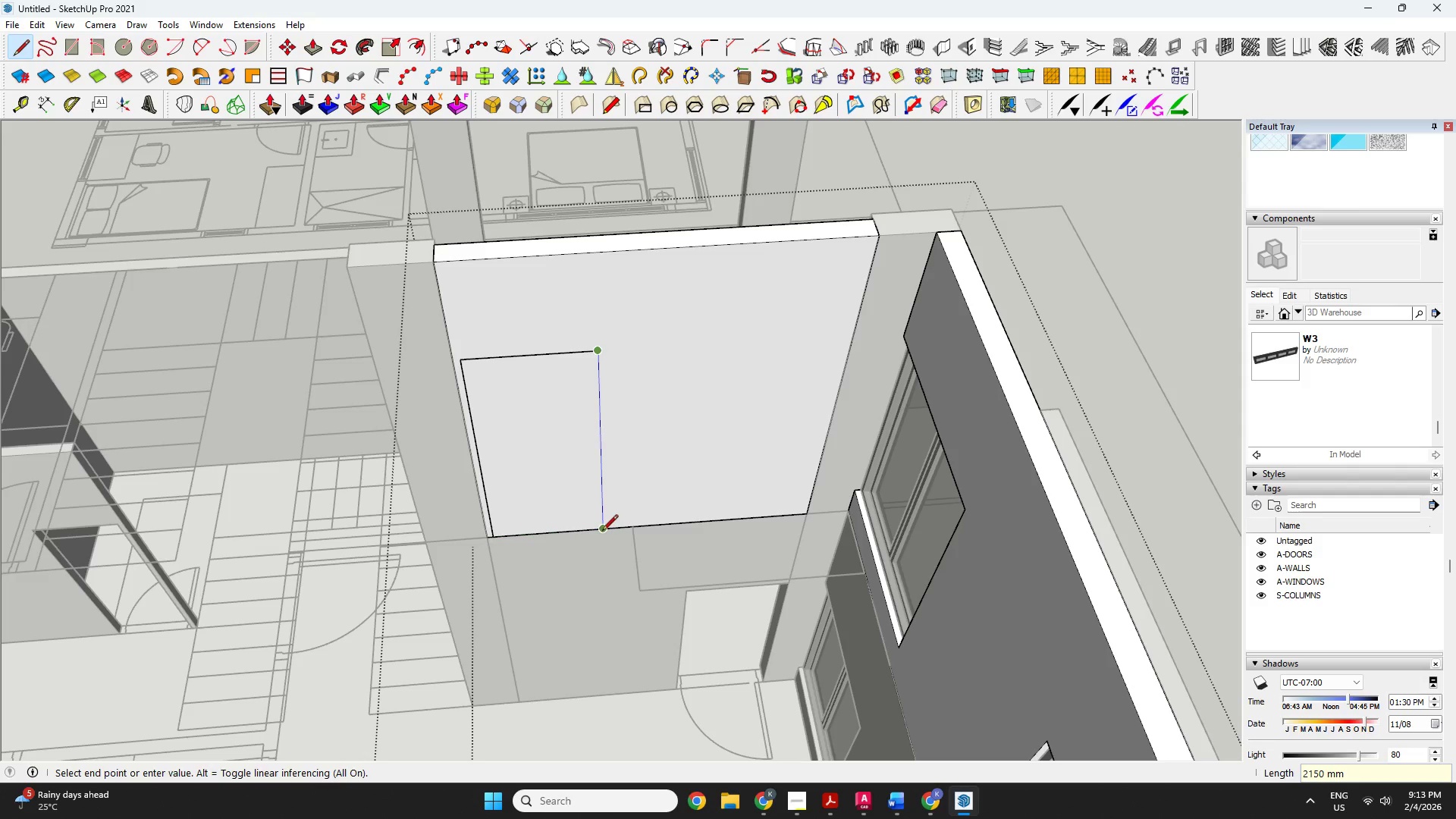 
left_click([602, 532])
 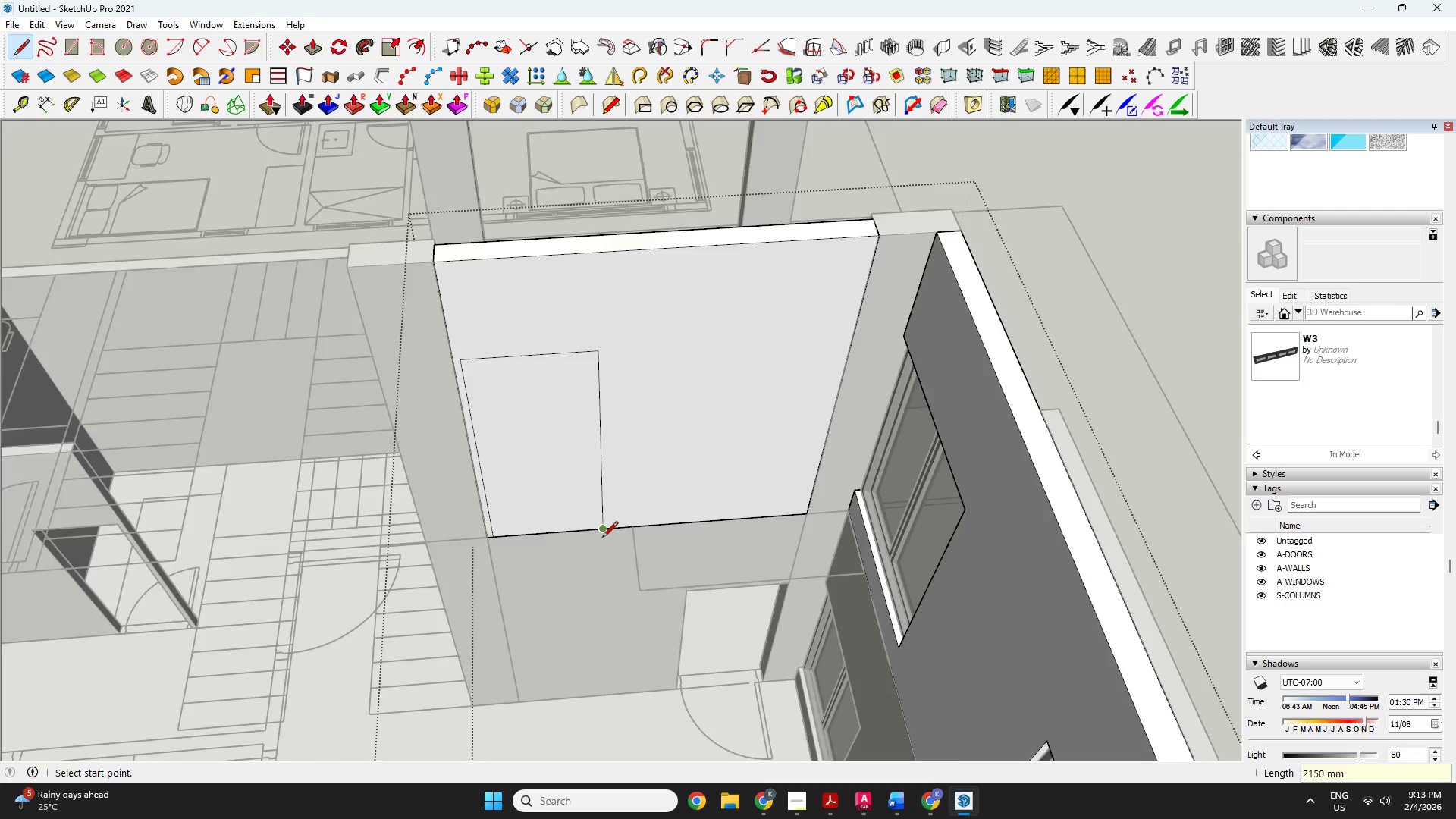 
key(Space)
 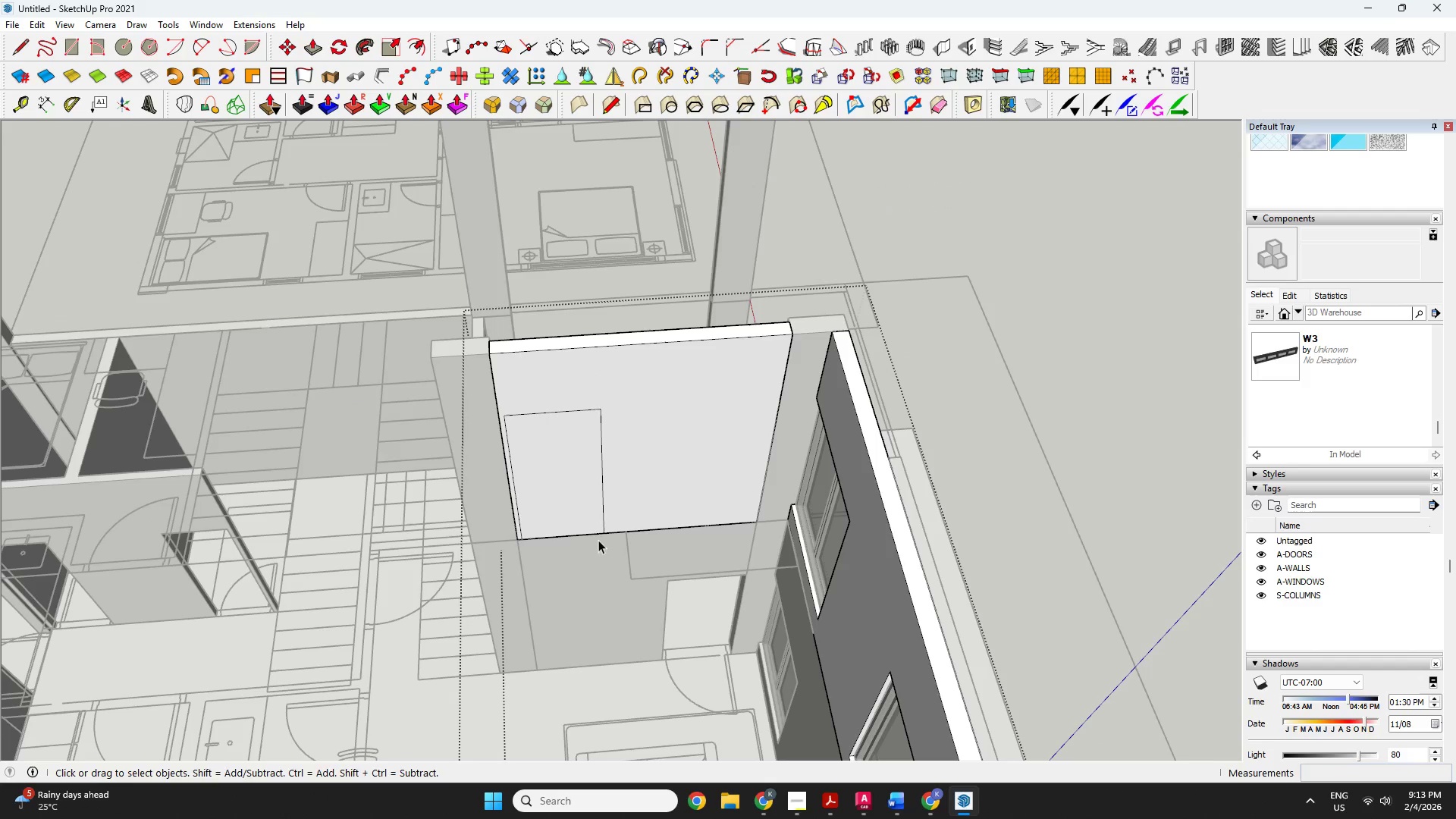 
key(P)
 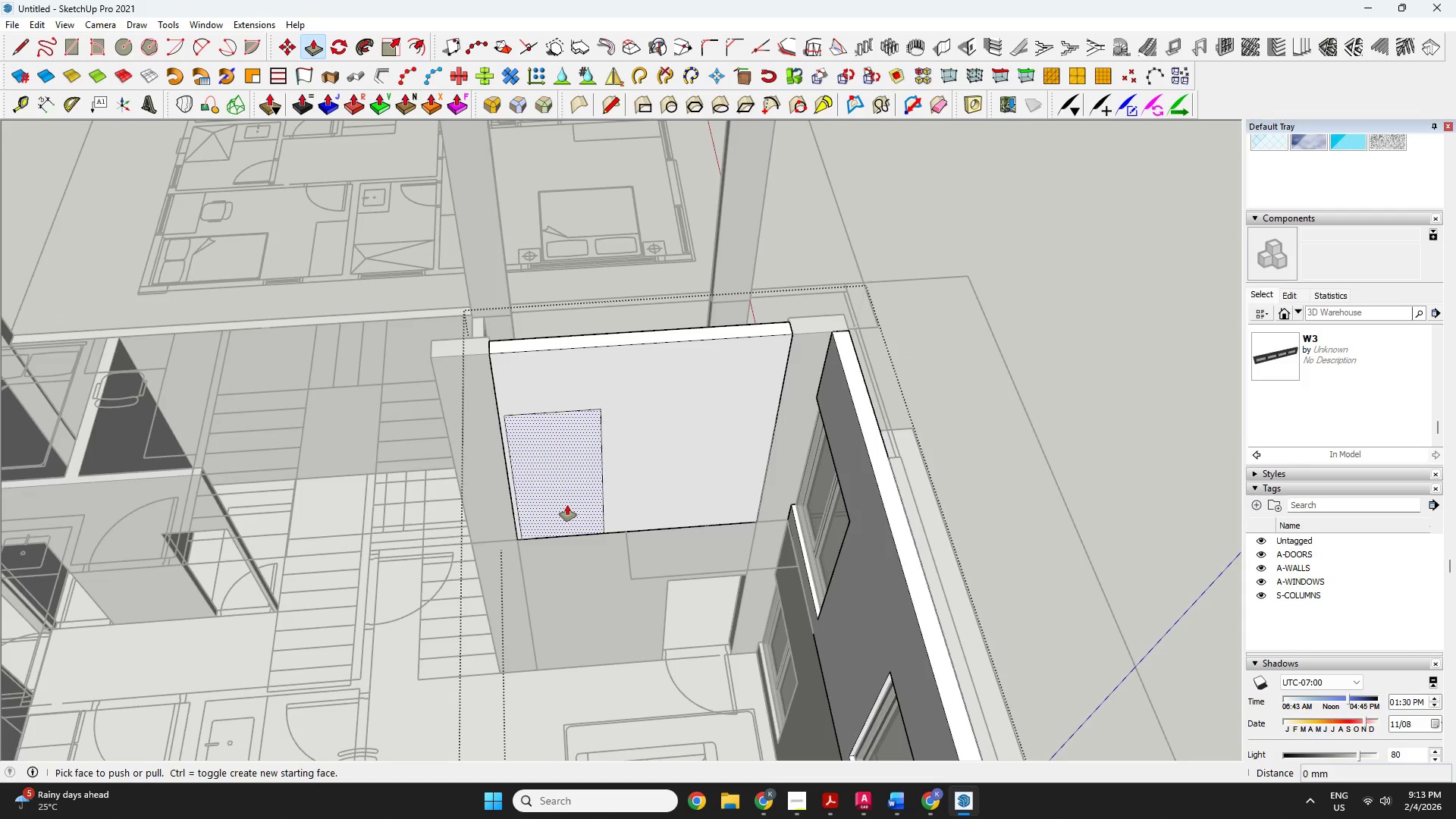 
scroll: coordinate [607, 548], scroll_direction: down, amount: 3.0
 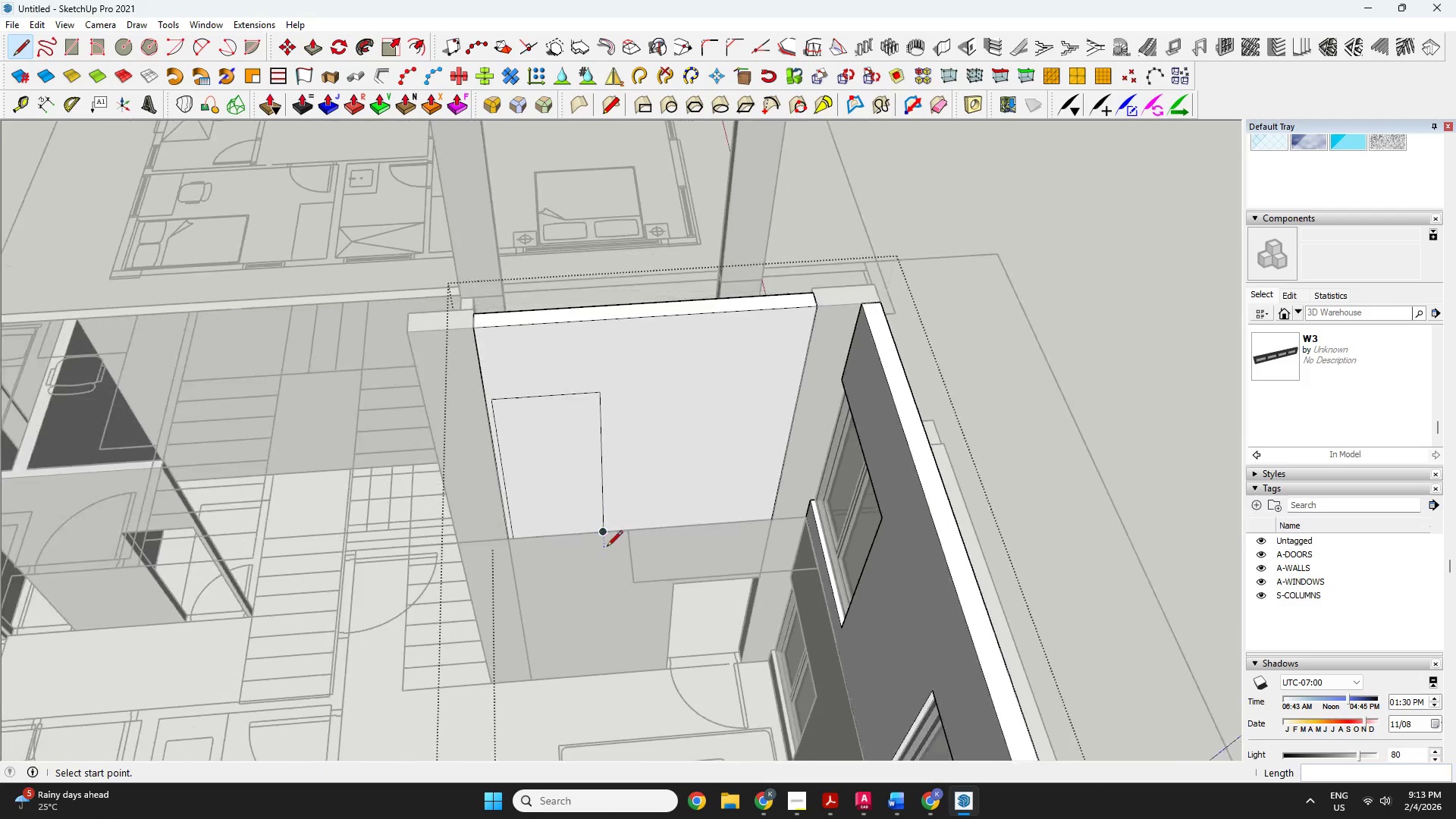 
left_click([567, 505])
 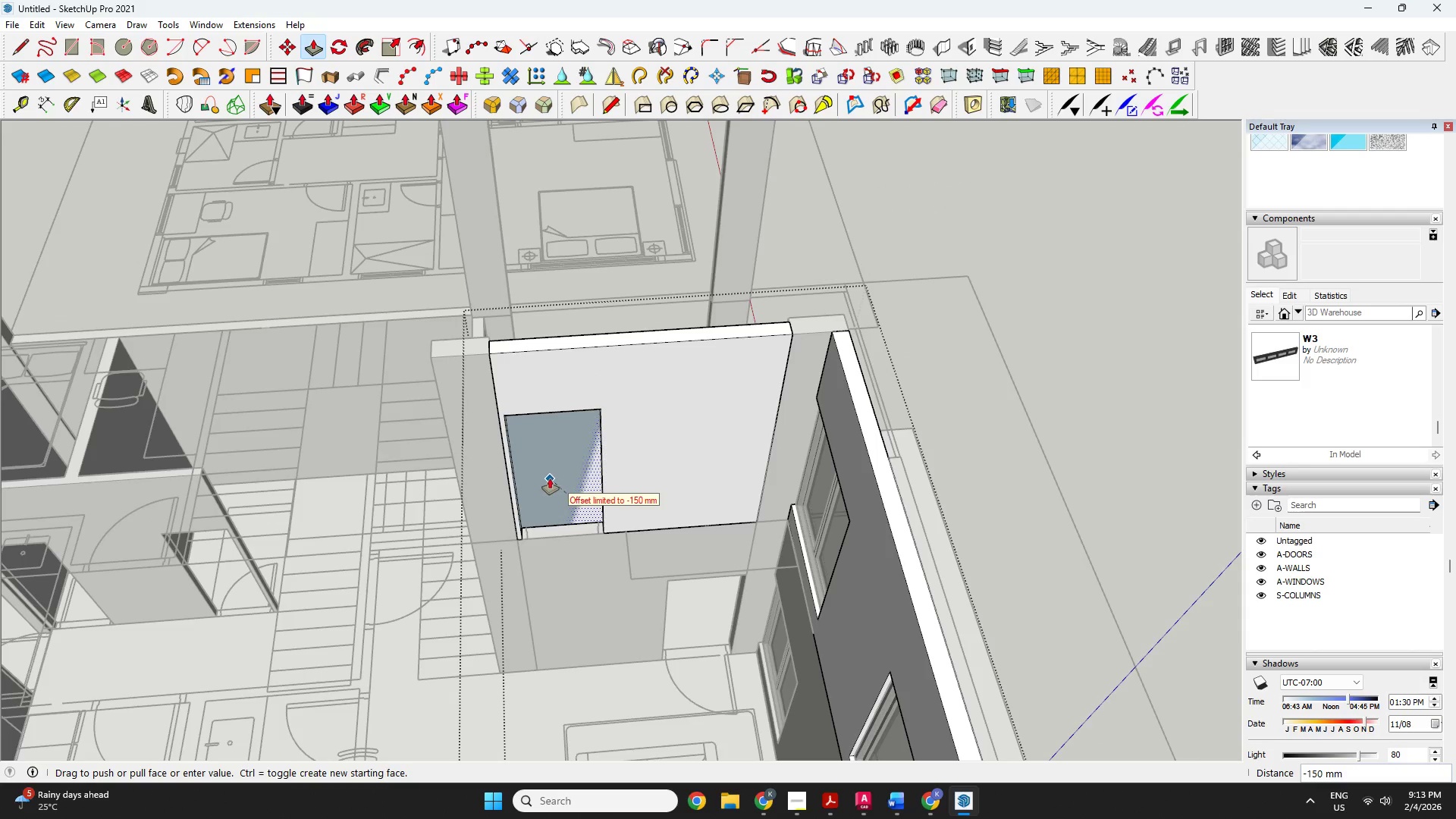 
left_click([549, 479])
 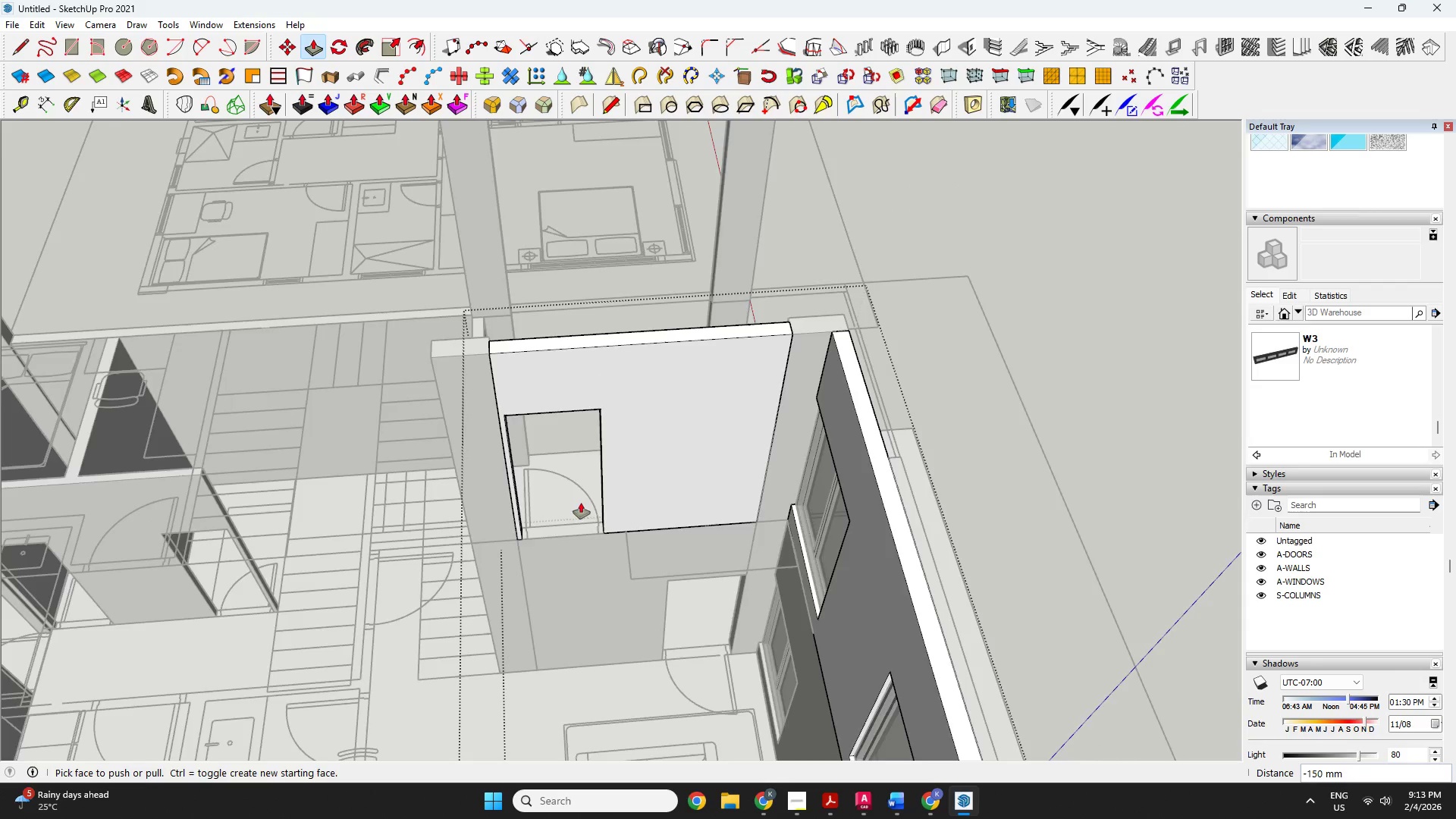 
scroll: coordinate [827, 524], scroll_direction: down, amount: 2.0
 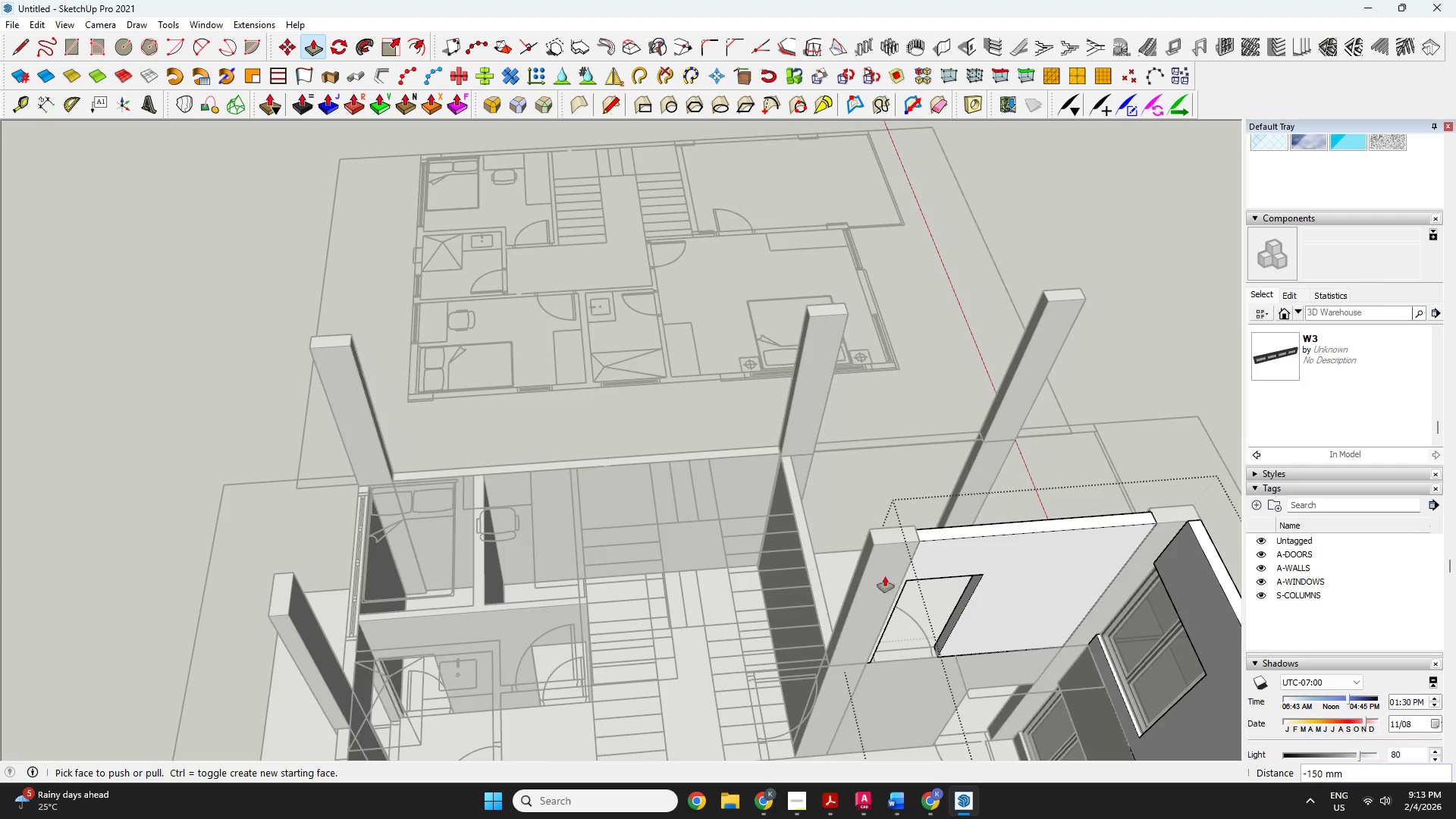 
key(O)
 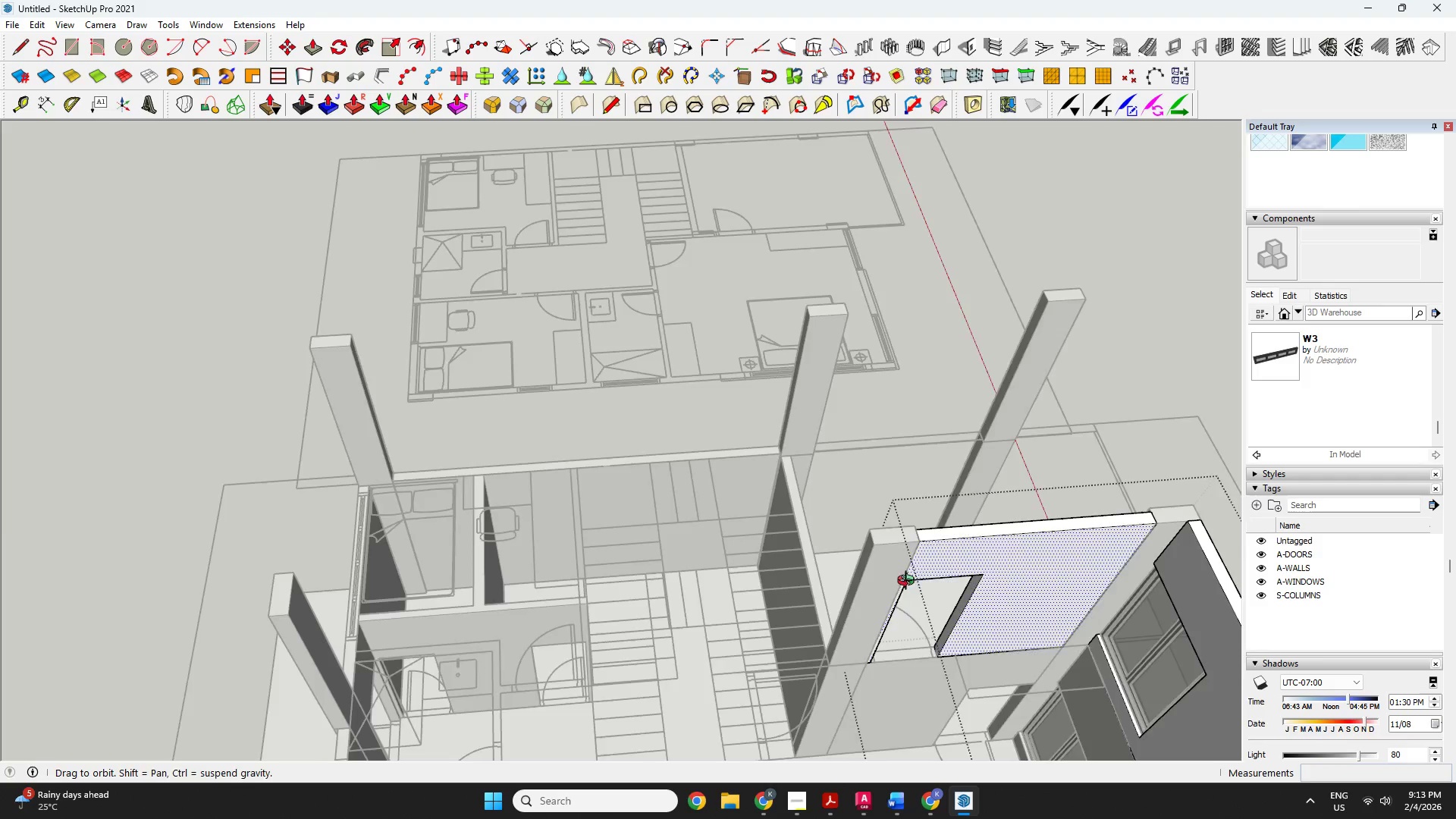 
left_click_drag(start_coordinate=[908, 585], to_coordinate=[187, 623])
 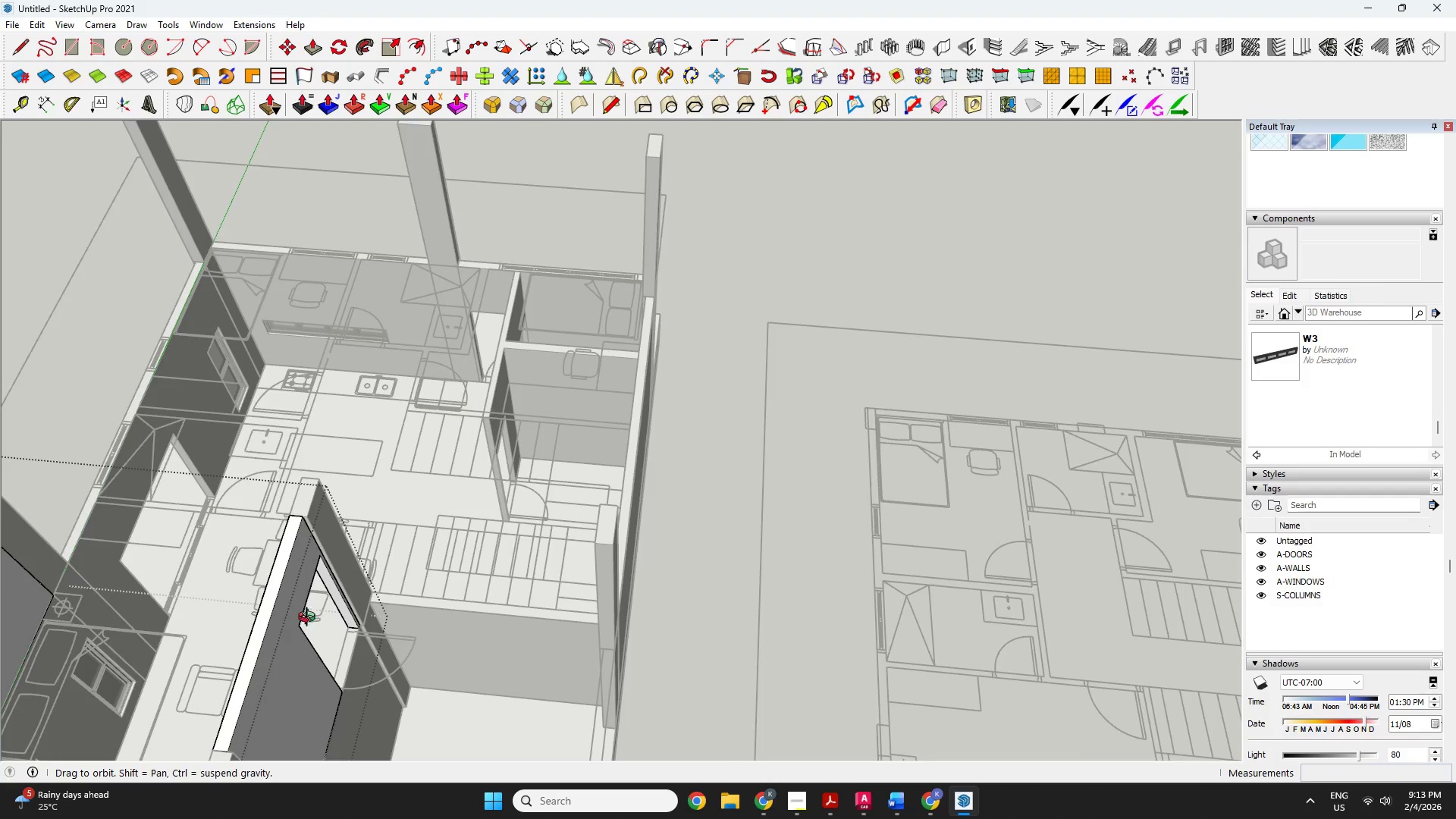 
scroll: coordinate [331, 616], scroll_direction: up, amount: 6.0
 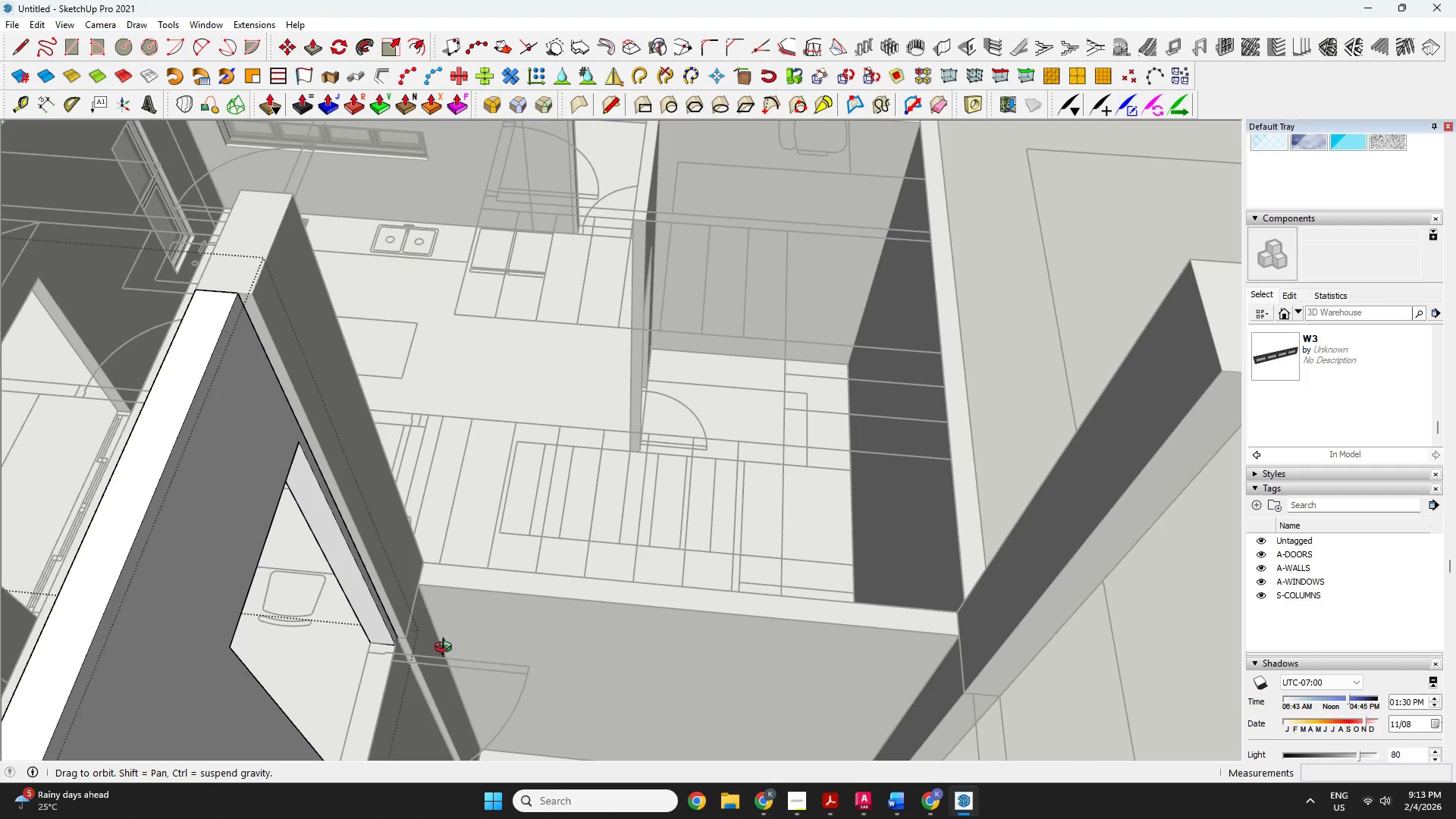 
key(R)
 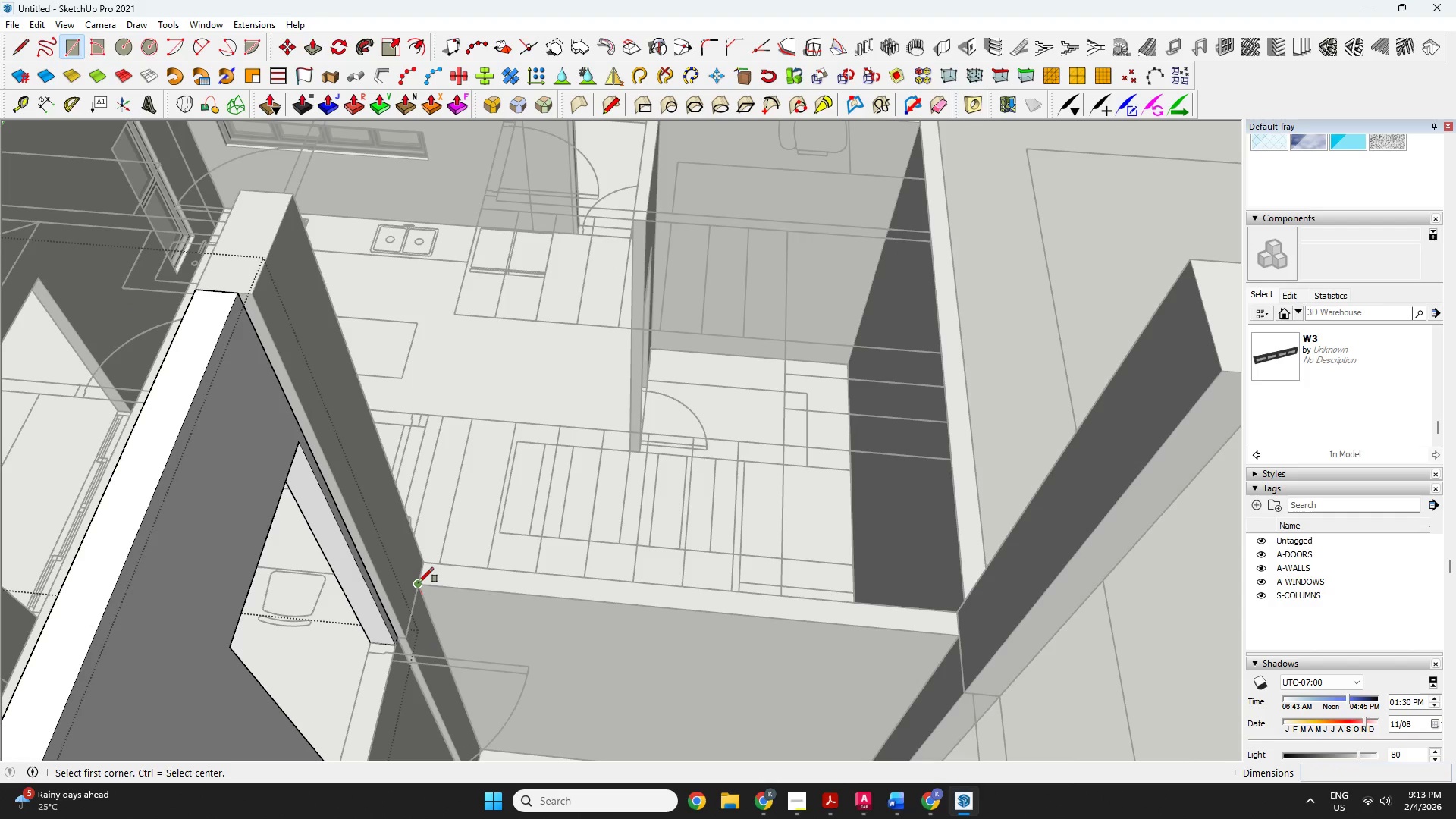 
left_click([419, 582])
 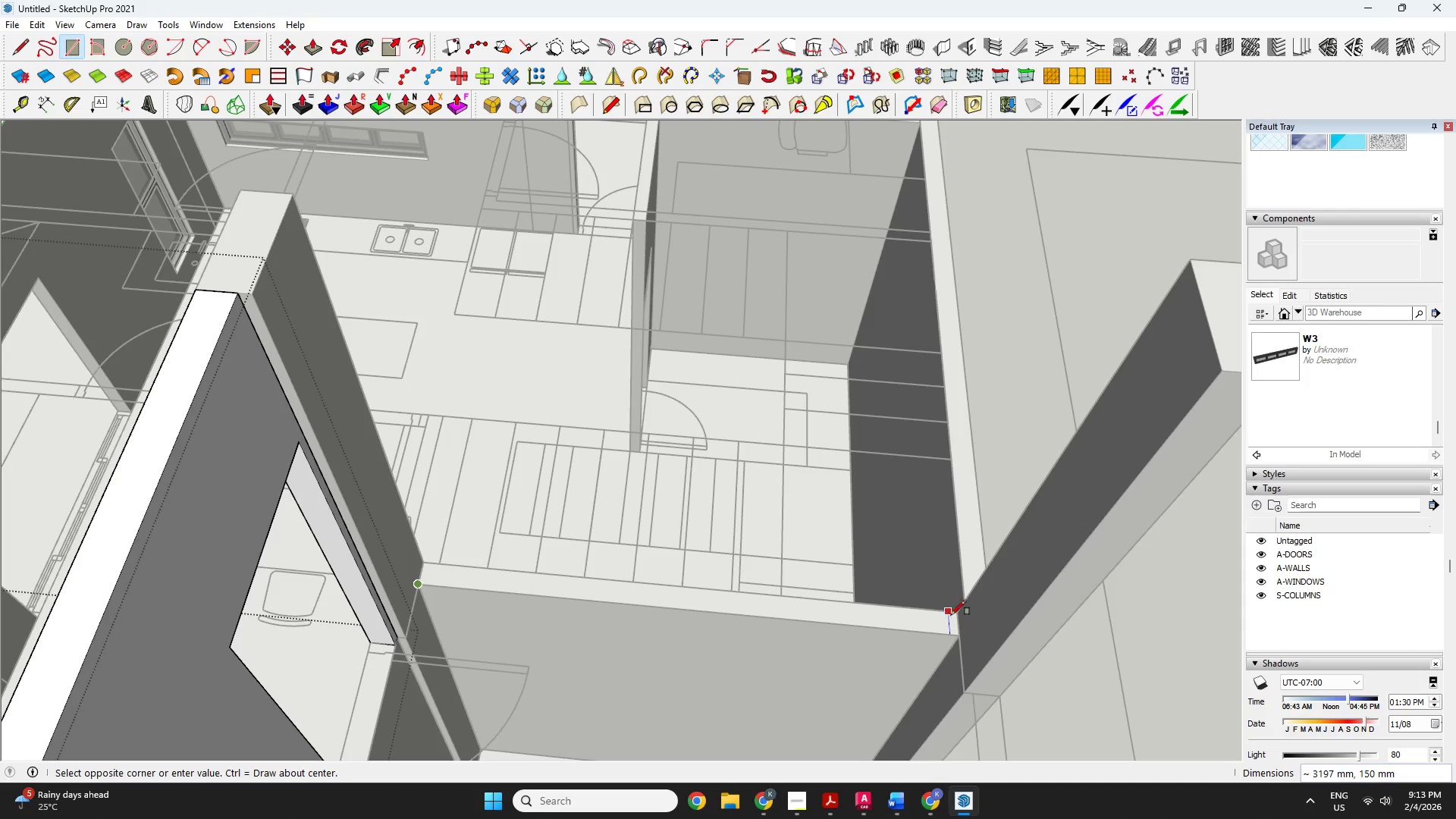 
left_click([956, 613])
 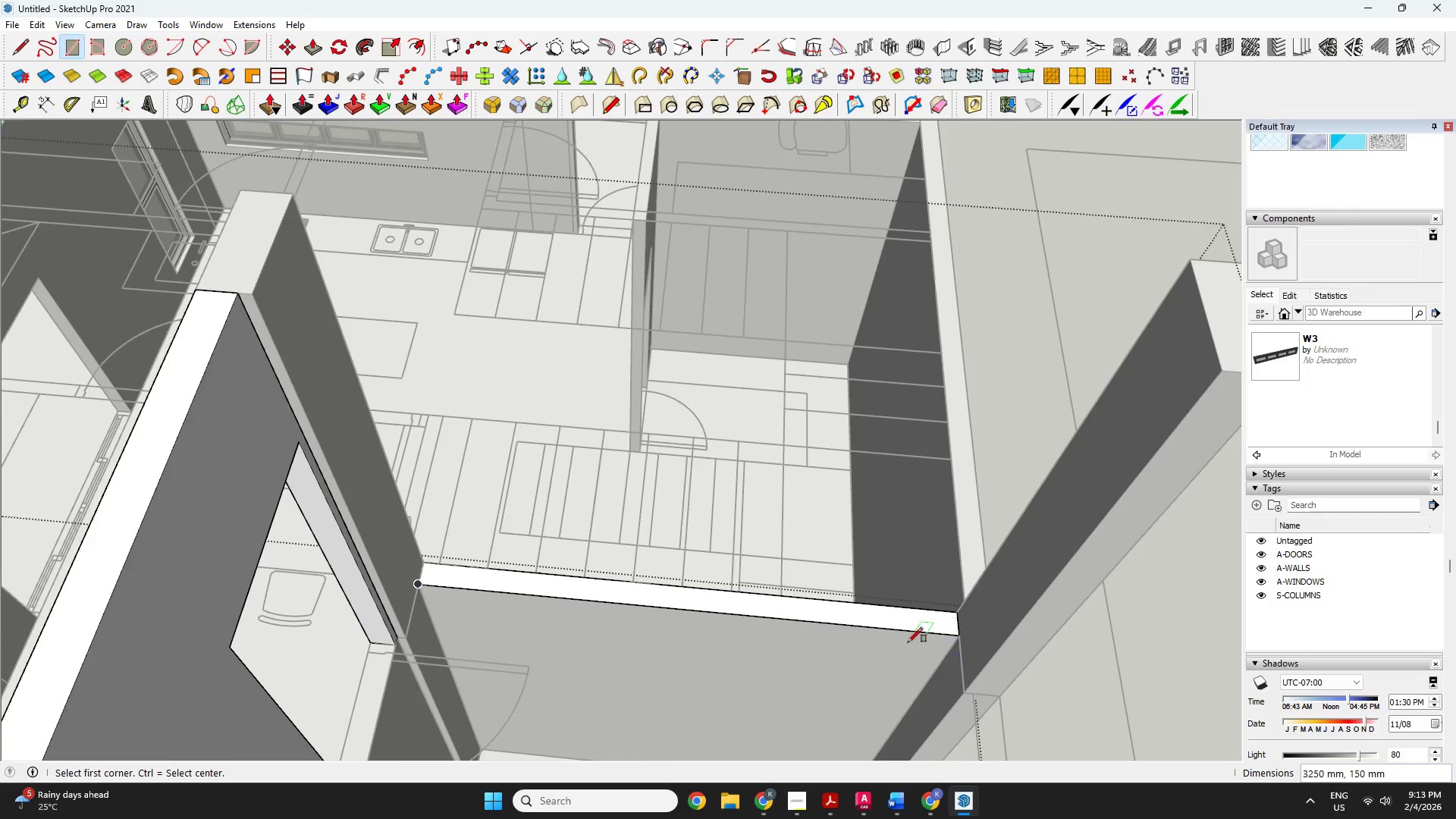 
key(P)
 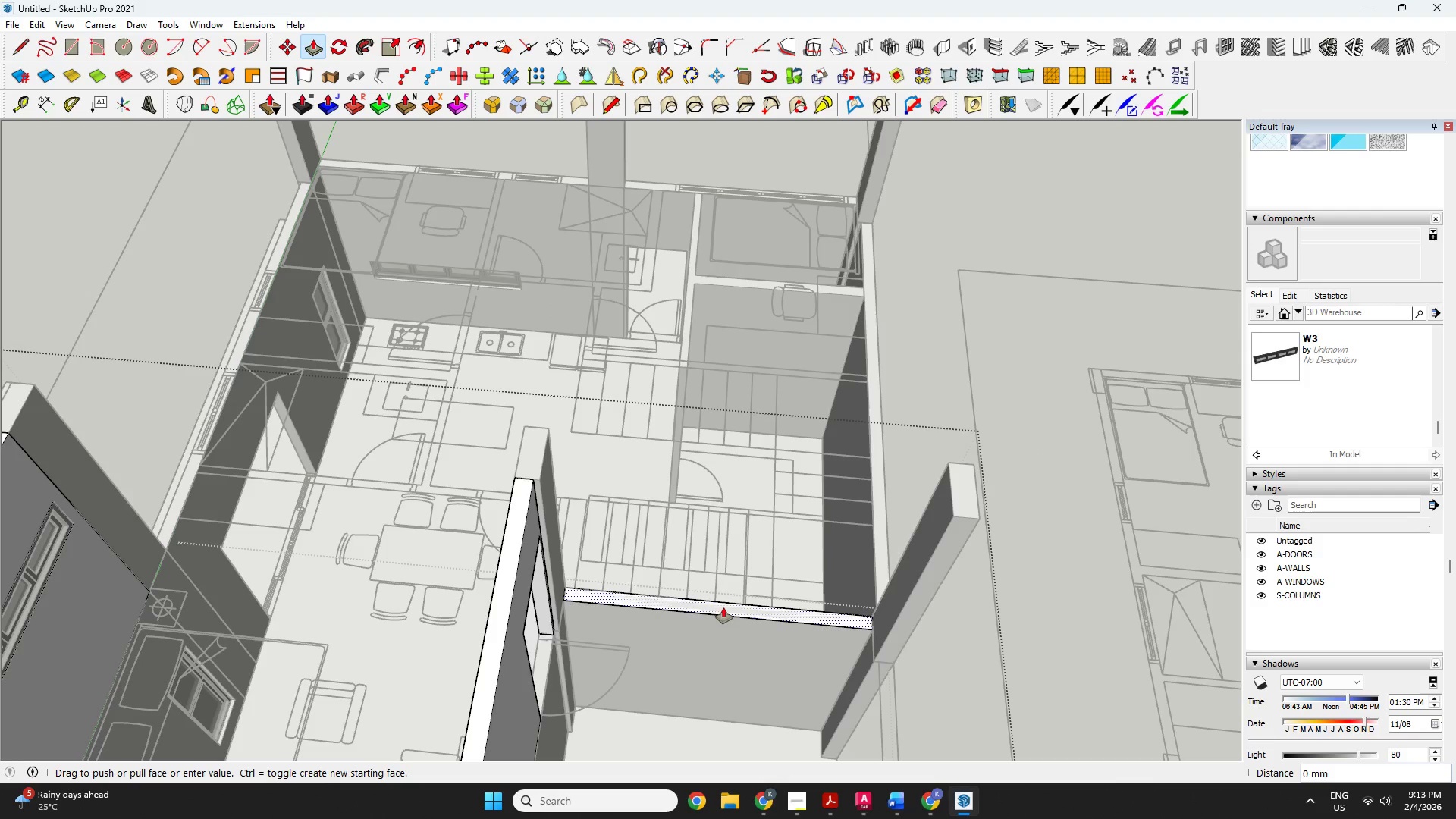 
scroll: coordinate [758, 623], scroll_direction: down, amount: 6.0
 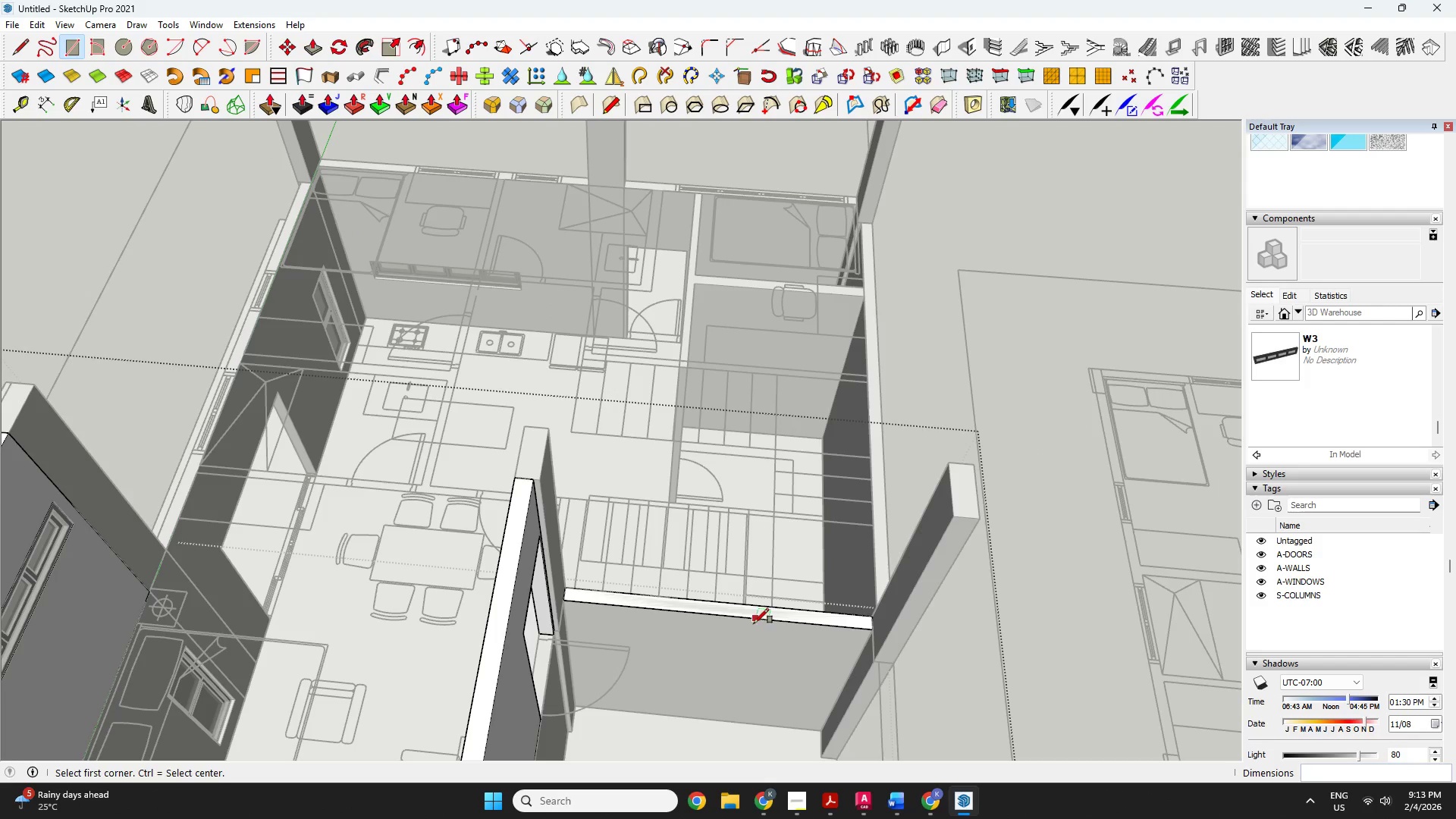 
left_click([723, 607])
 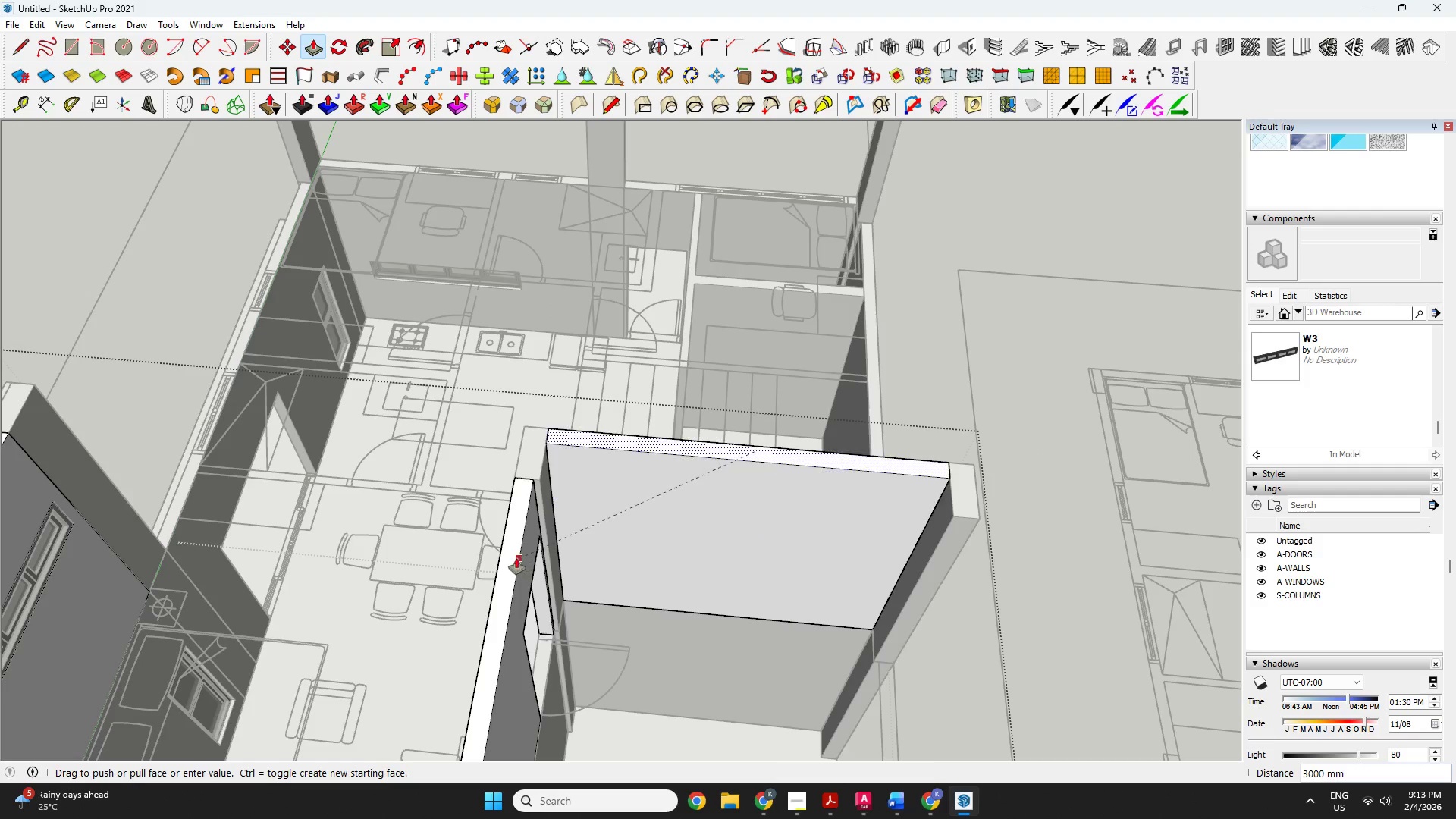 
left_click([511, 557])
 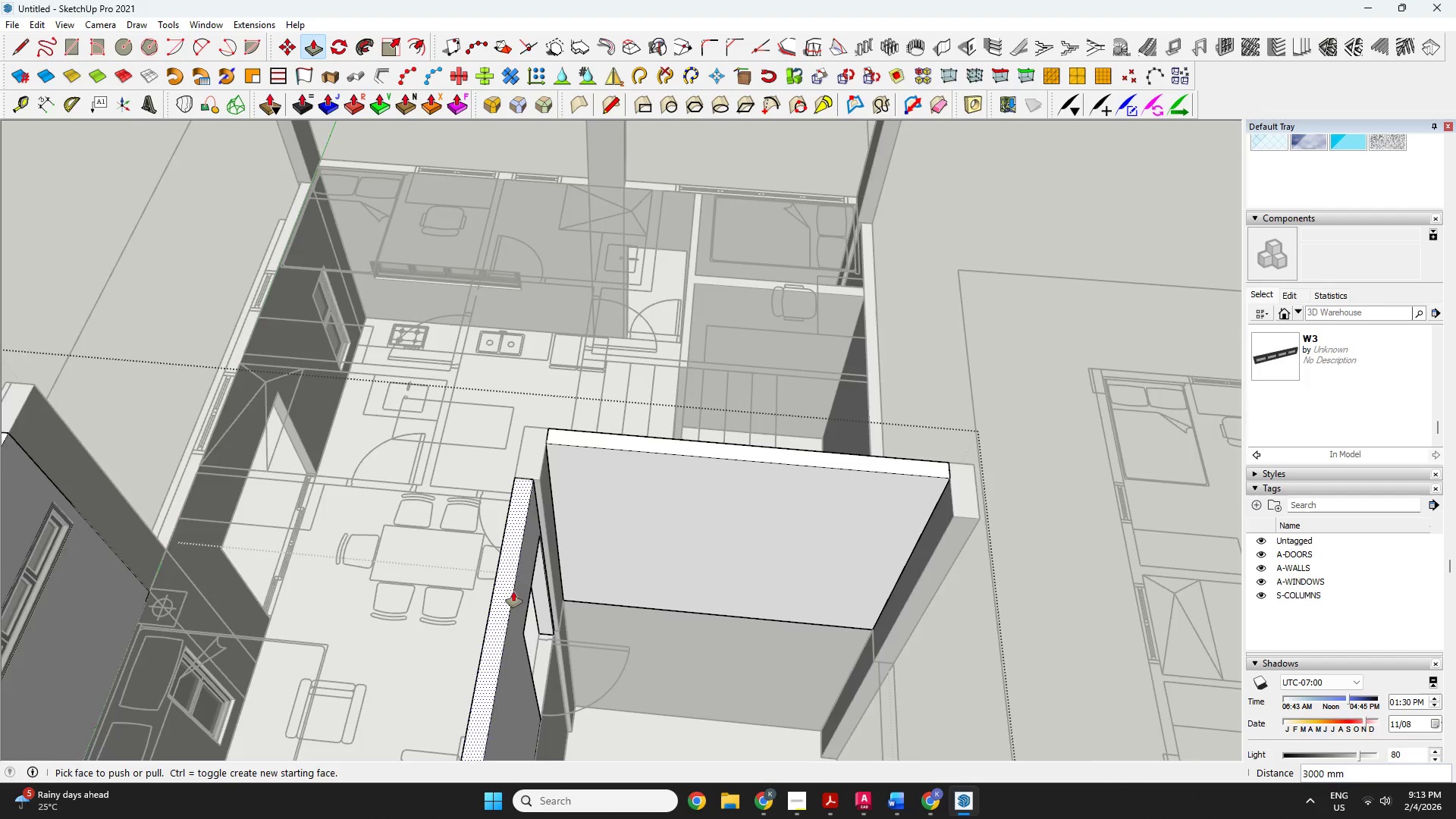 
scroll: coordinate [719, 421], scroll_direction: down, amount: 1.0
 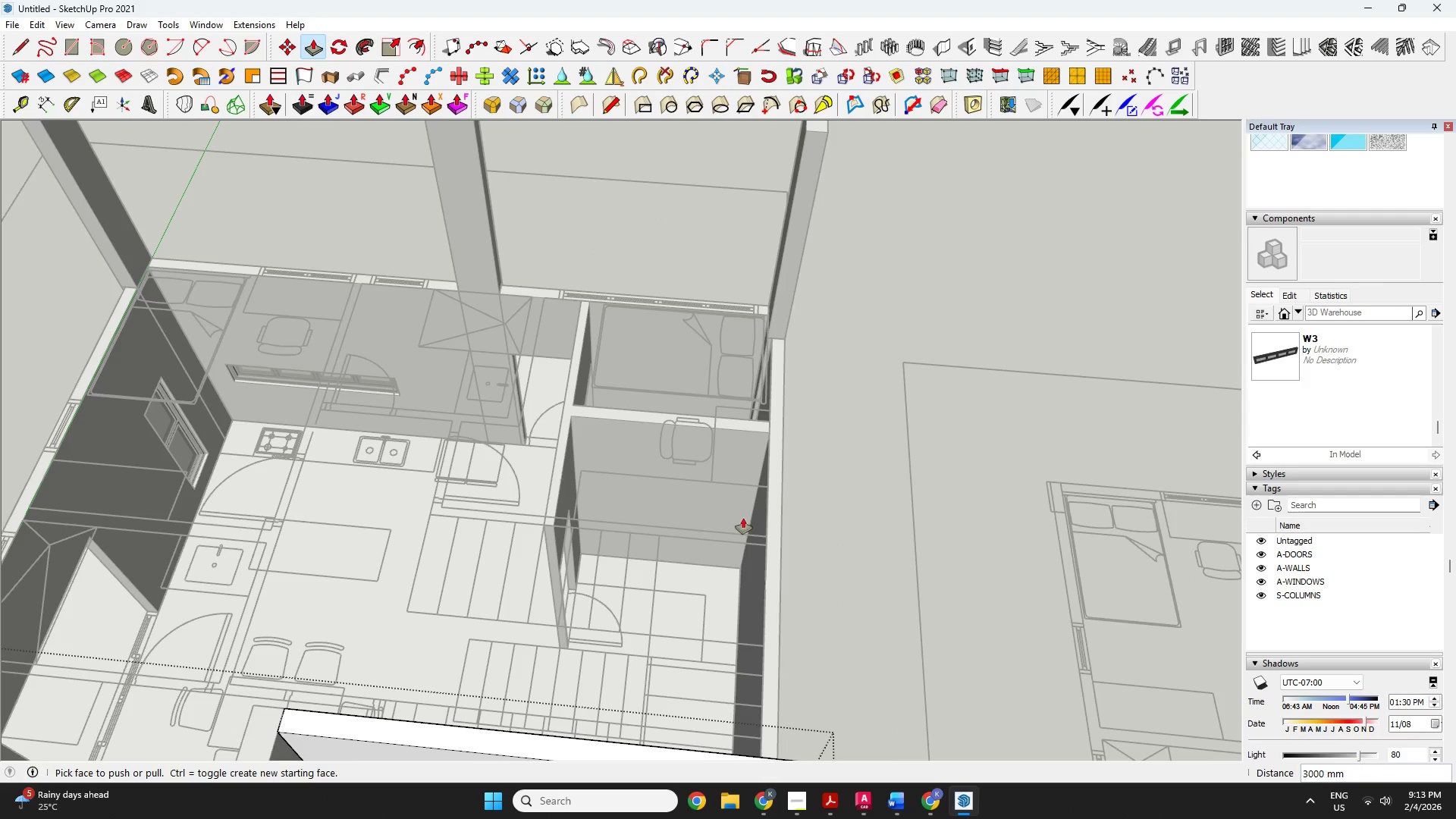 
key(O)
 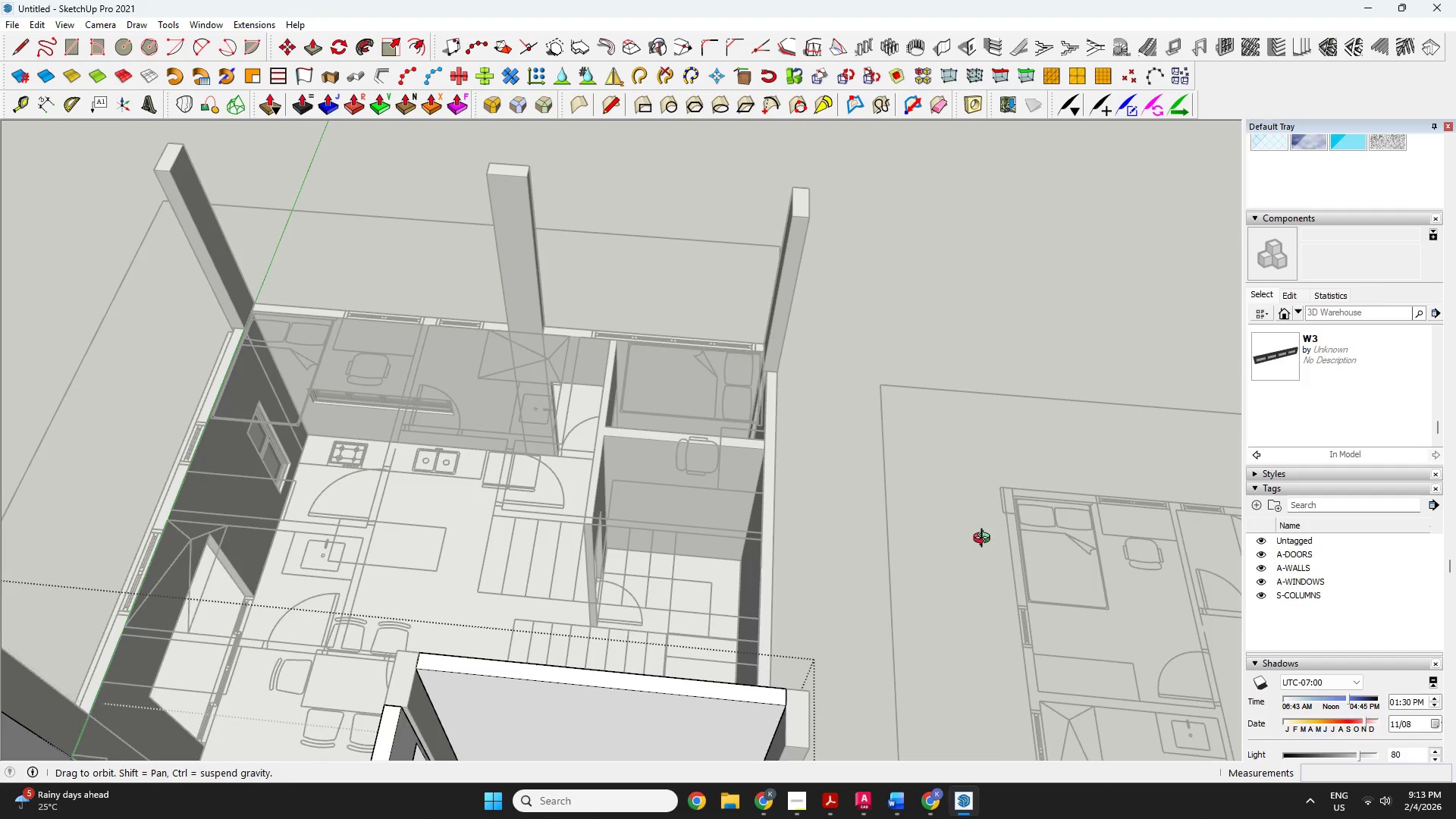 
left_click_drag(start_coordinate=[980, 547], to_coordinate=[516, 651])
 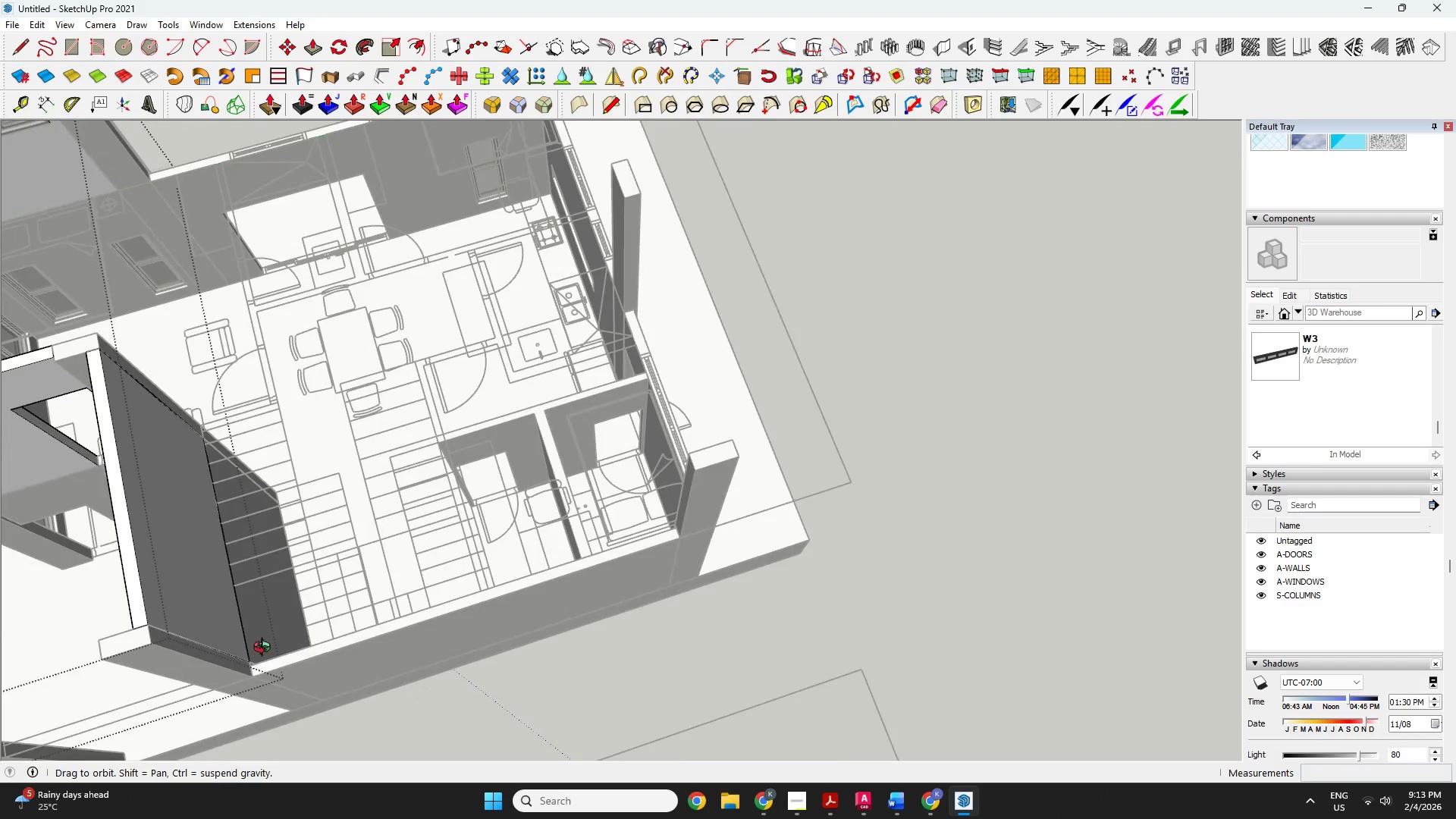 
scroll: coordinate [743, 519], scroll_direction: down, amount: 2.0
 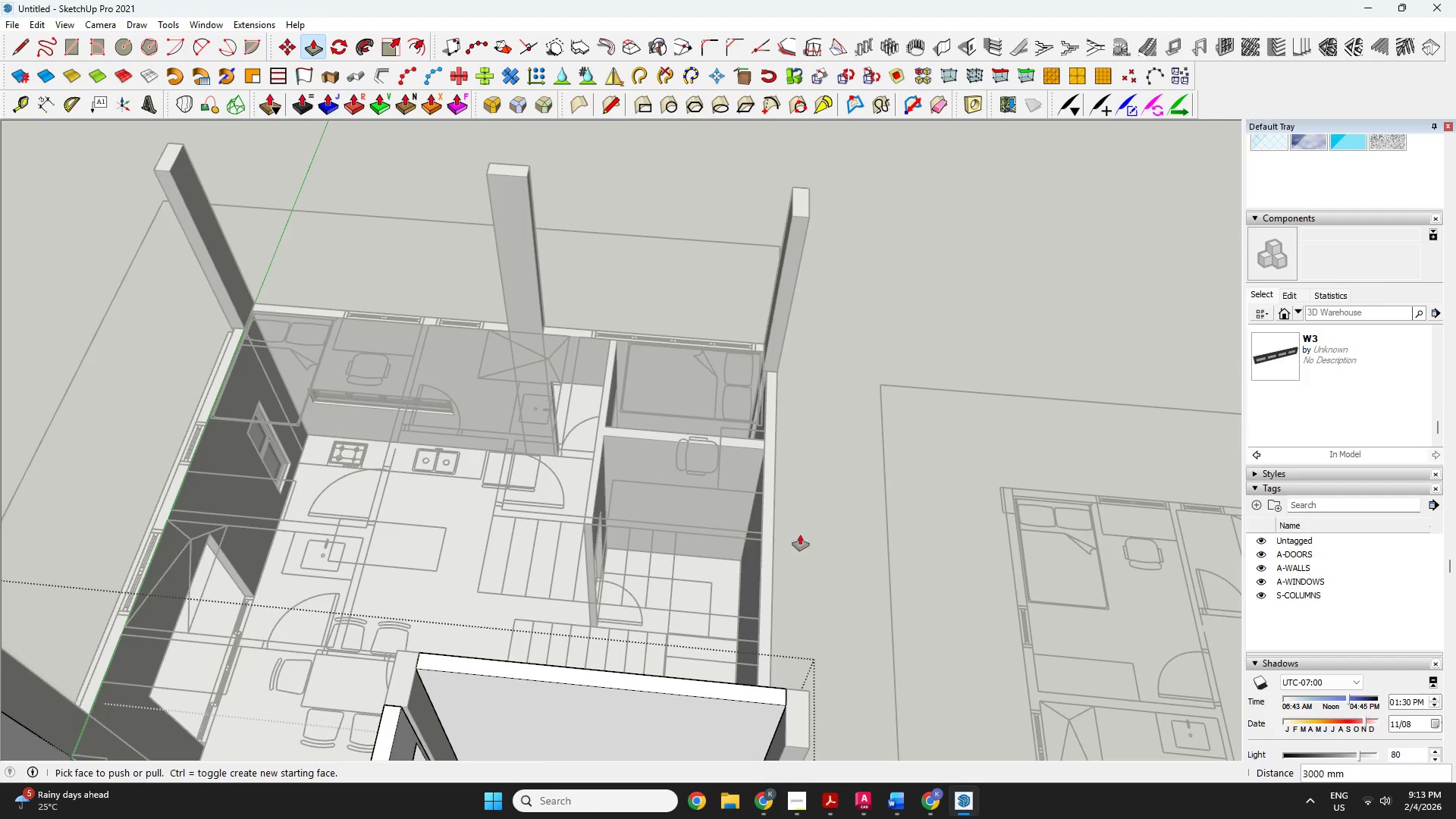 
scroll: coordinate [273, 659], scroll_direction: up, amount: 3.0
 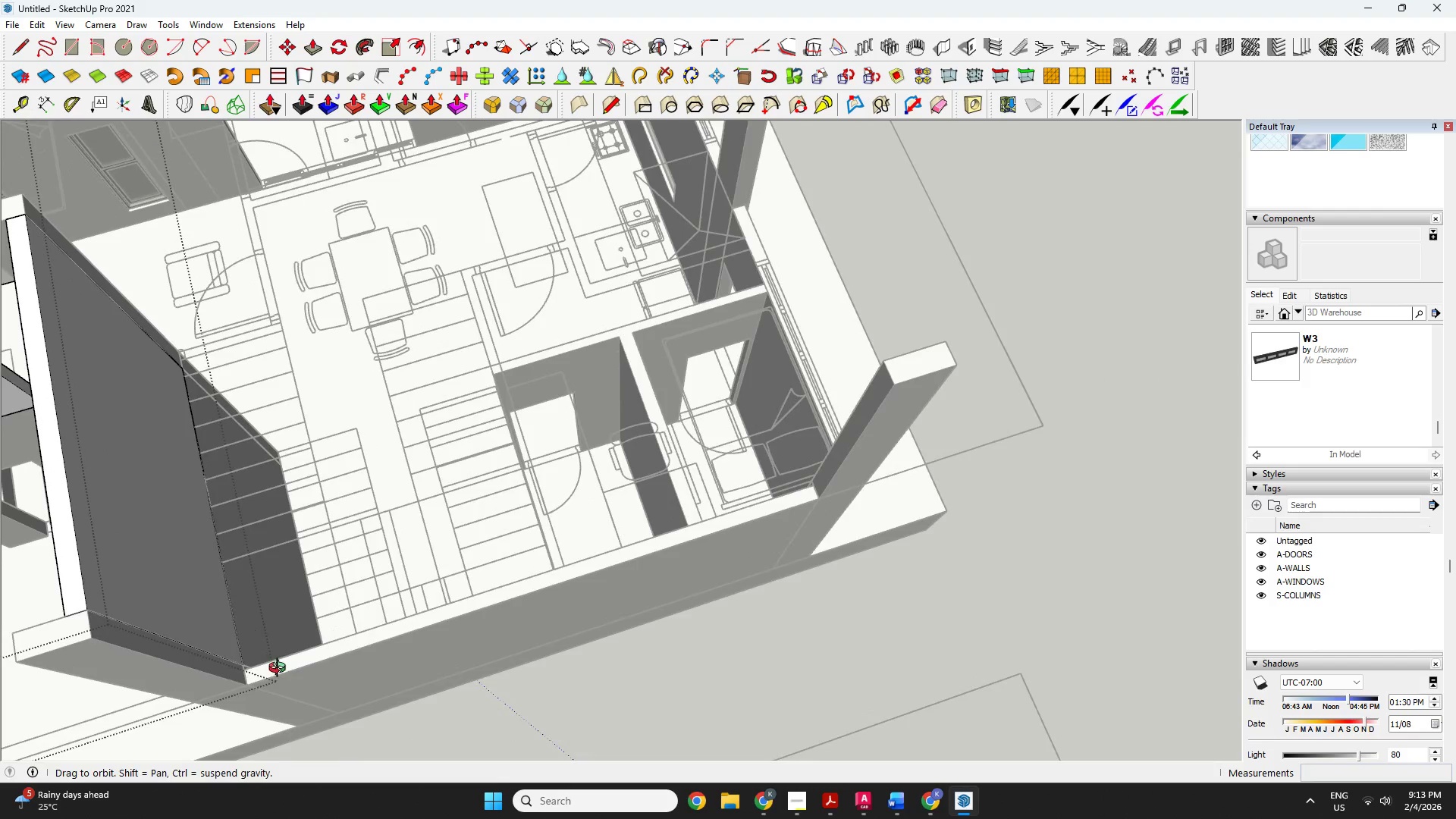 
key(R)
 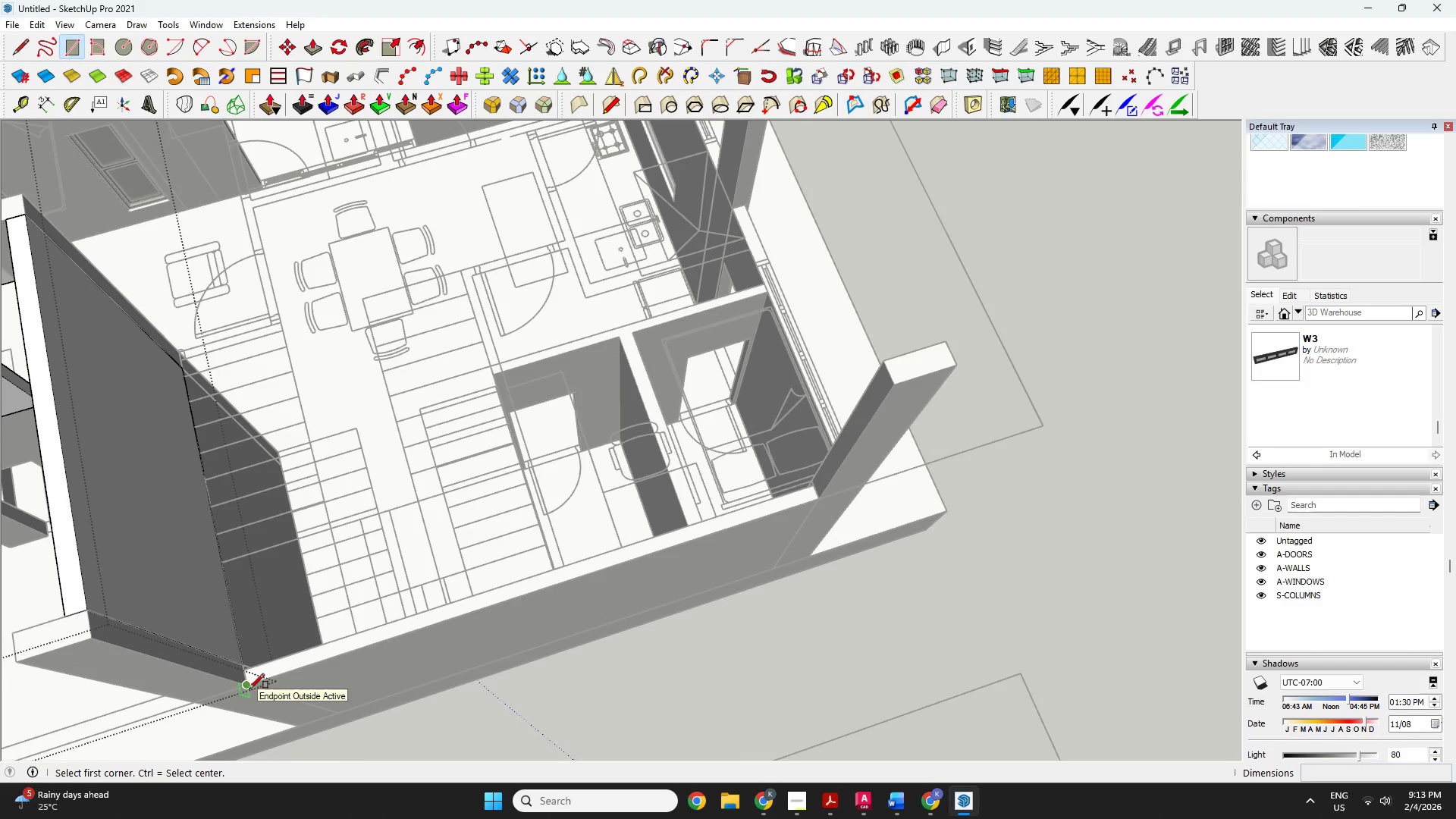 
left_click([249, 689])
 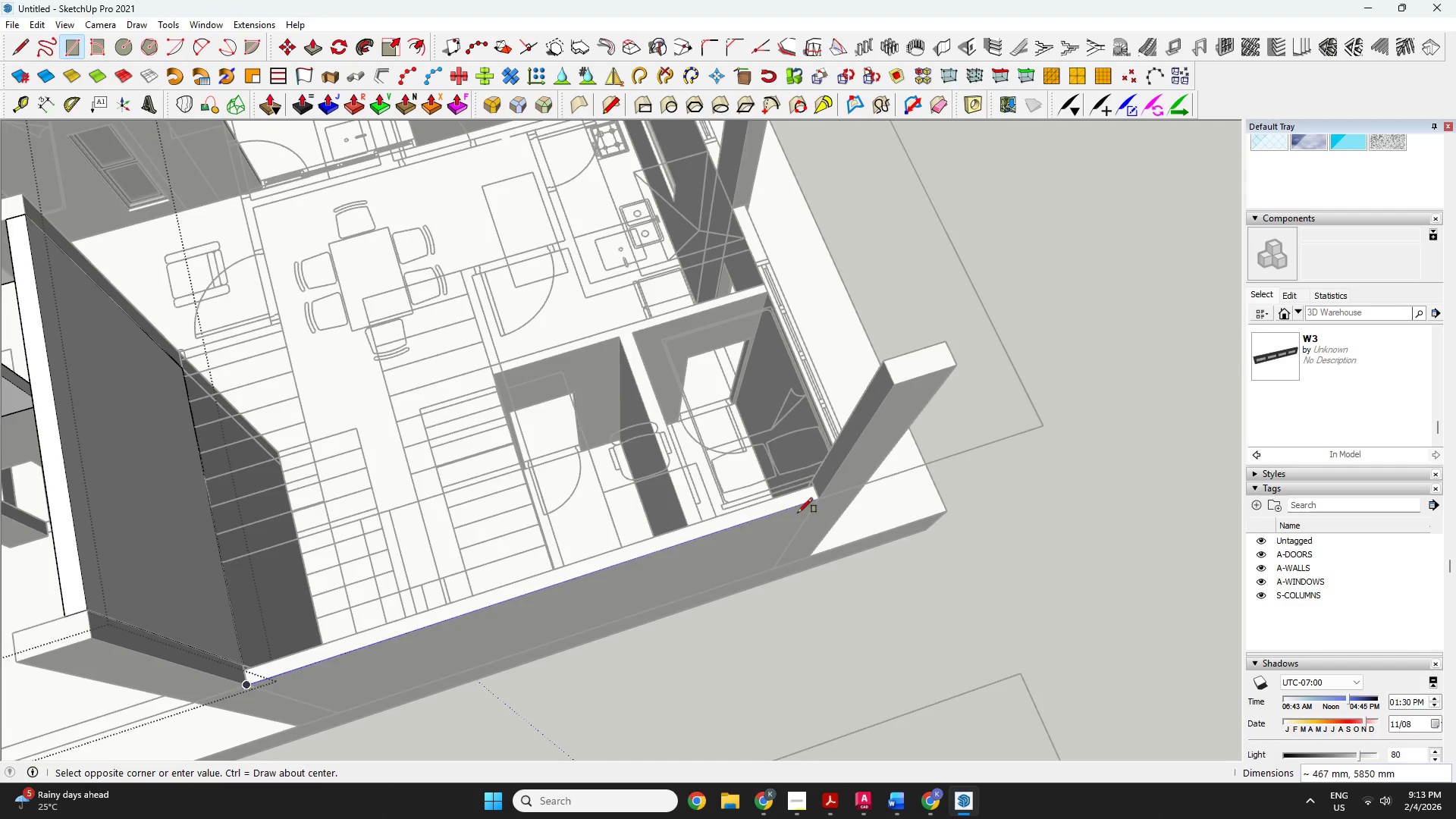 
scroll: coordinate [779, 514], scroll_direction: up, amount: 1.0
 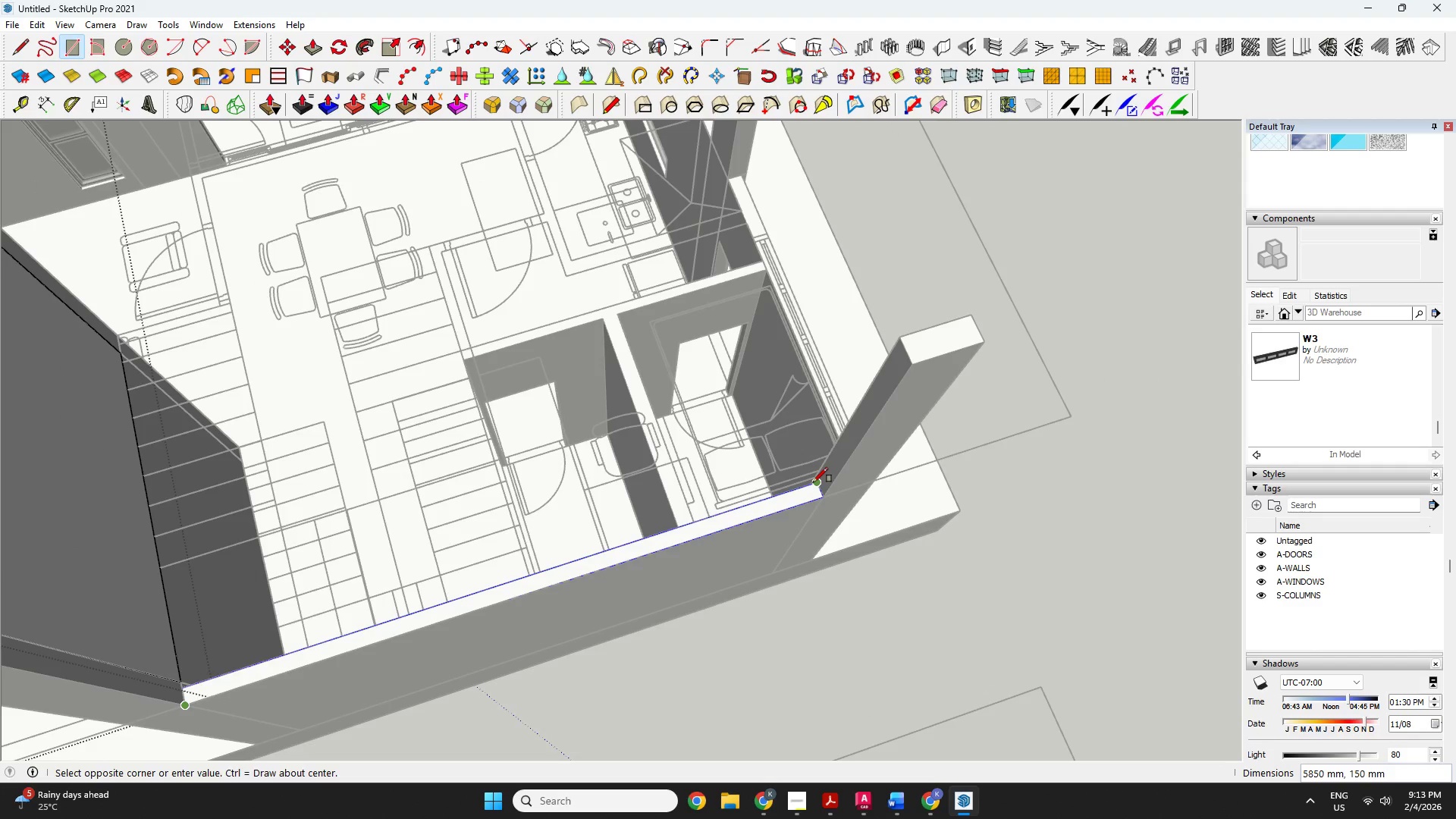 
left_click([813, 482])
 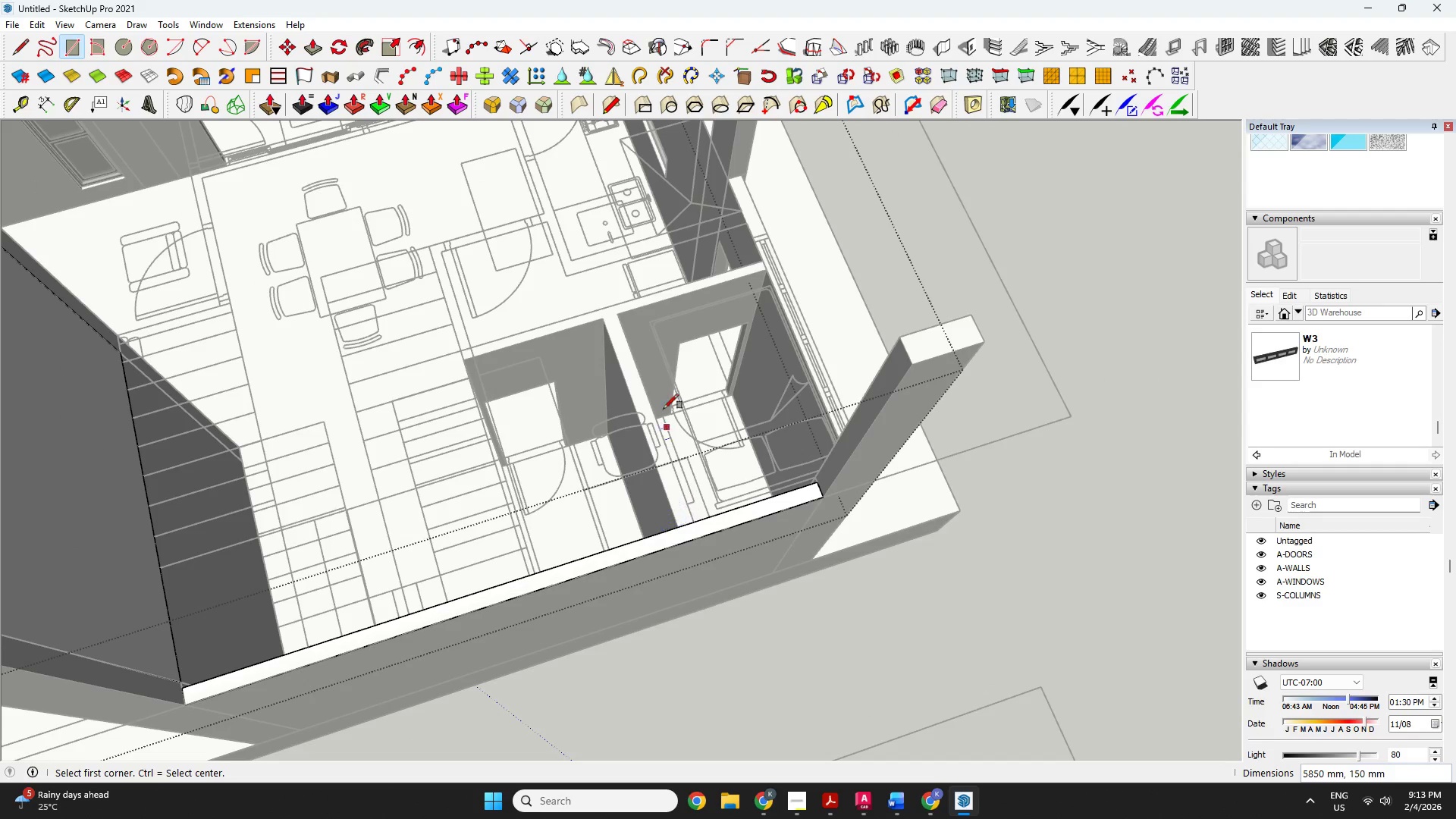 
scroll: coordinate [613, 305], scroll_direction: up, amount: 1.0
 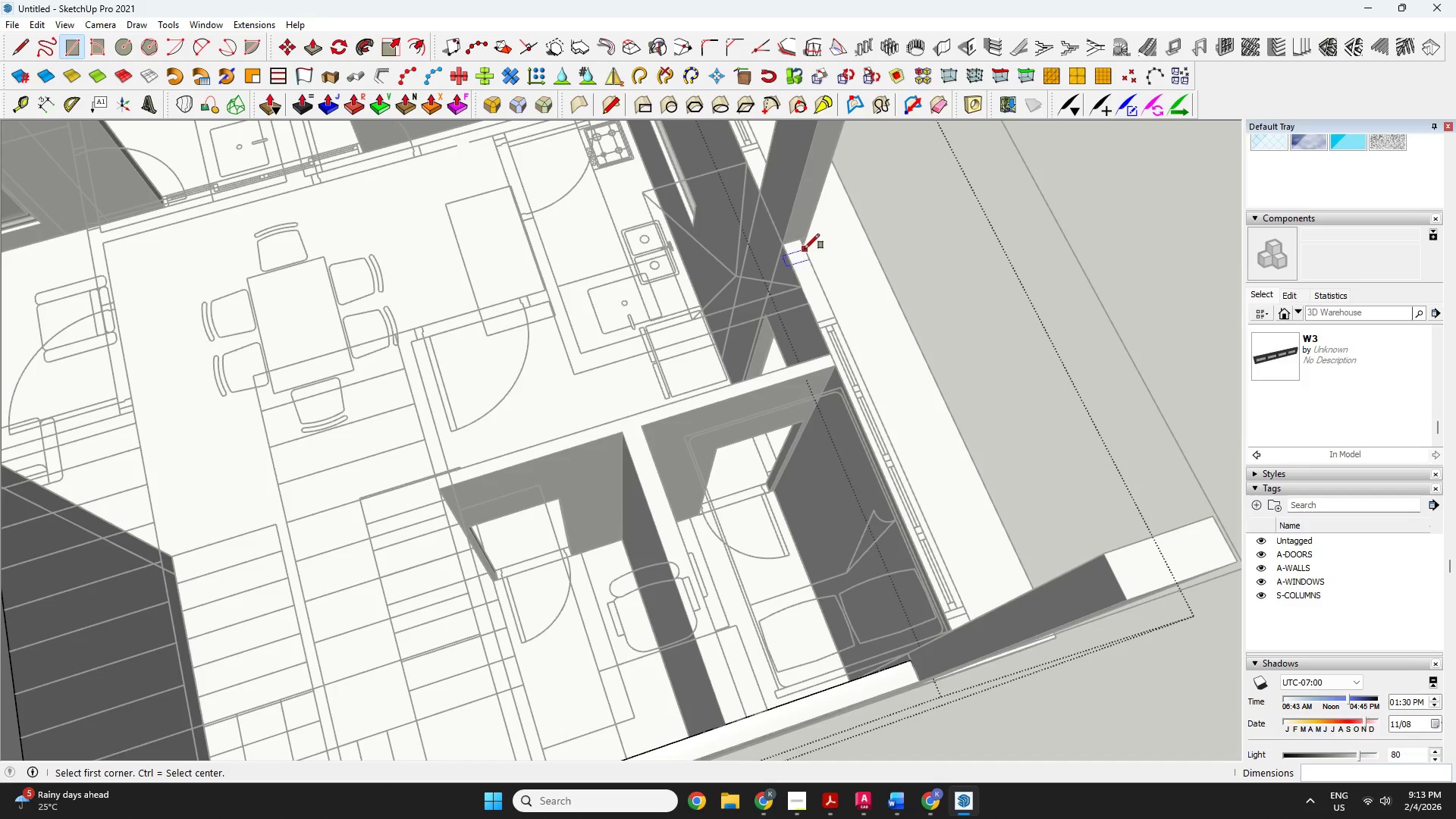 
left_click([802, 245])
 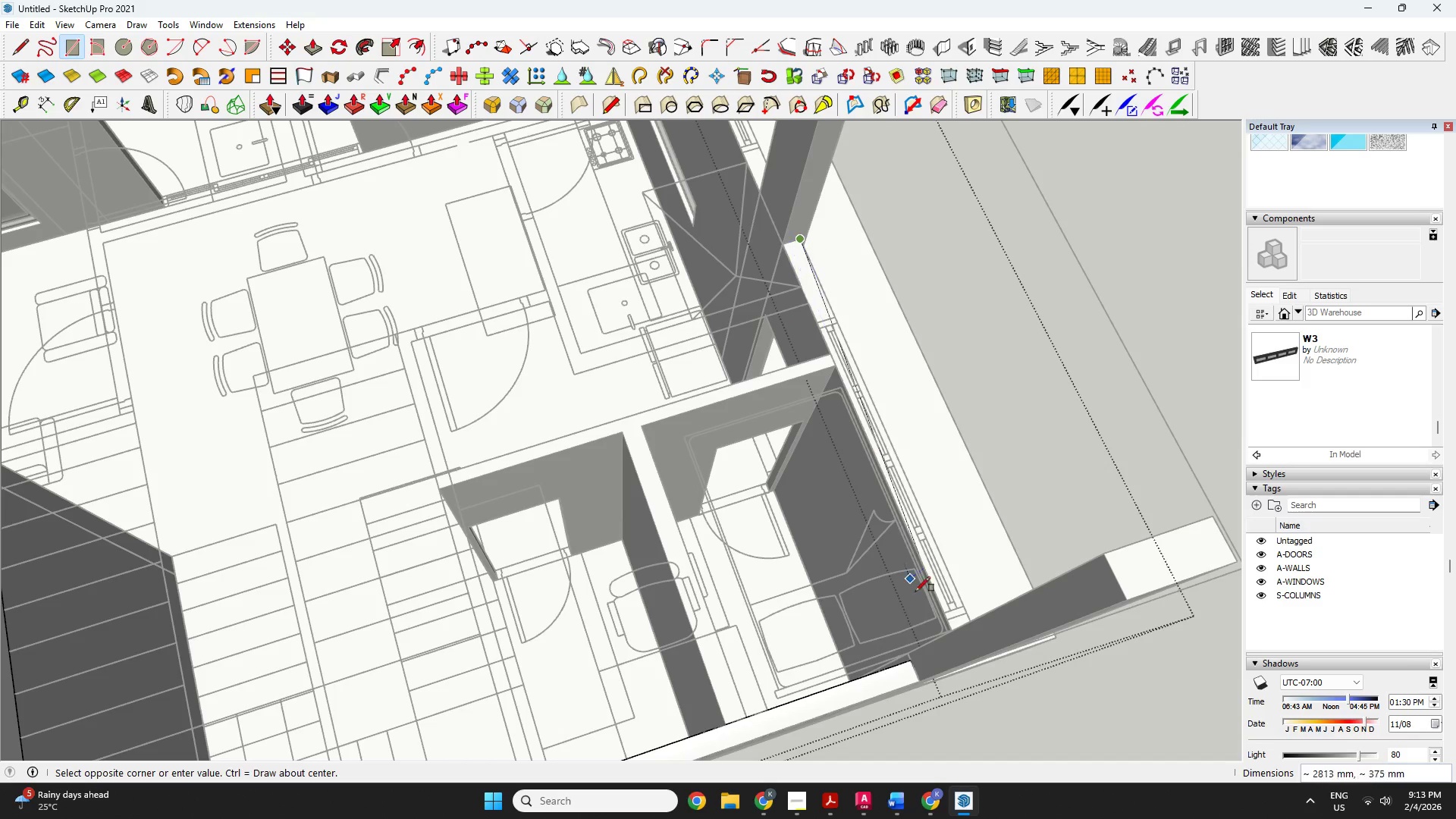 
scroll: coordinate [957, 647], scroll_direction: up, amount: 14.0
 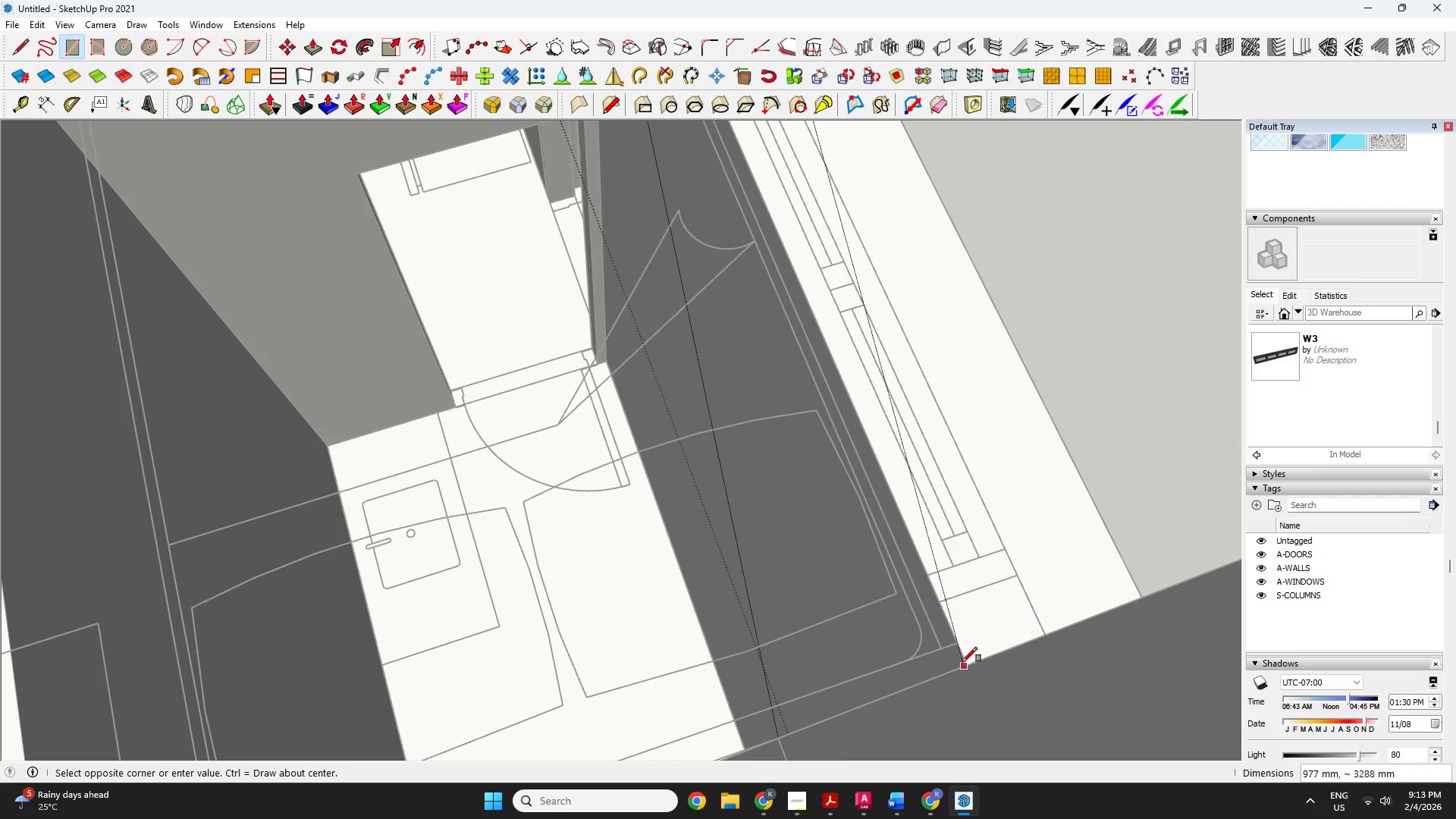 
key(Escape)
 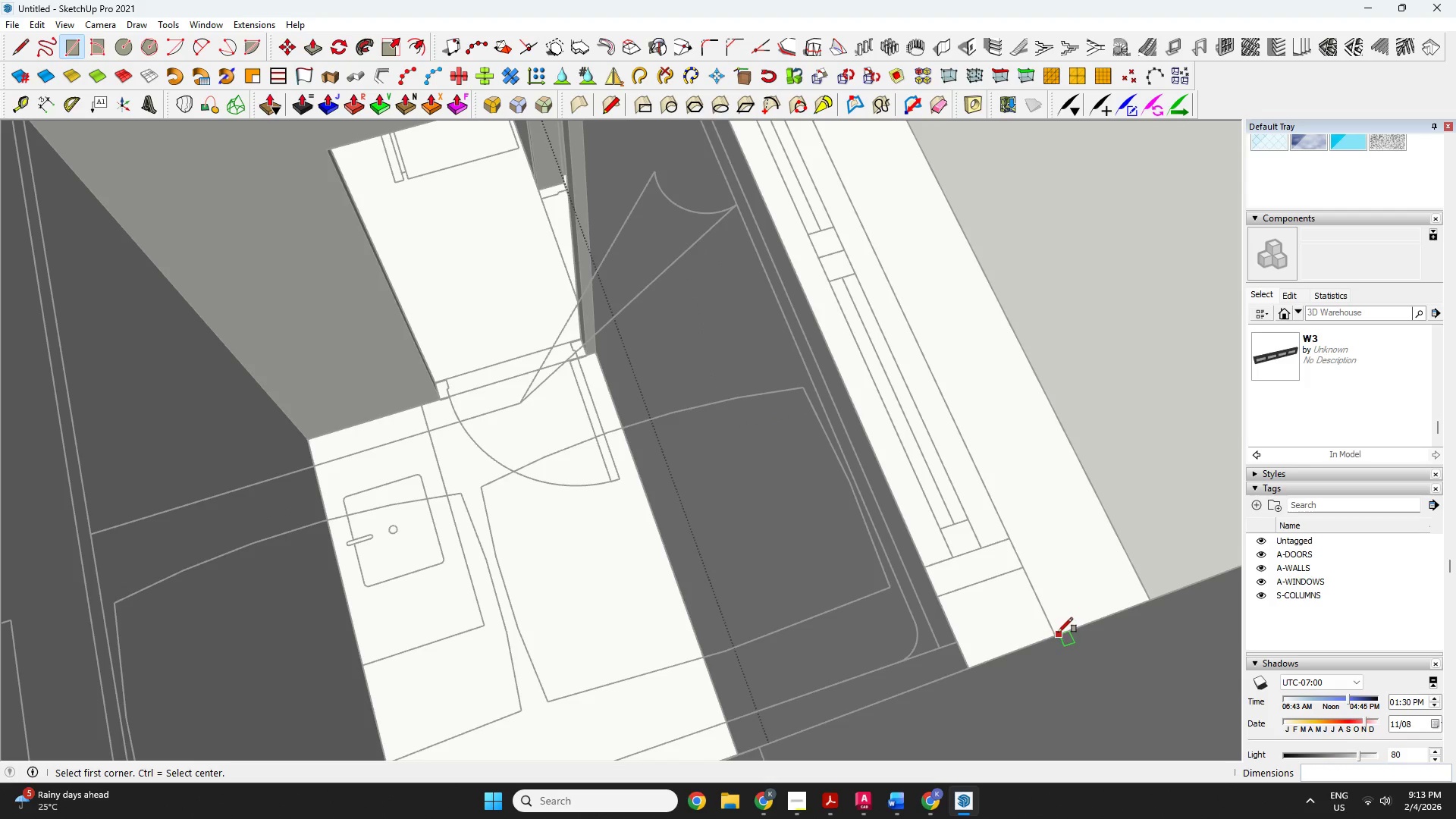 
scroll: coordinate [959, 654], scroll_direction: up, amount: 1.0
 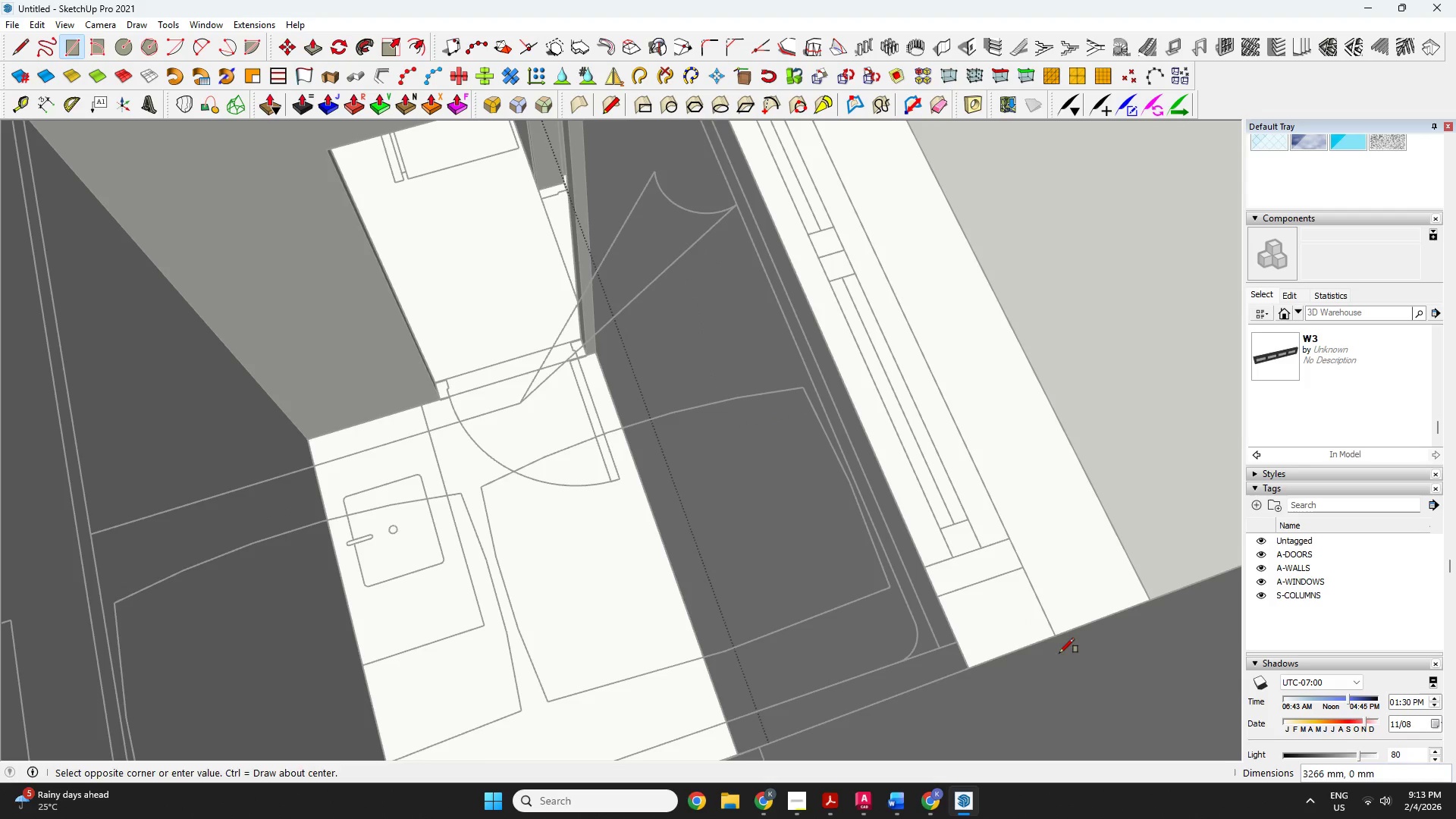 
key(O)
 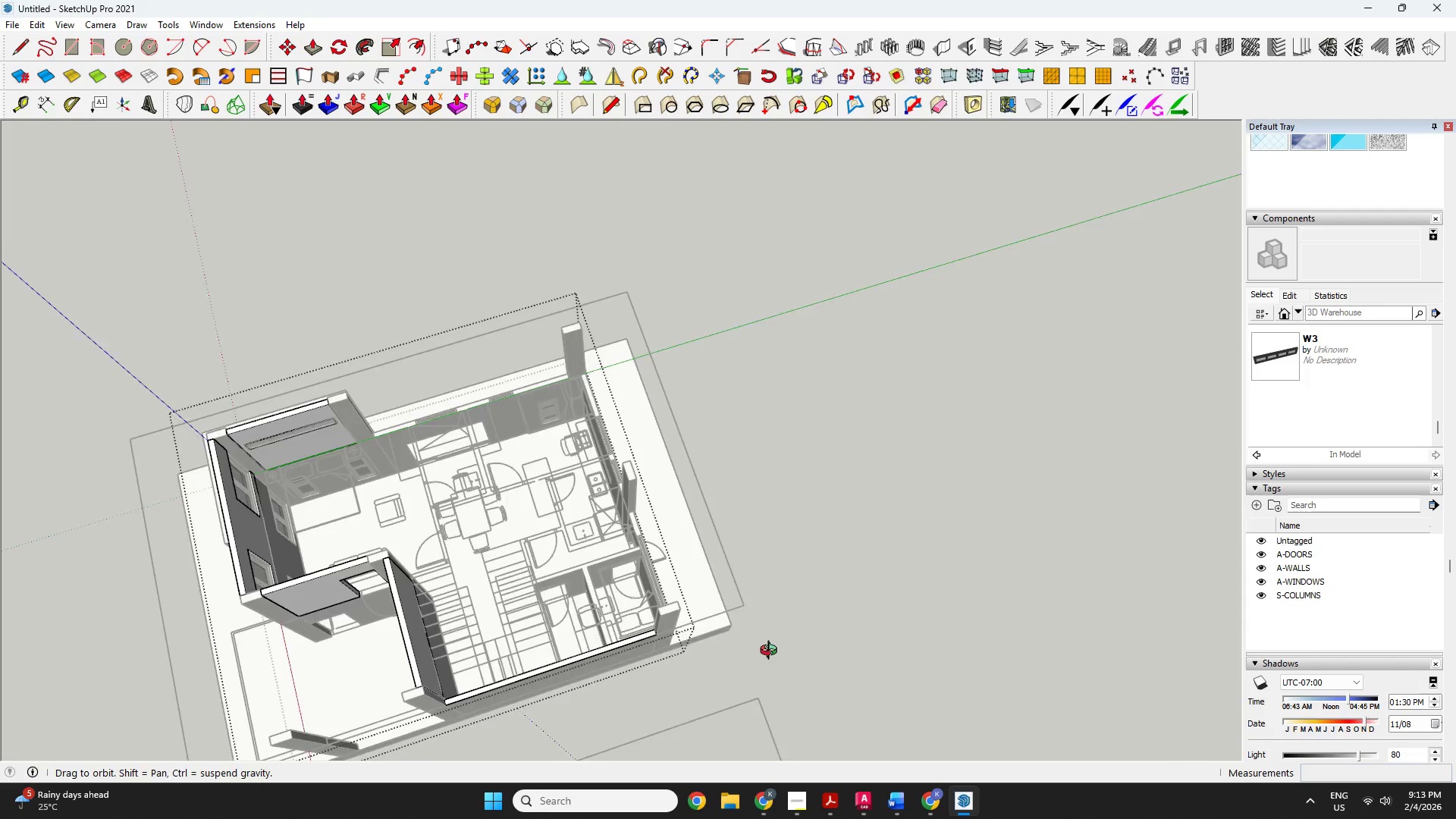 
left_click_drag(start_coordinate=[753, 663], to_coordinate=[275, 673])
 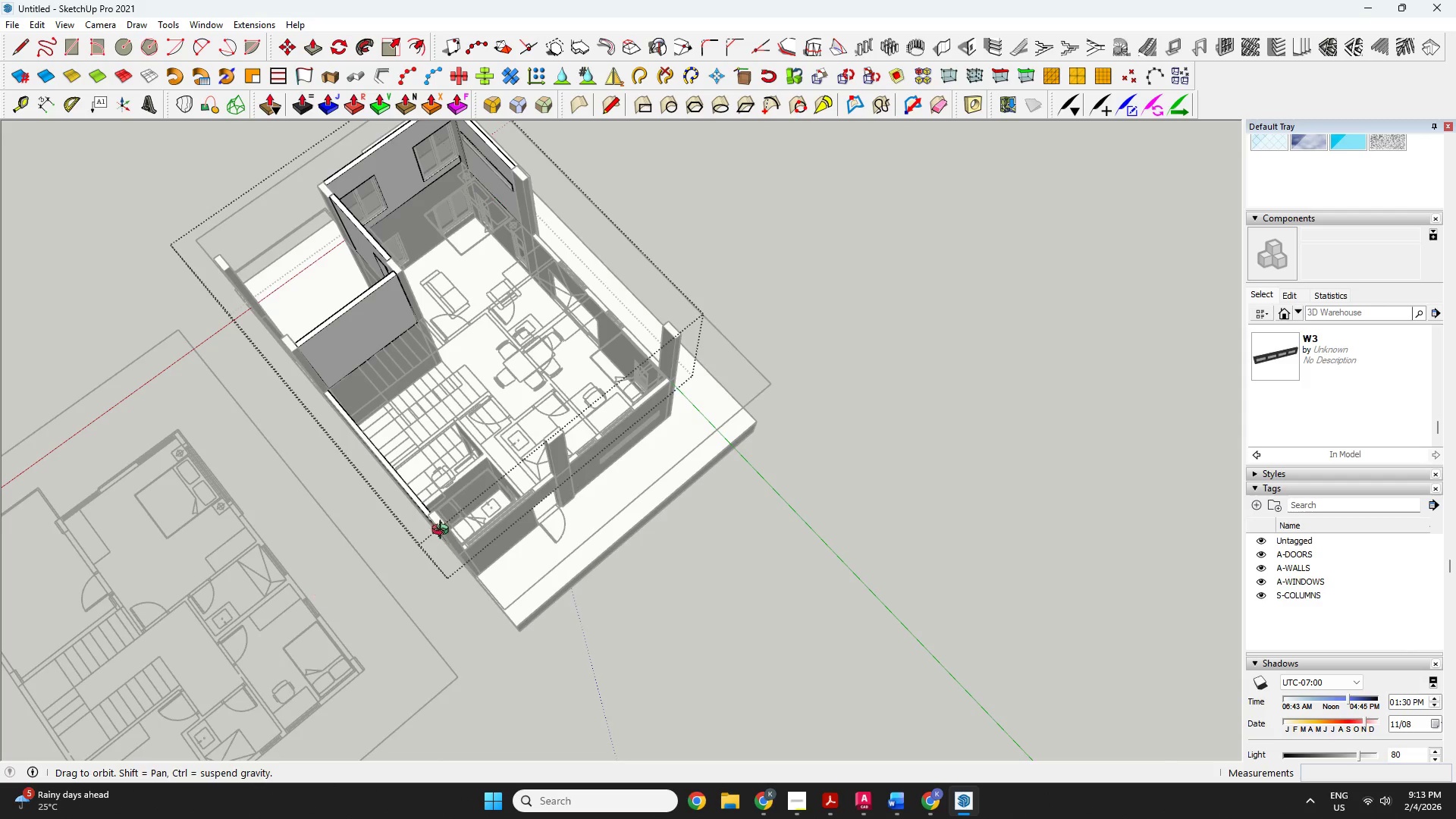 
scroll: coordinate [723, 653], scroll_direction: down, amount: 19.0
 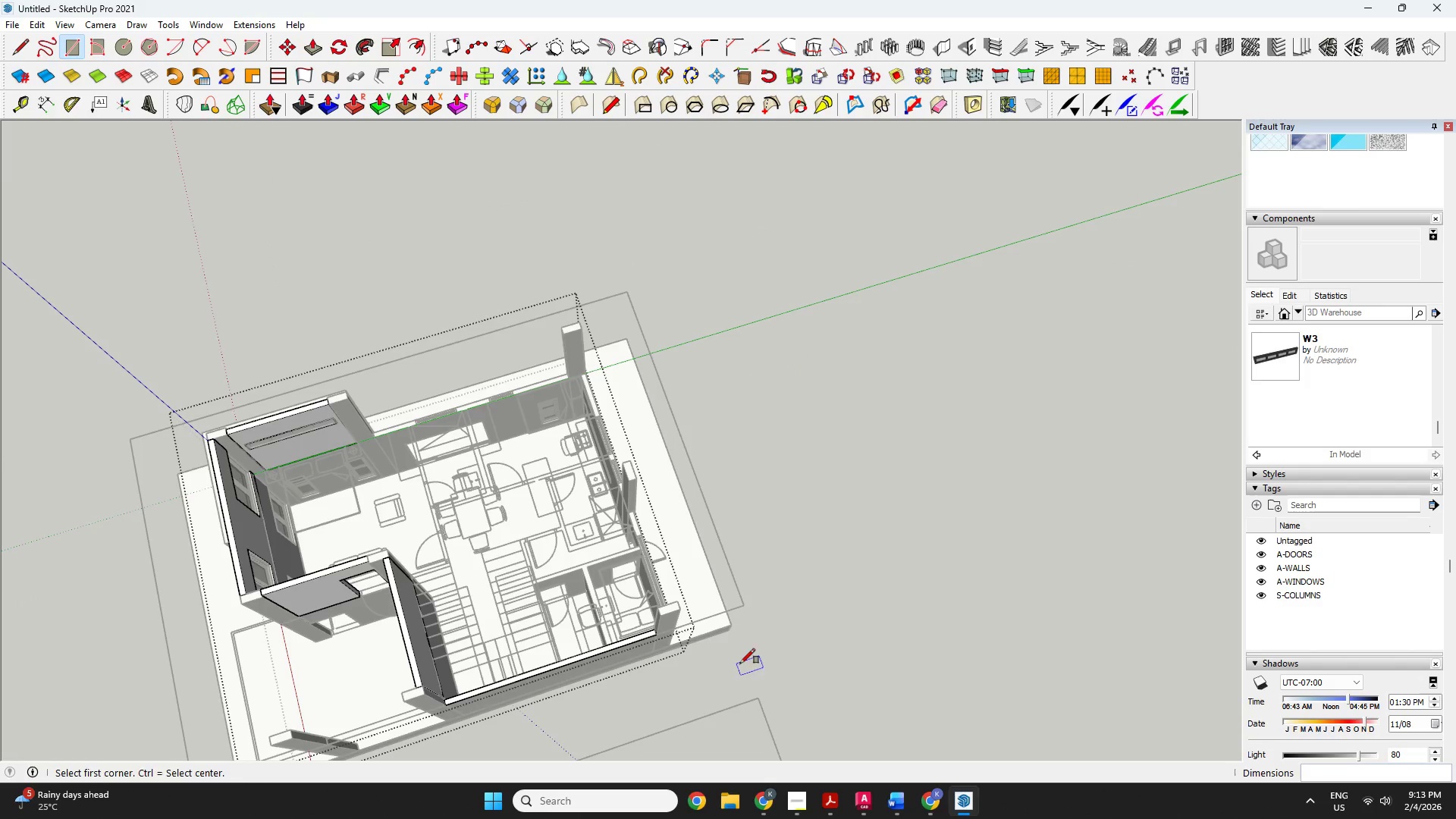 
key(R)
 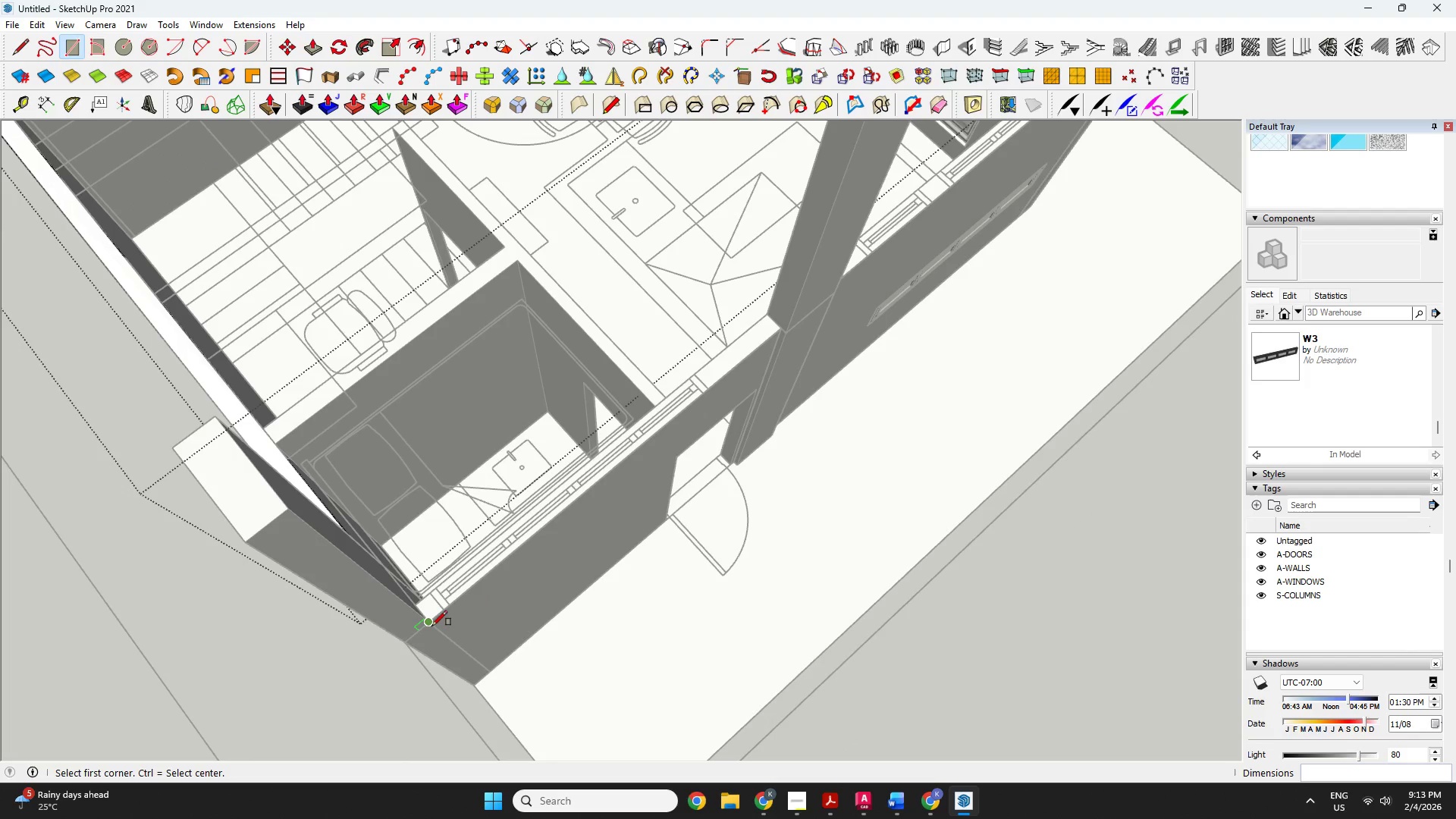 
scroll: coordinate [487, 591], scroll_direction: up, amount: 12.0
 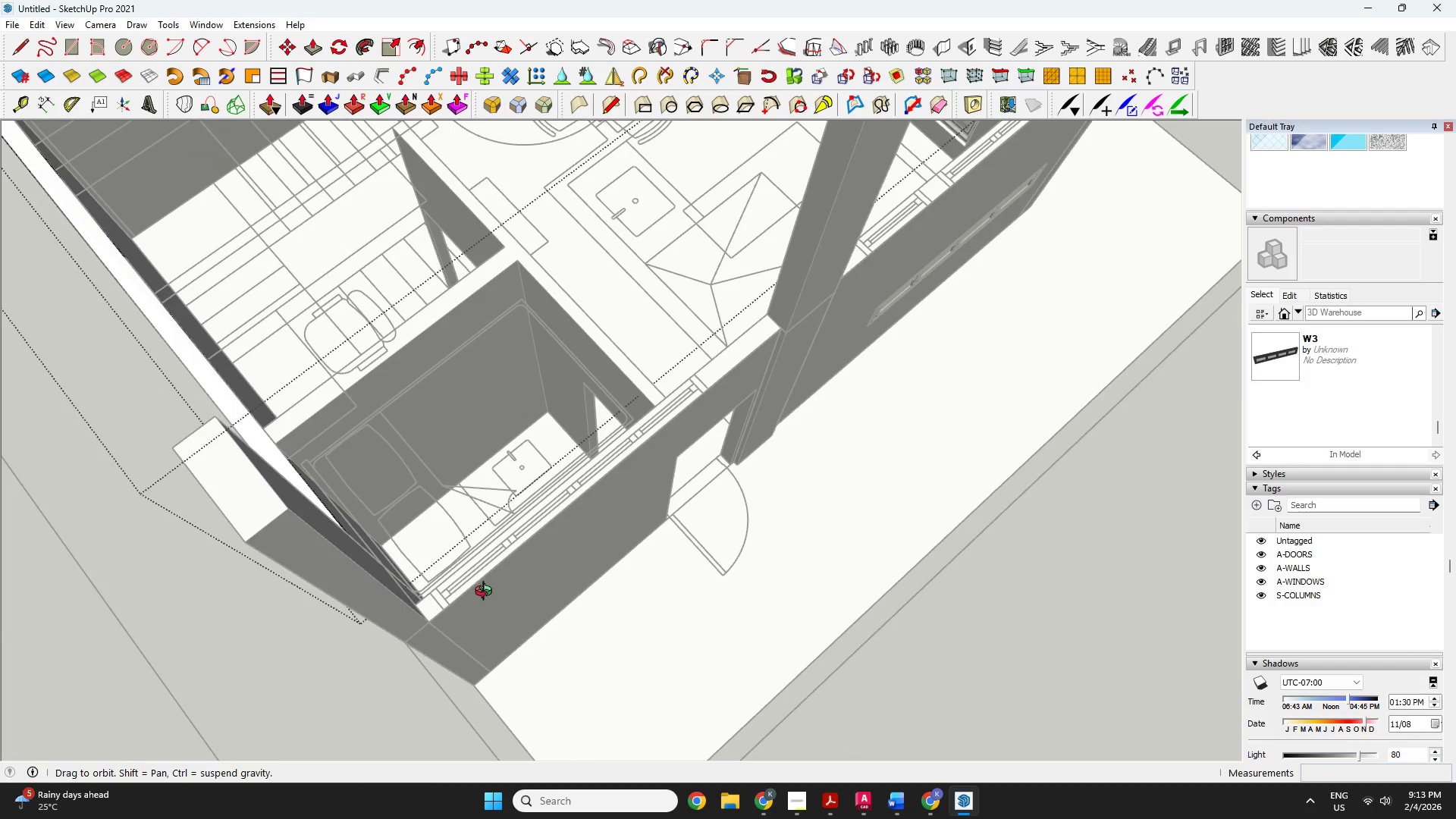 
left_click([432, 625])
 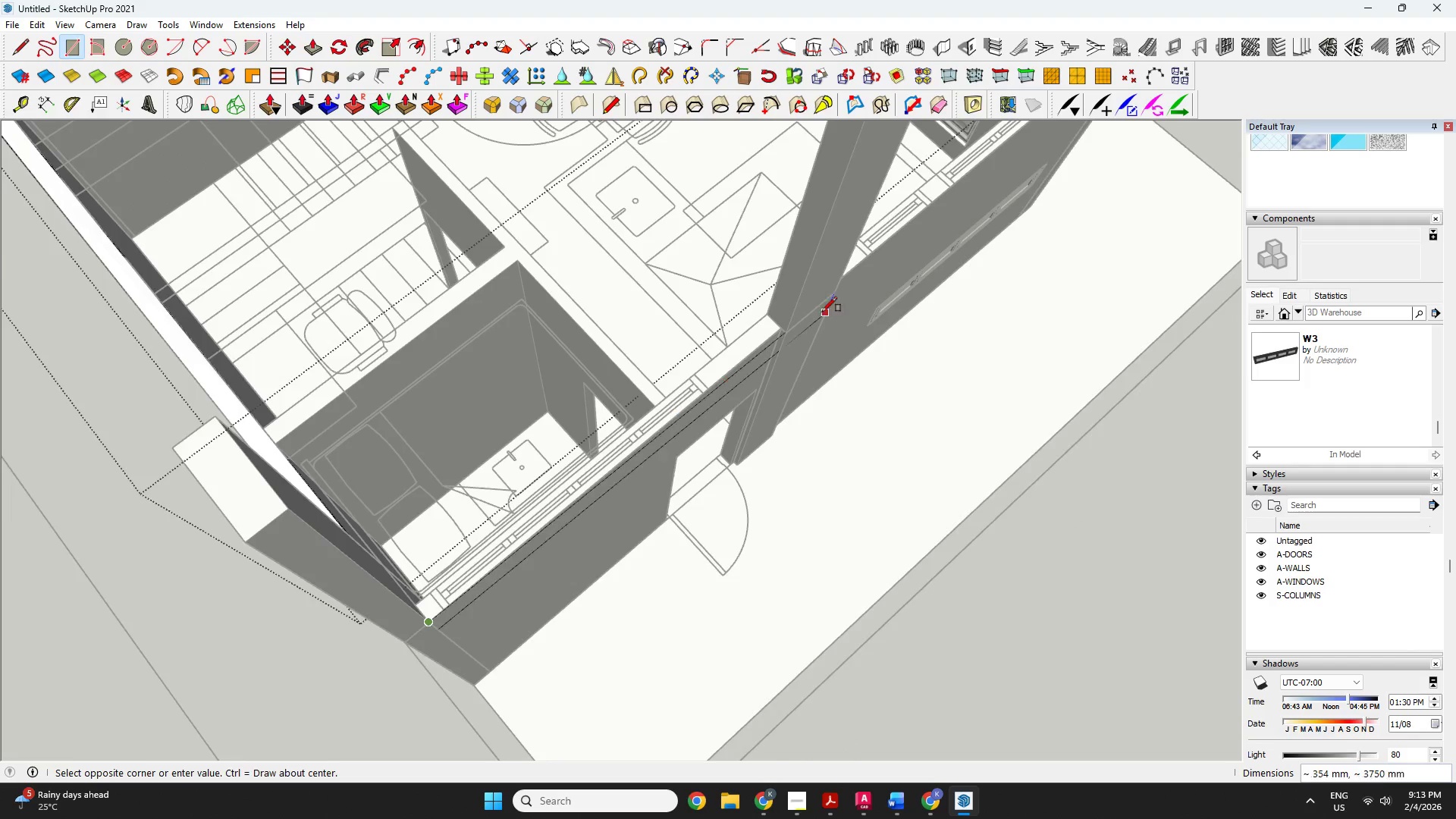 
scroll: coordinate [770, 327], scroll_direction: up, amount: 3.0
 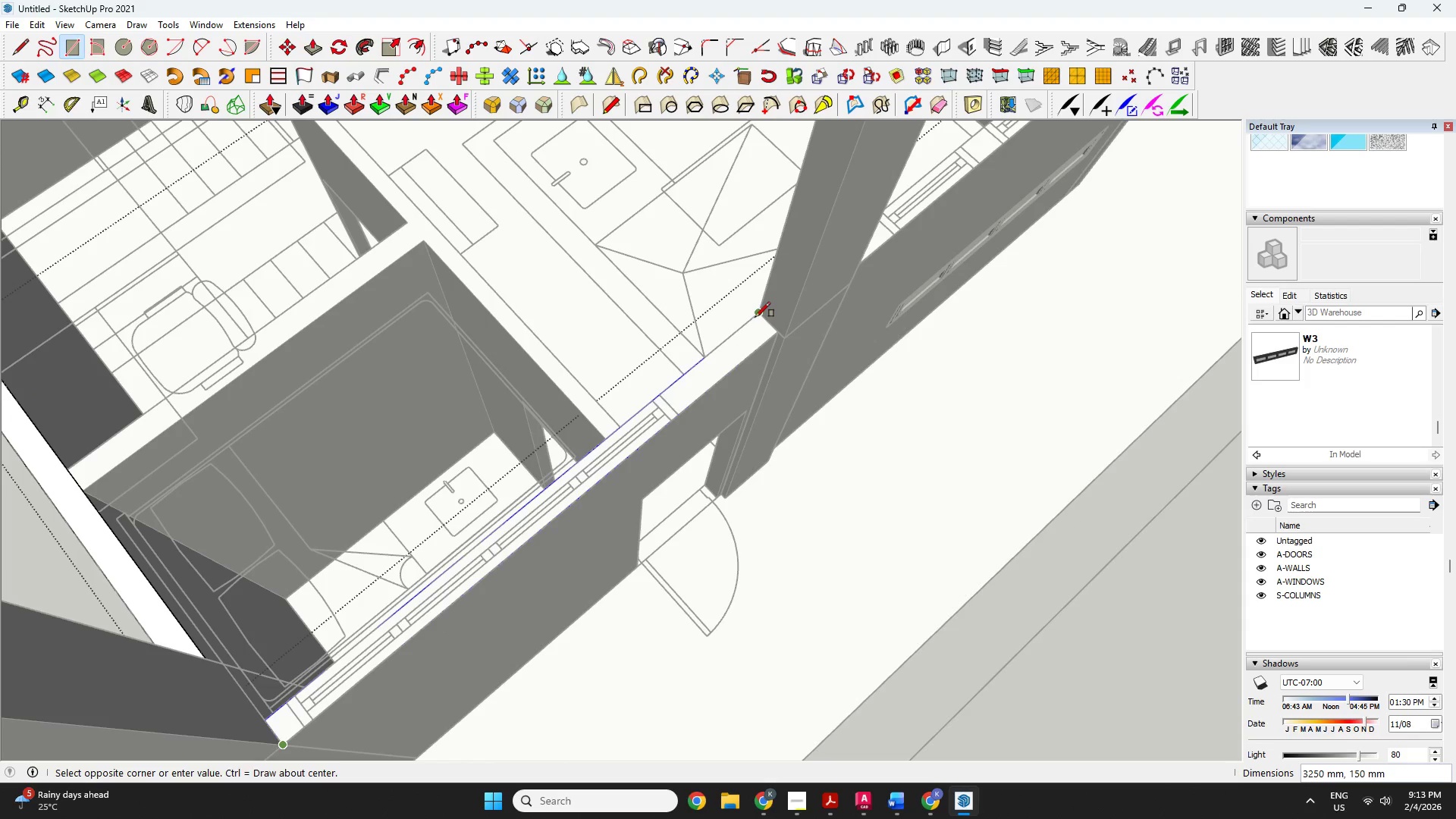 
left_click([756, 316])
 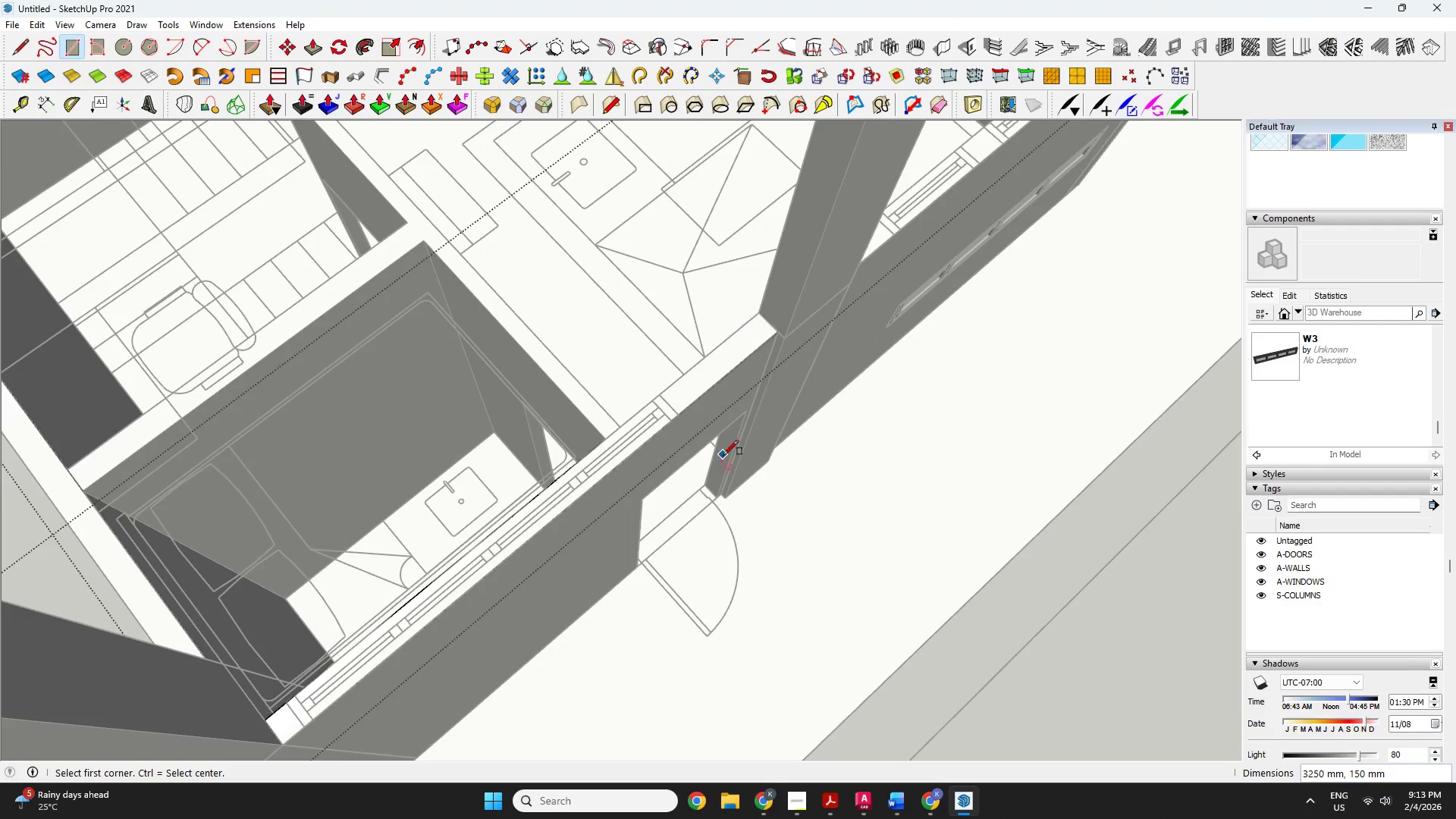 
scroll: coordinate [631, 364], scroll_direction: down, amount: 4.0
 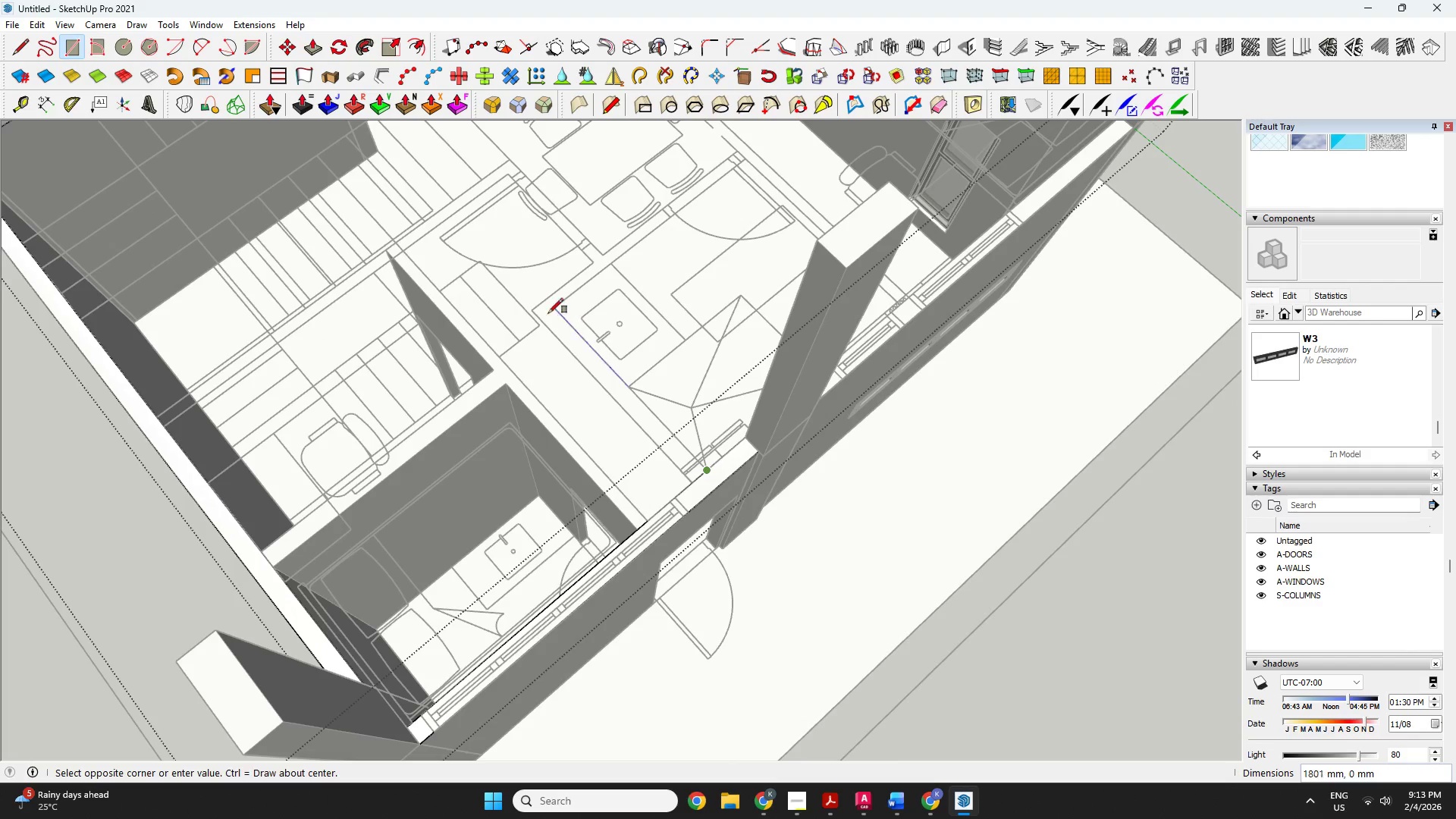 
left_click([538, 311])
 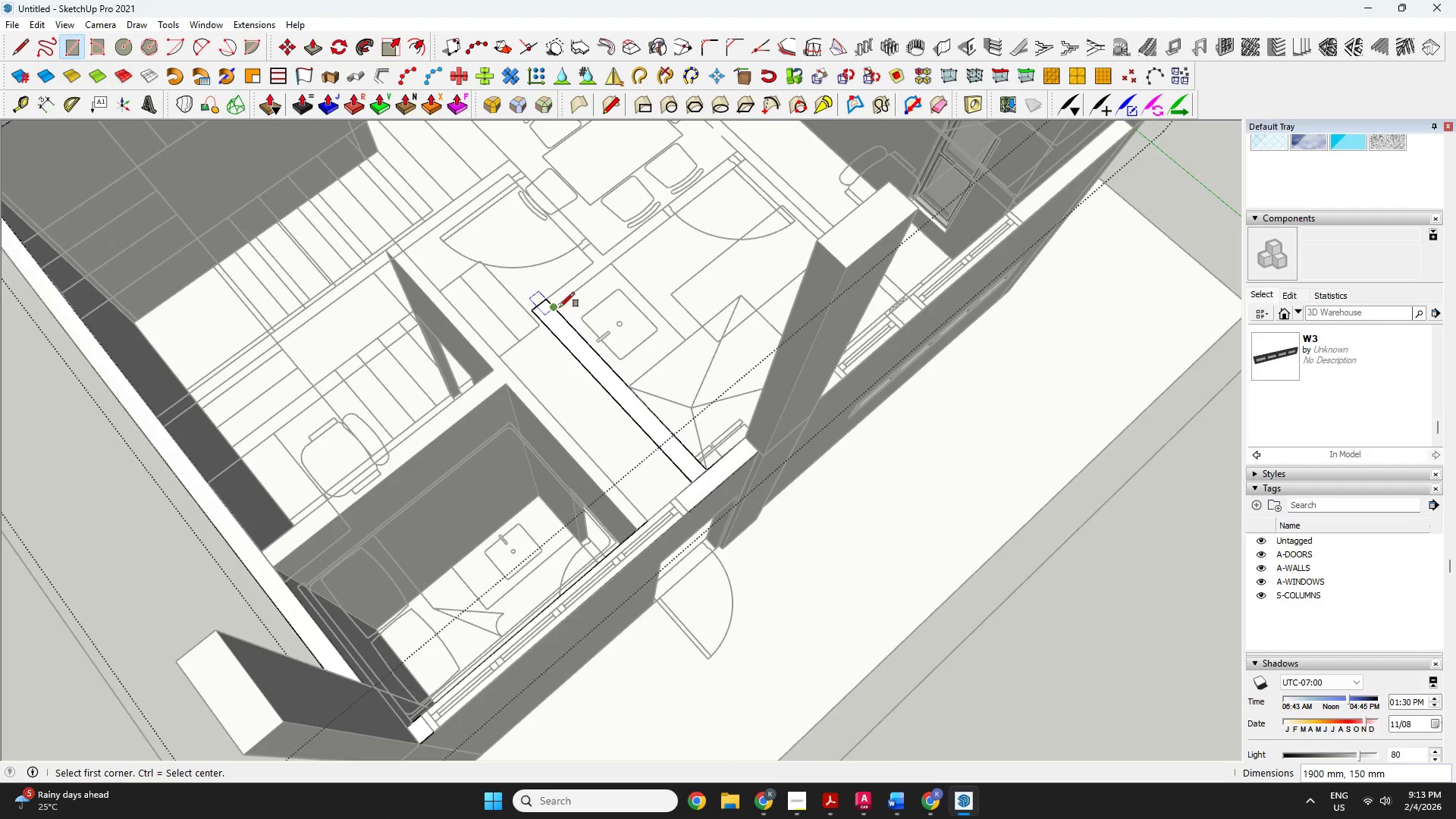 
left_click([559, 307])
 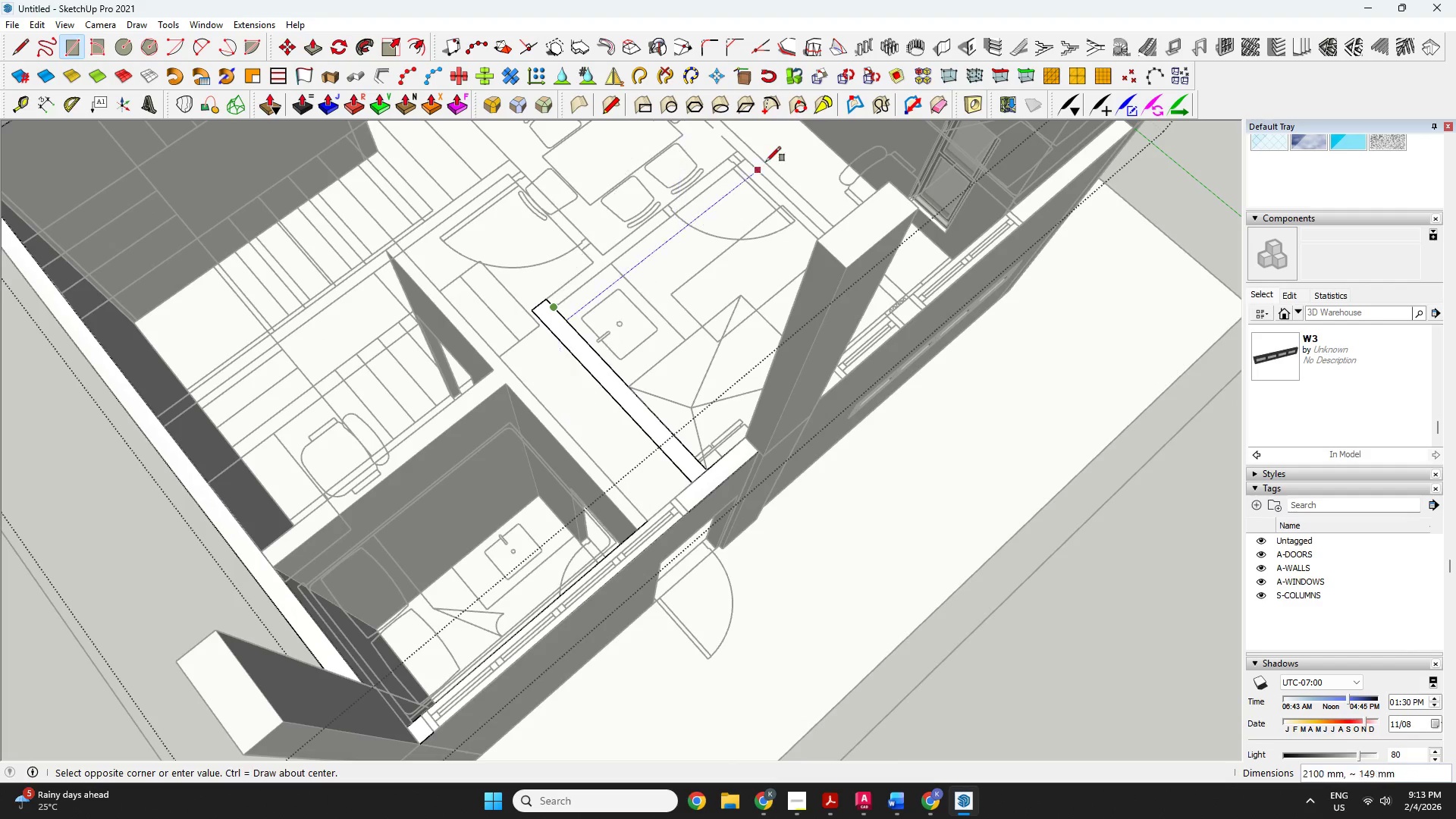 
scroll: coordinate [728, 156], scroll_direction: up, amount: 4.0
 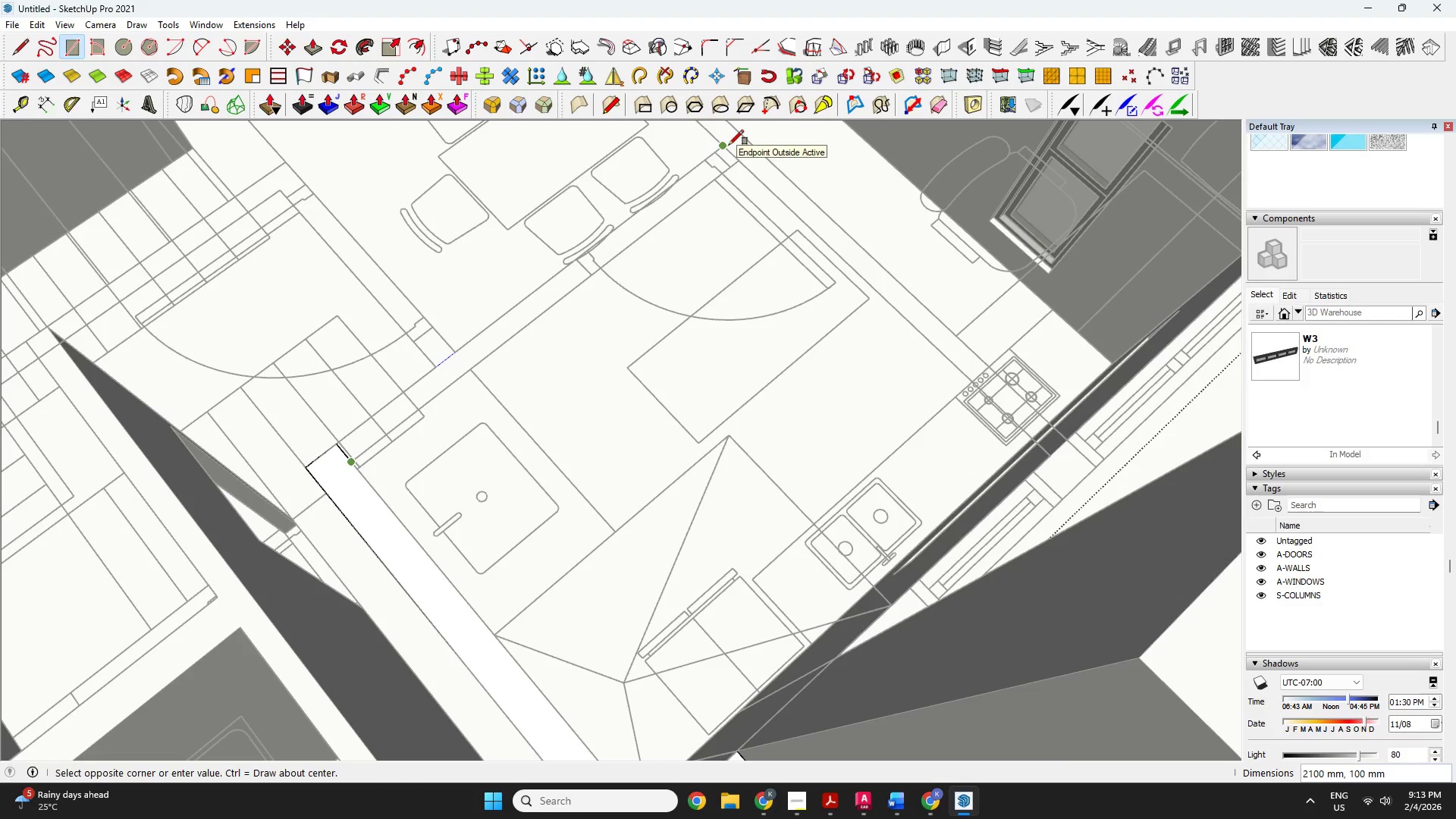 
left_click([729, 145])
 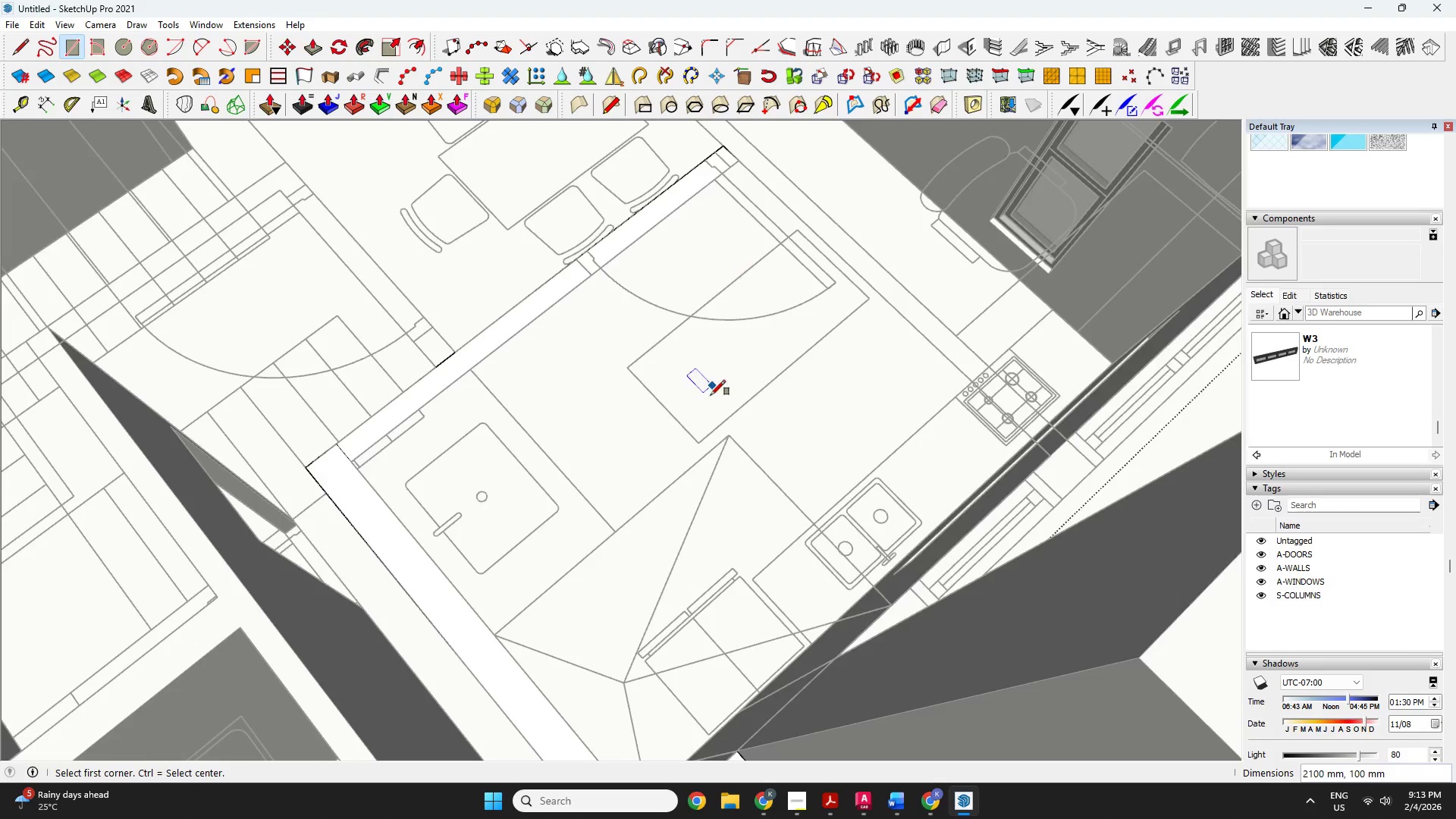 
scroll: coordinate [701, 425], scroll_direction: down, amount: 7.0
 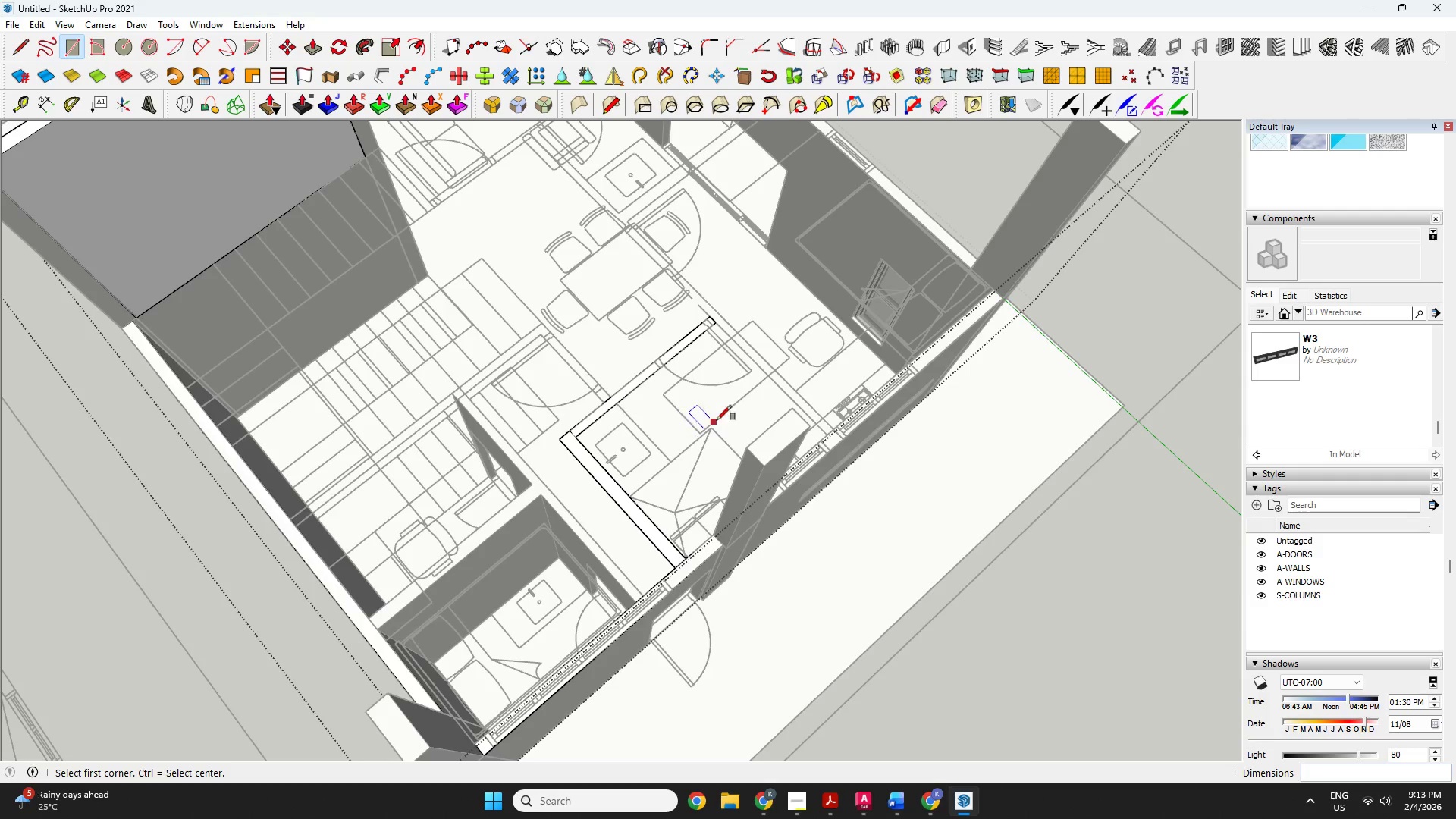 
scroll: coordinate [857, 444], scroll_direction: up, amount: 5.0
 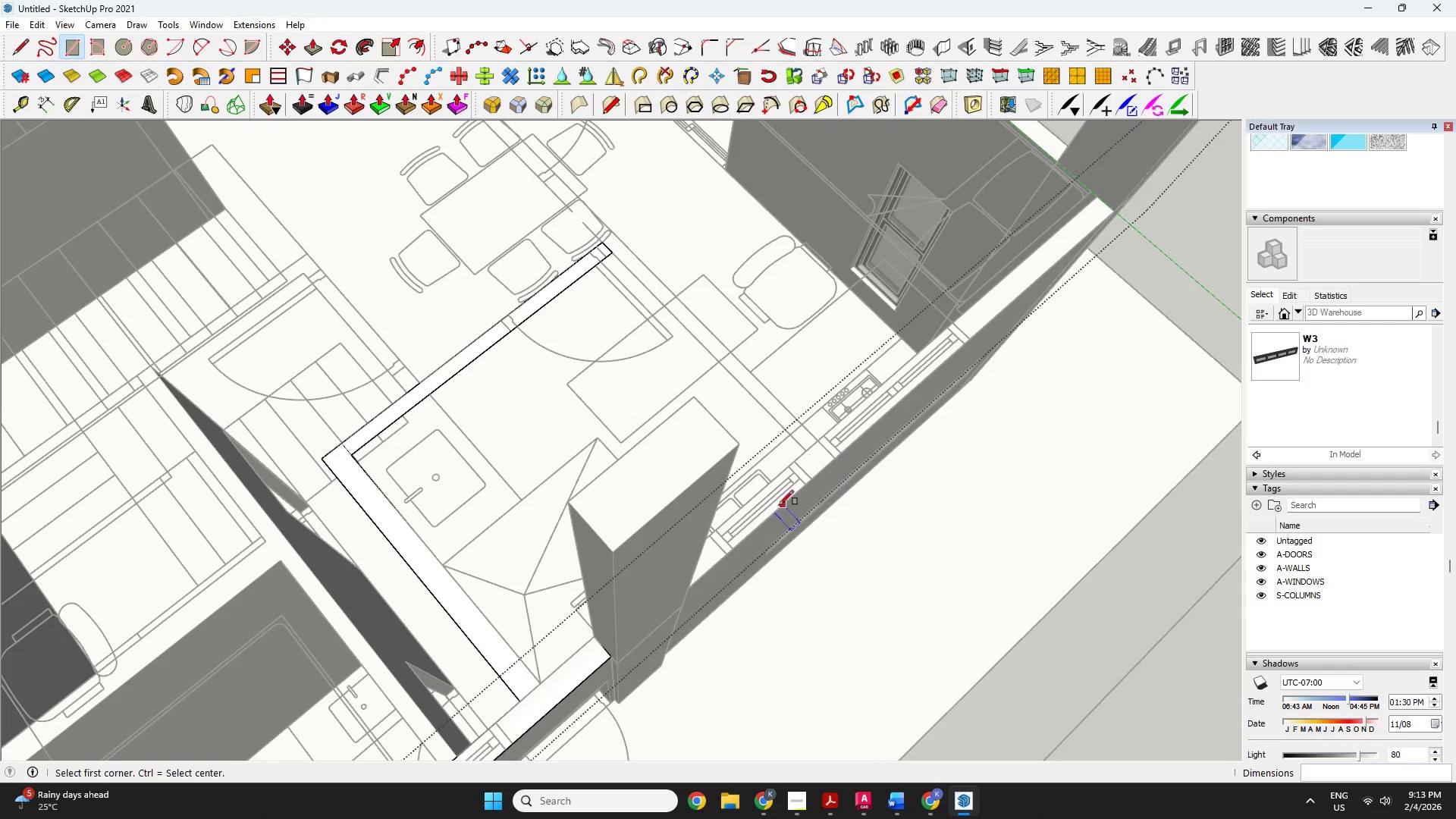 
scroll: coordinate [761, 469], scroll_direction: down, amount: 2.0
 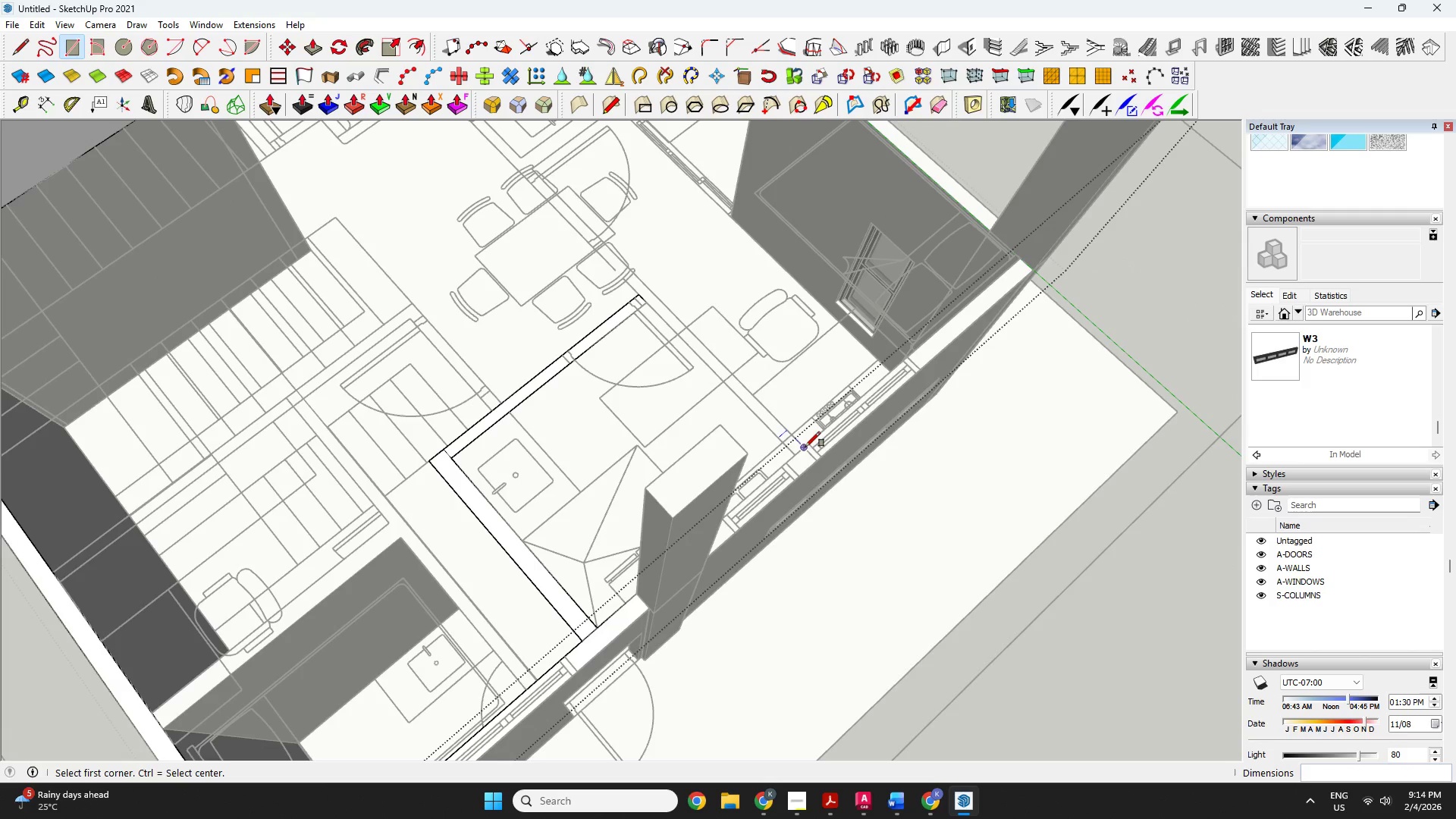 
left_click([804, 447])
 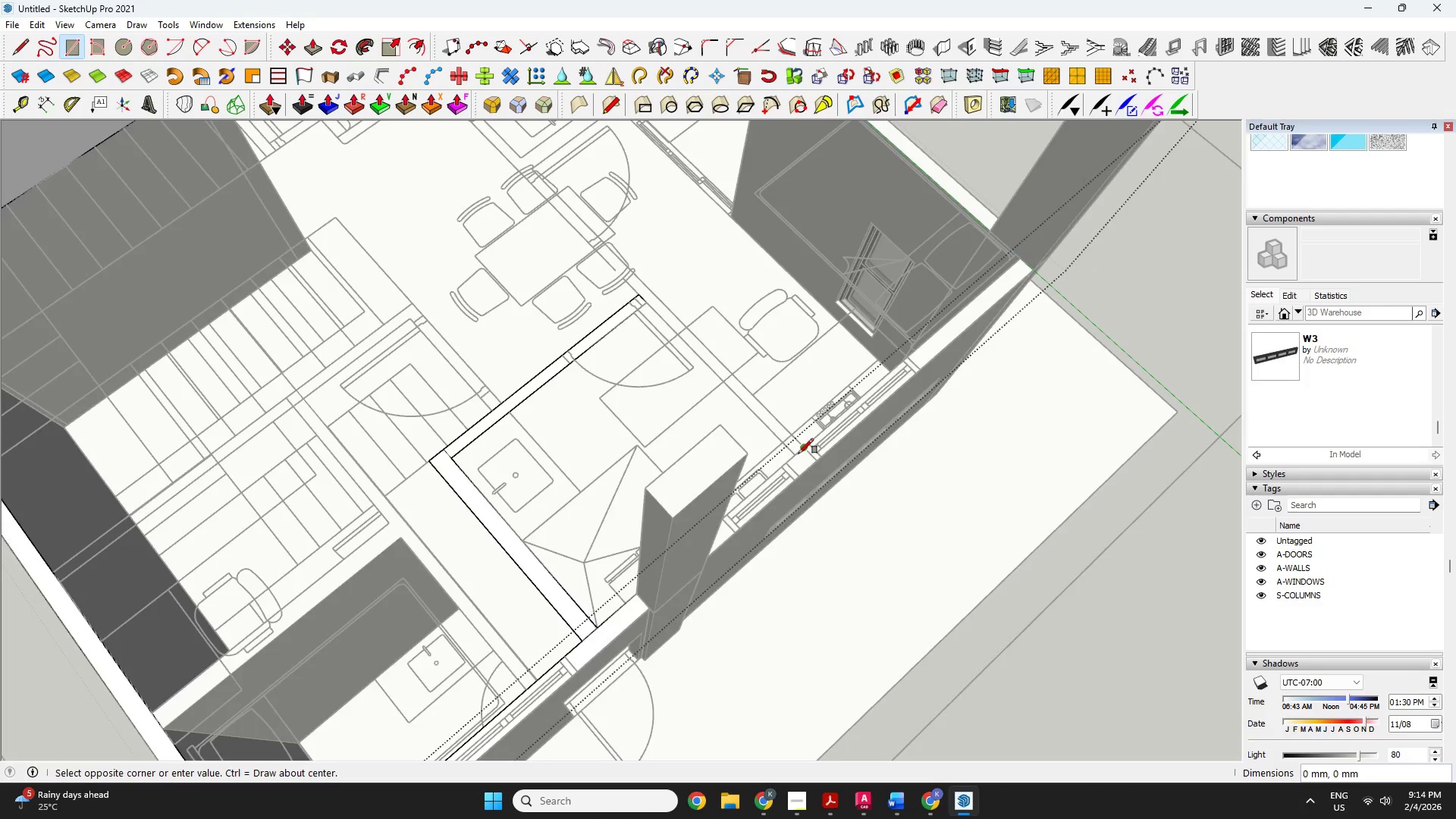 
scroll: coordinate [554, 312], scroll_direction: up, amount: 2.0
 